 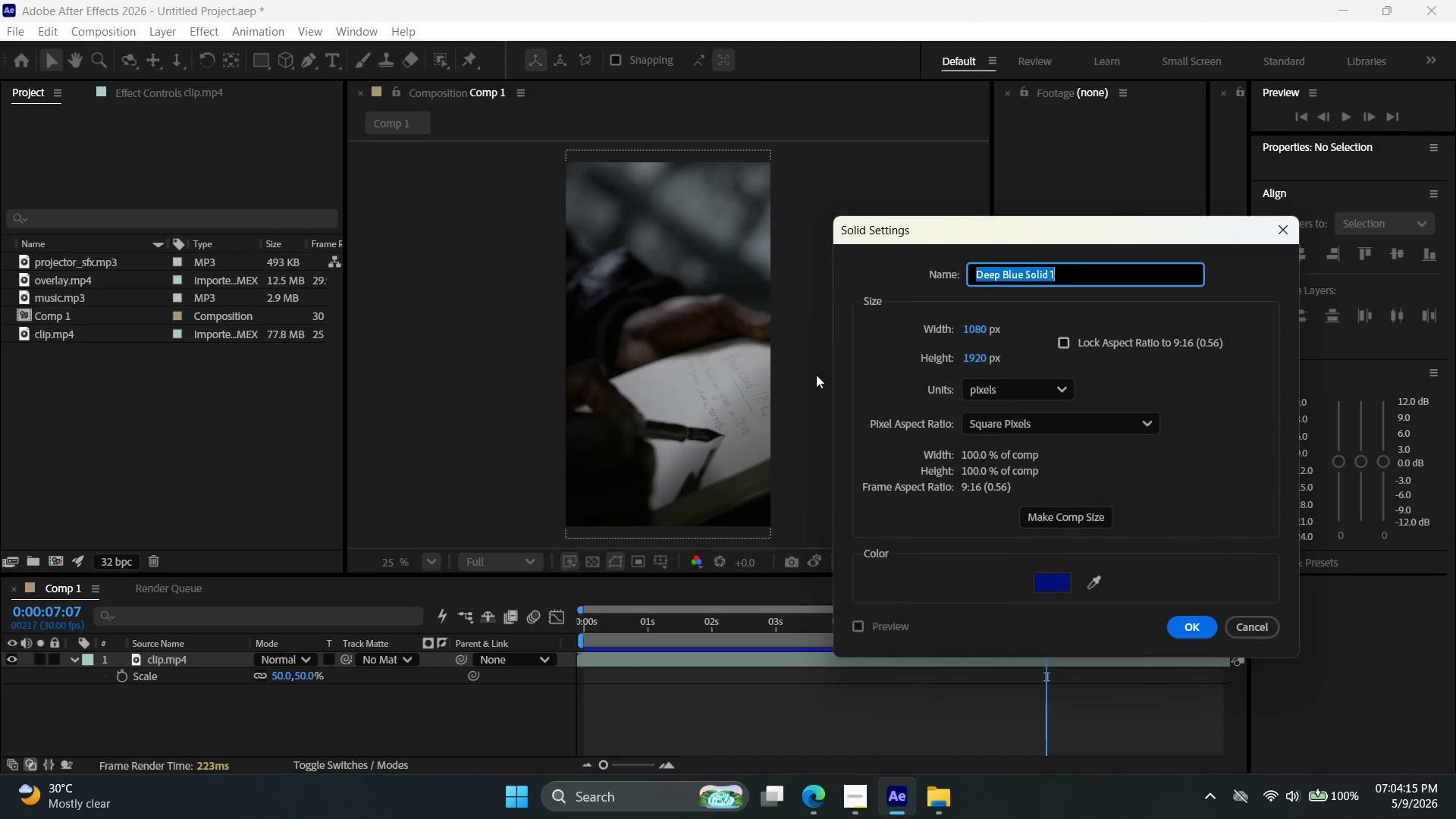 
left_click([1046, 593])
 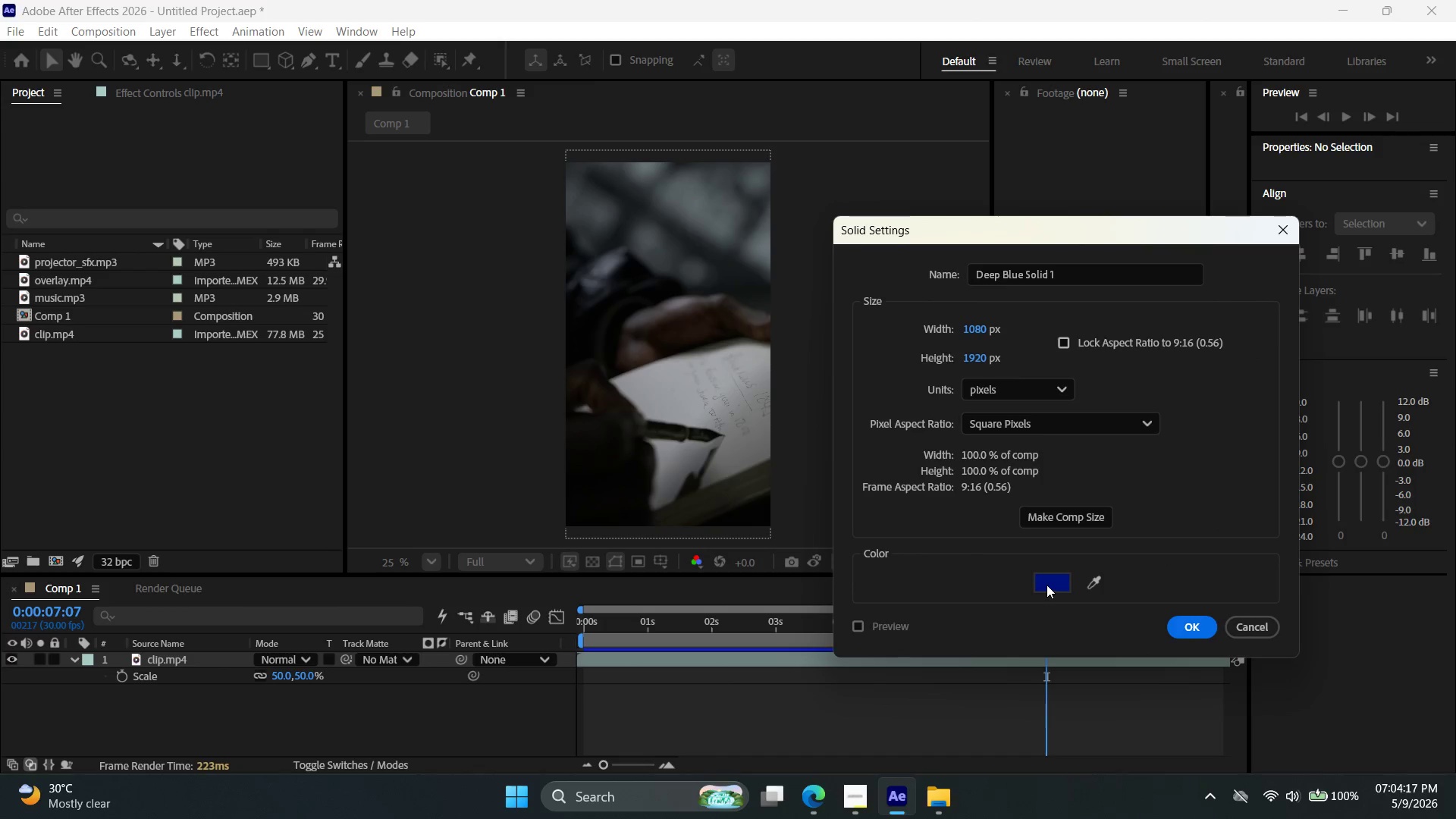 
left_click([1047, 584])
 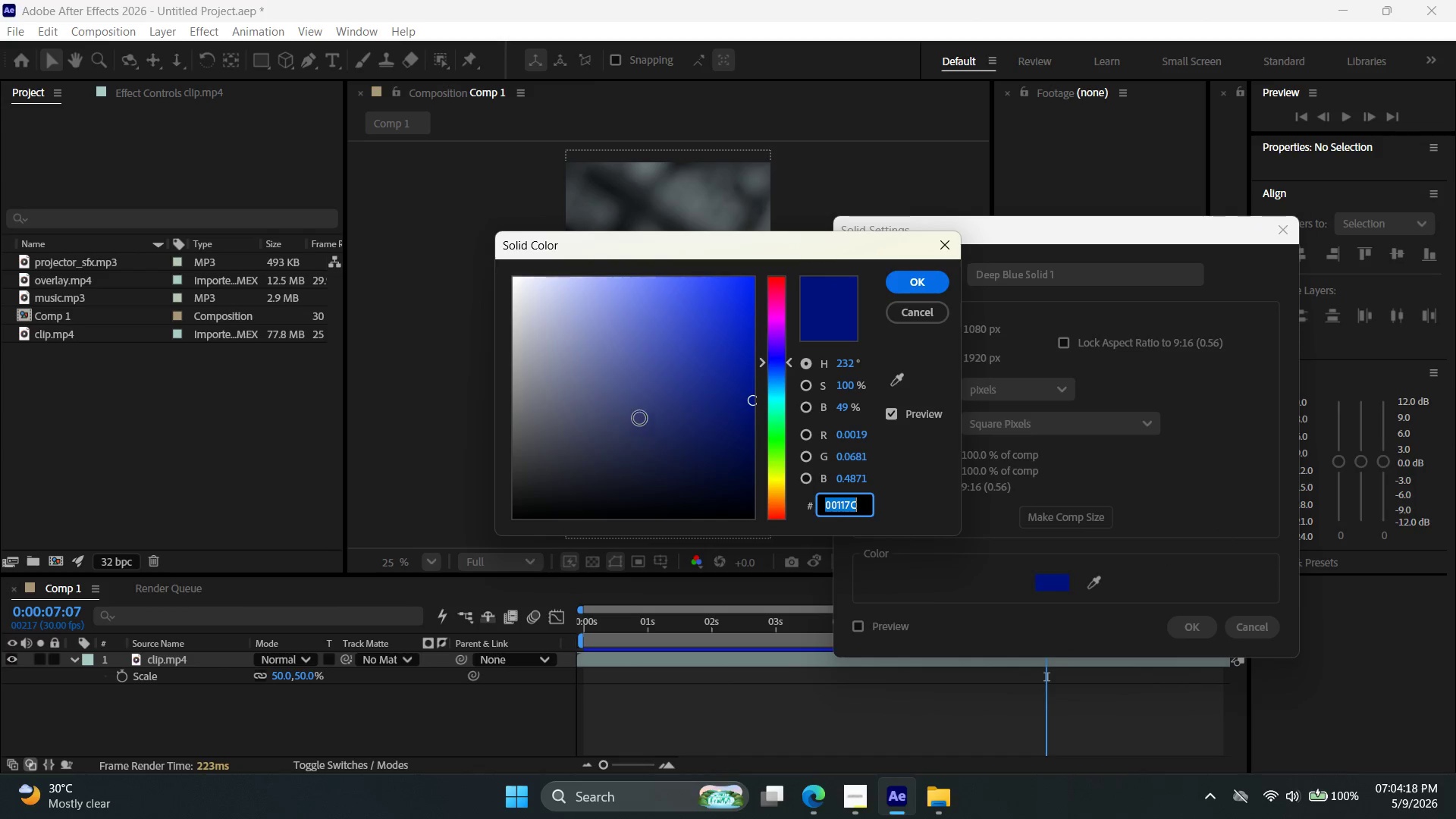 
left_click_drag(start_coordinate=[652, 441], to_coordinate=[474, 588])
 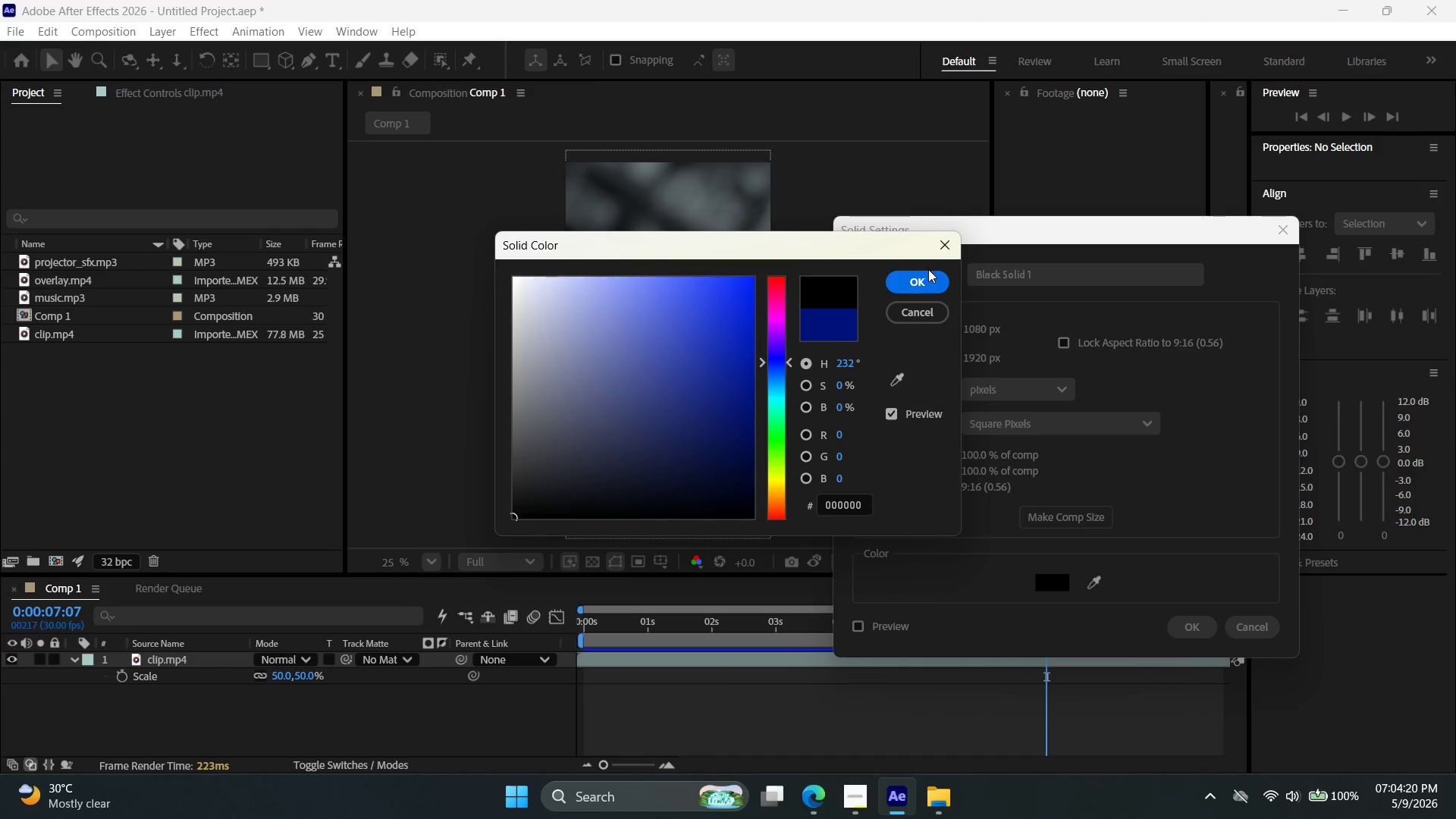 
left_click([926, 281])
 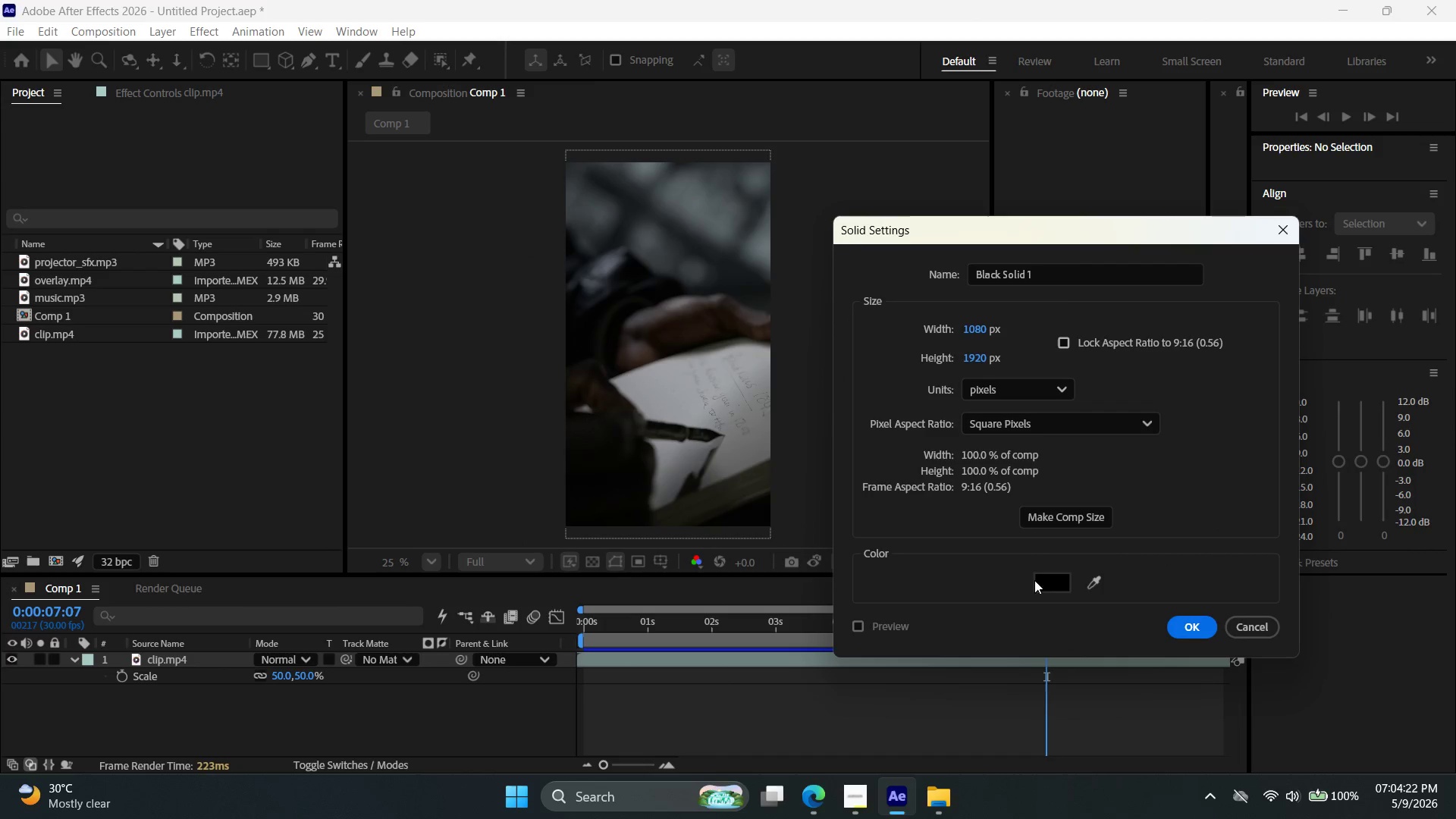 
left_click([1181, 626])
 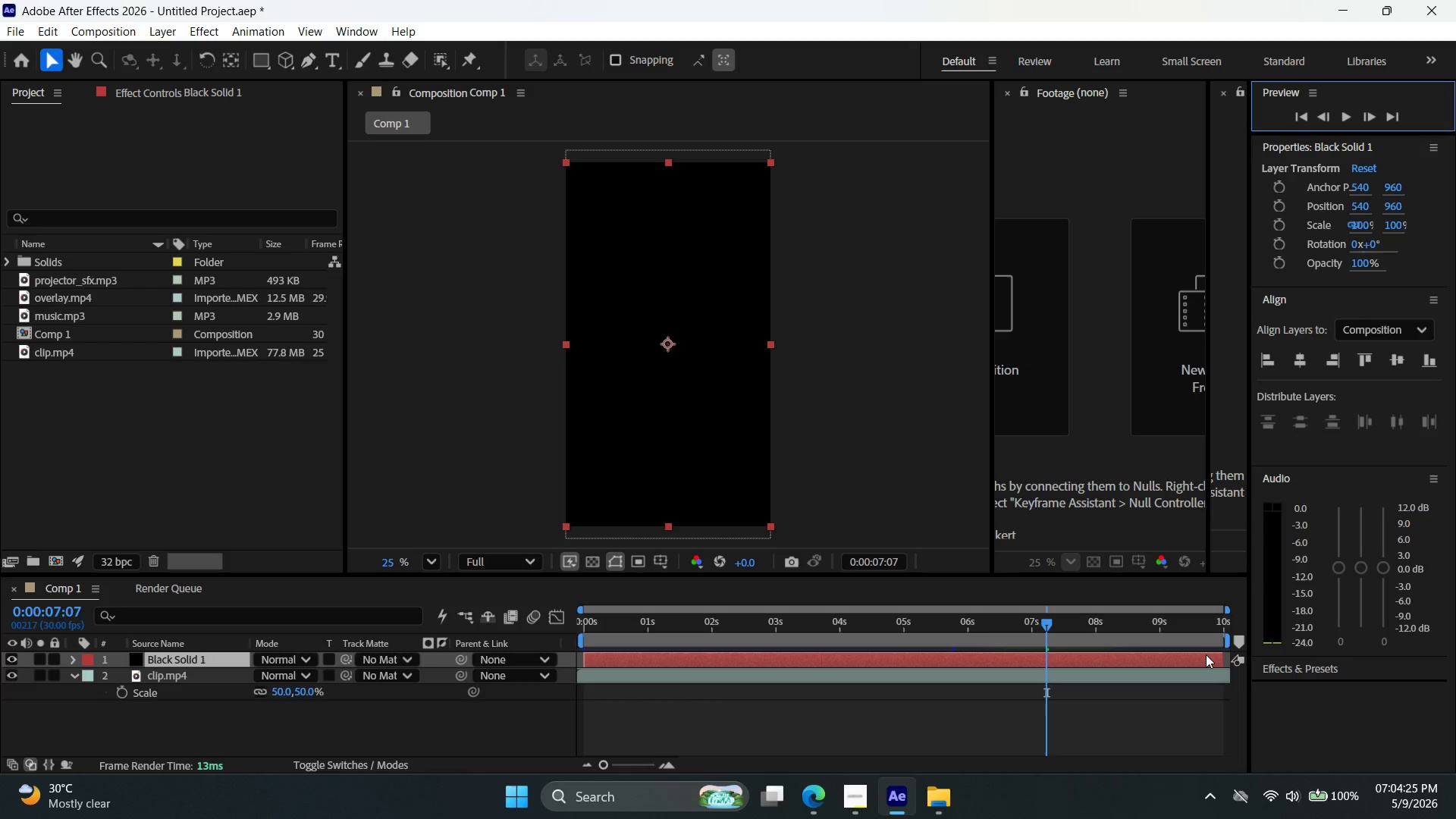 
left_click_drag(start_coordinate=[1223, 655], to_coordinate=[664, 639])
 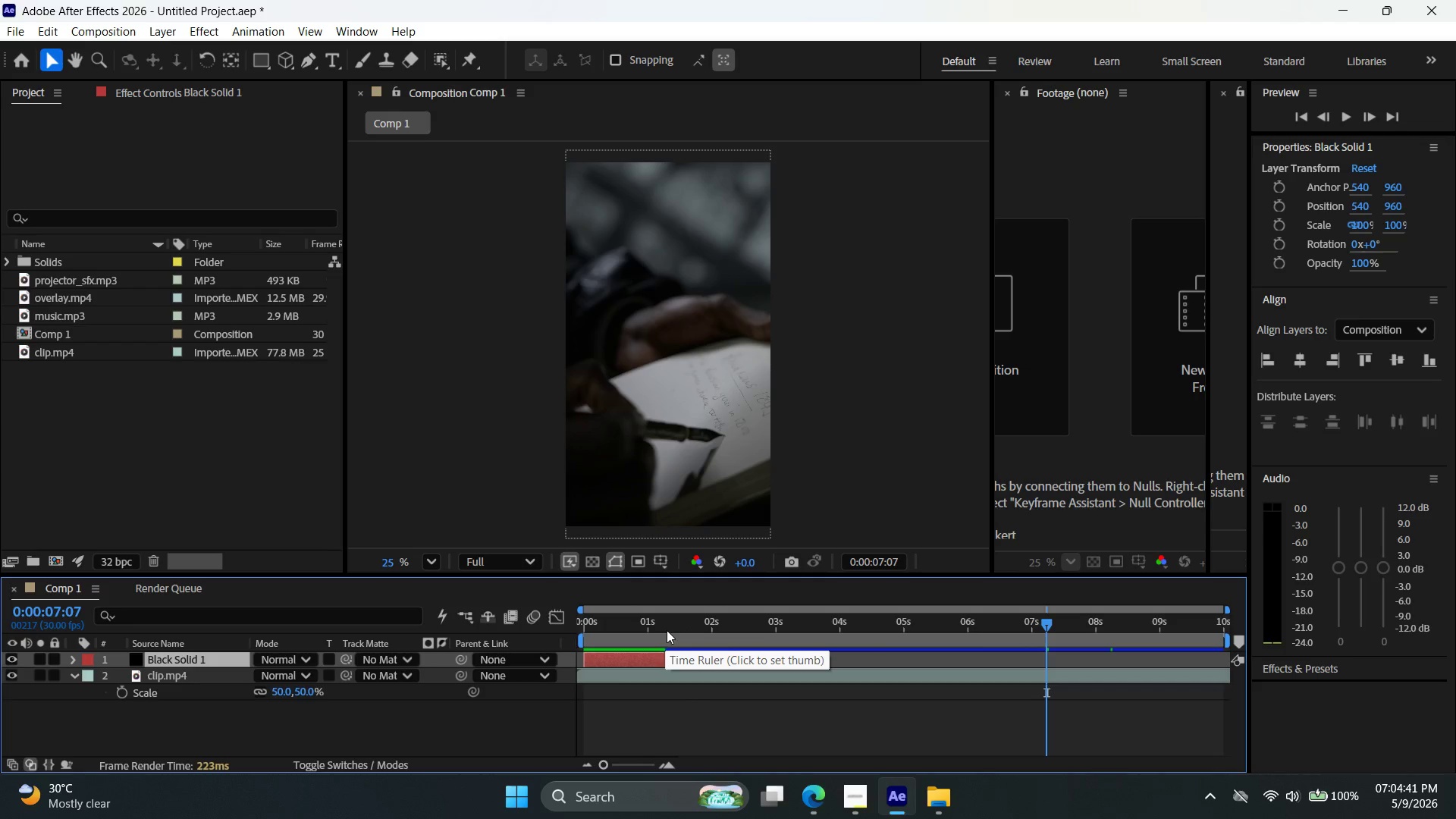 
left_click_drag(start_coordinate=[667, 657], to_coordinate=[728, 658])
 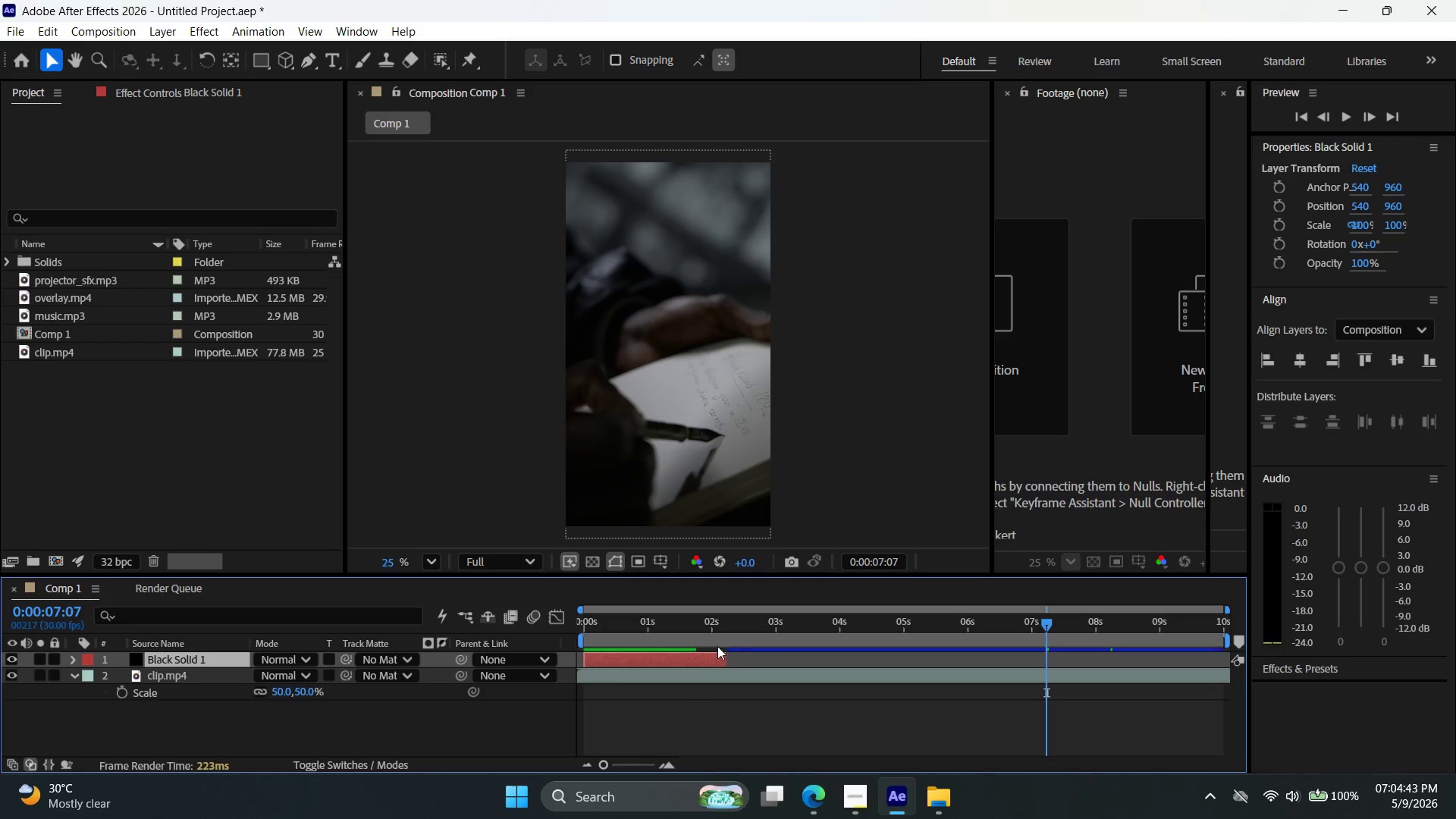 
mouse_move([698, 629])
 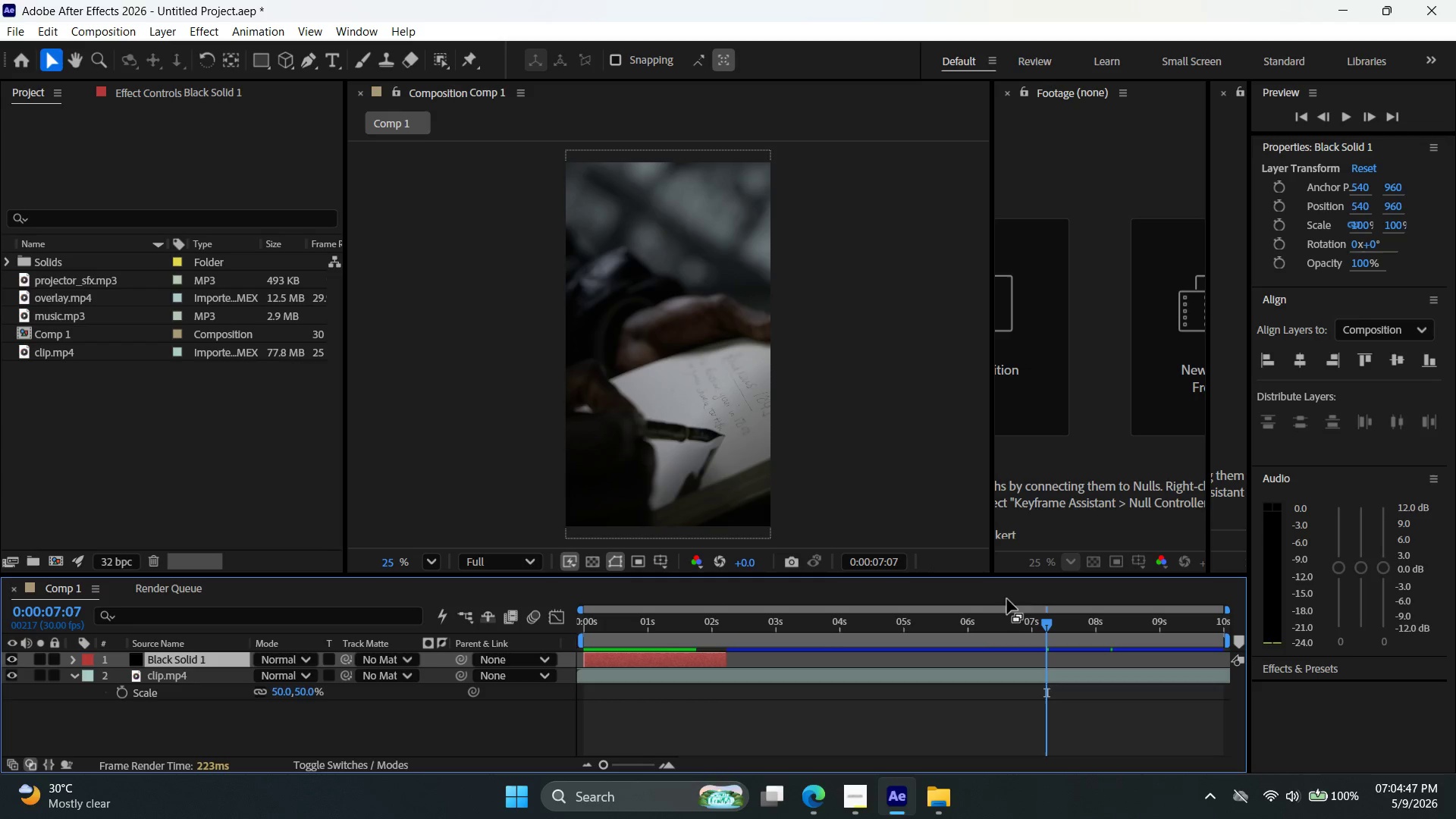 
left_click_drag(start_coordinate=[1046, 621], to_coordinate=[401, 593])
 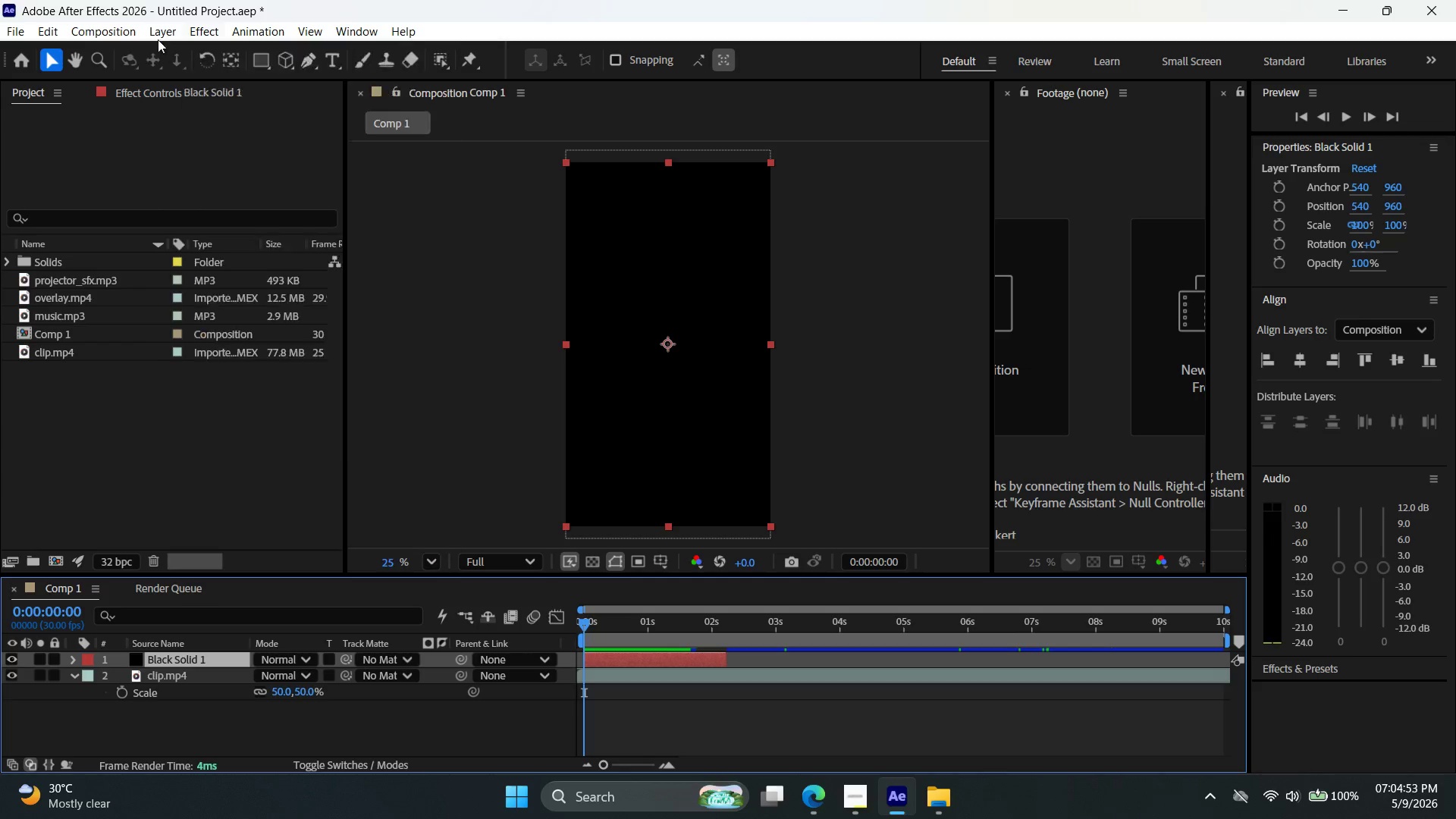 
wait(6.38)
 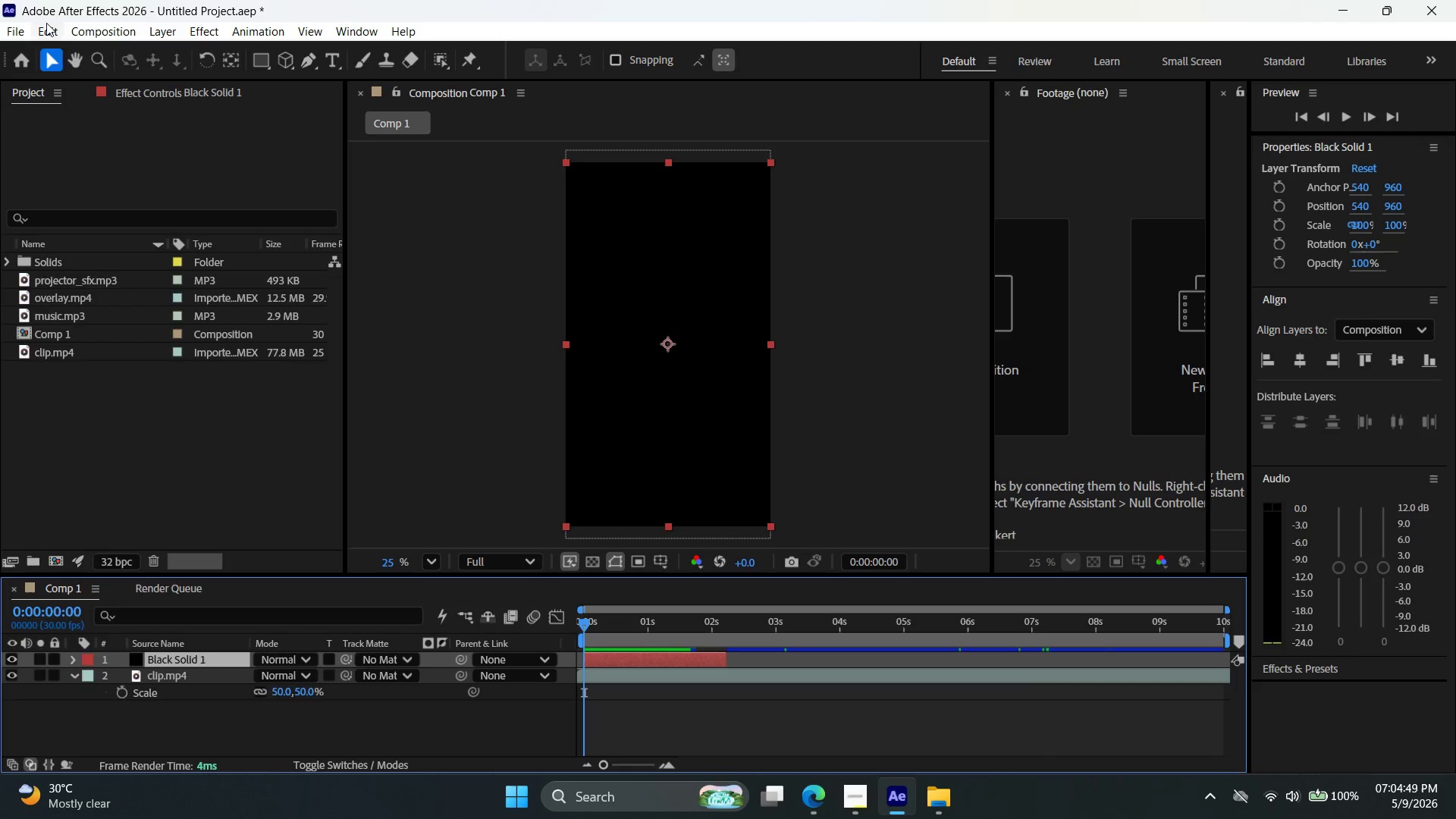 
left_click([491, 59])
 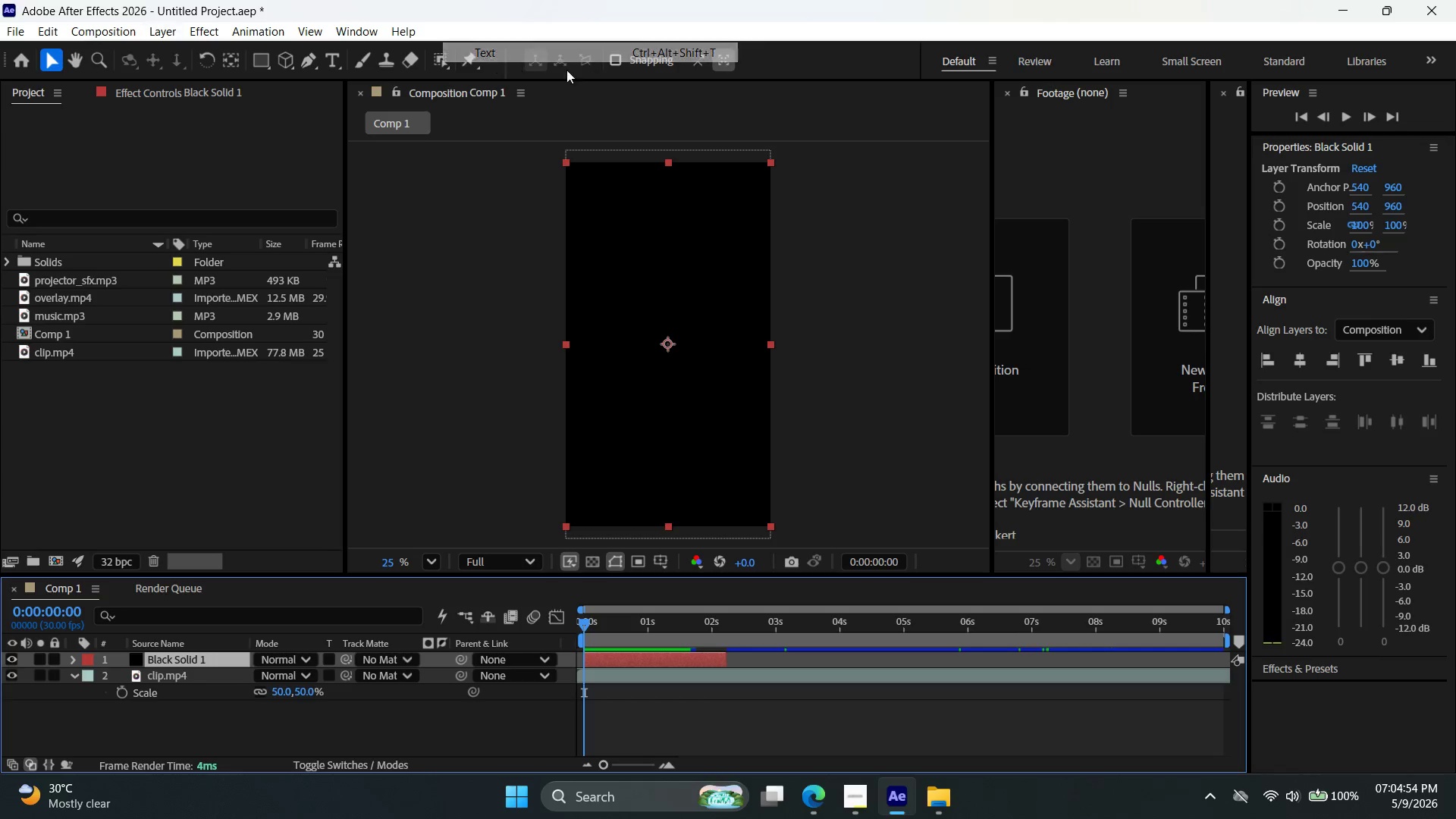 
mouse_move([576, 83])
 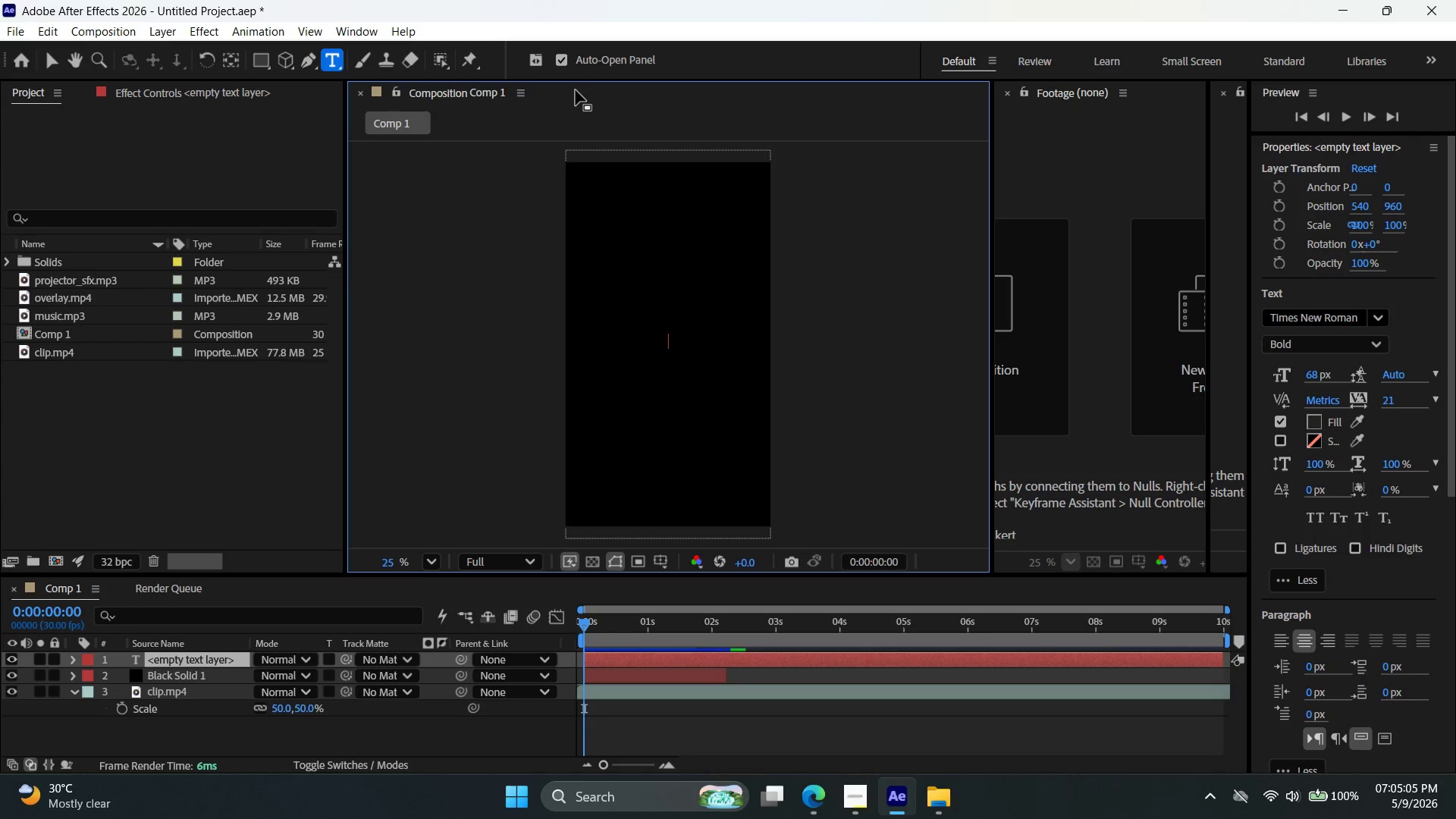 
type(Curo)
key(Backspace)
type(io & Quill)
 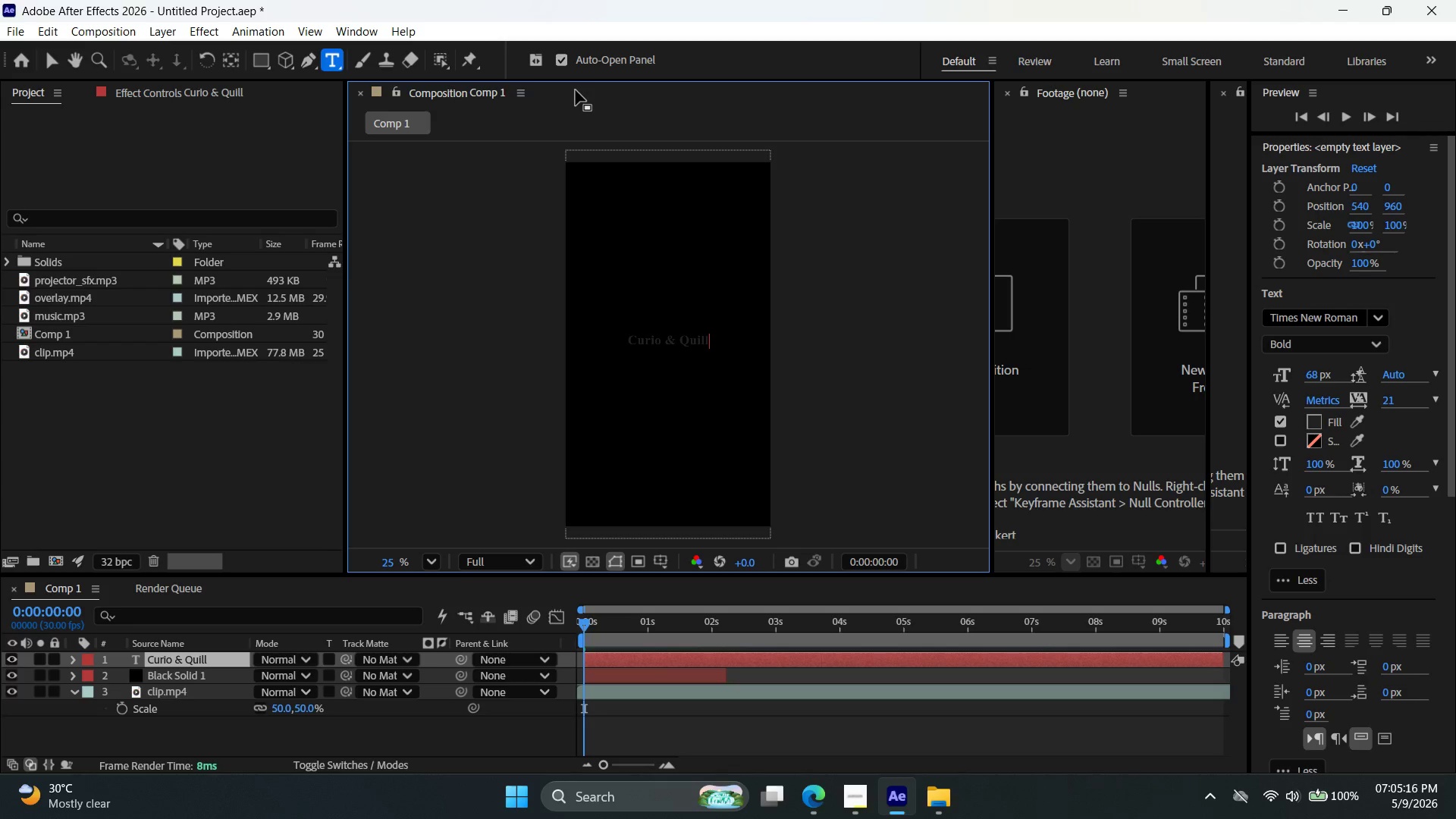 
key(Enter)
 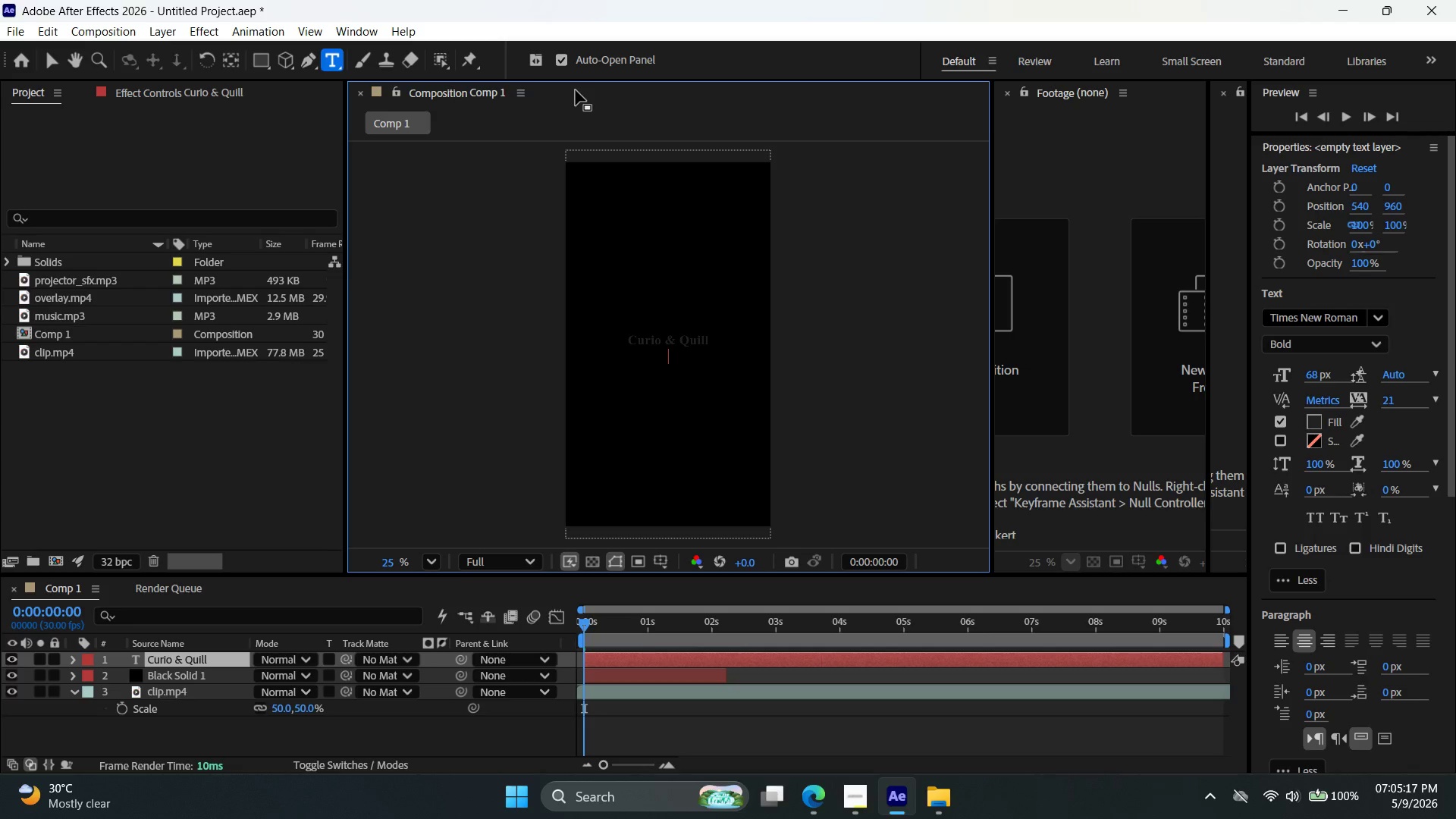 
type(presents...)
 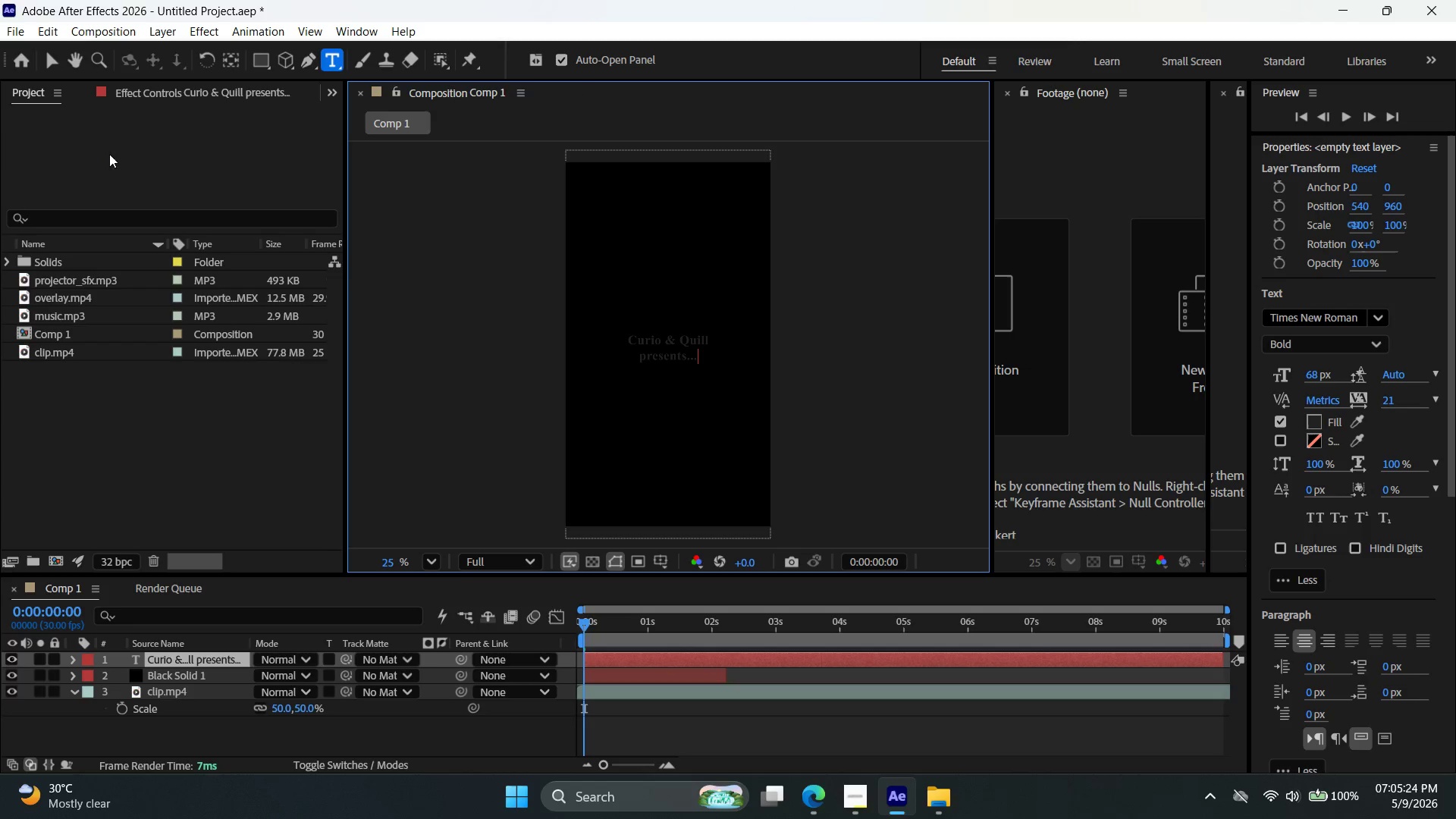 
left_click([48, 67])
 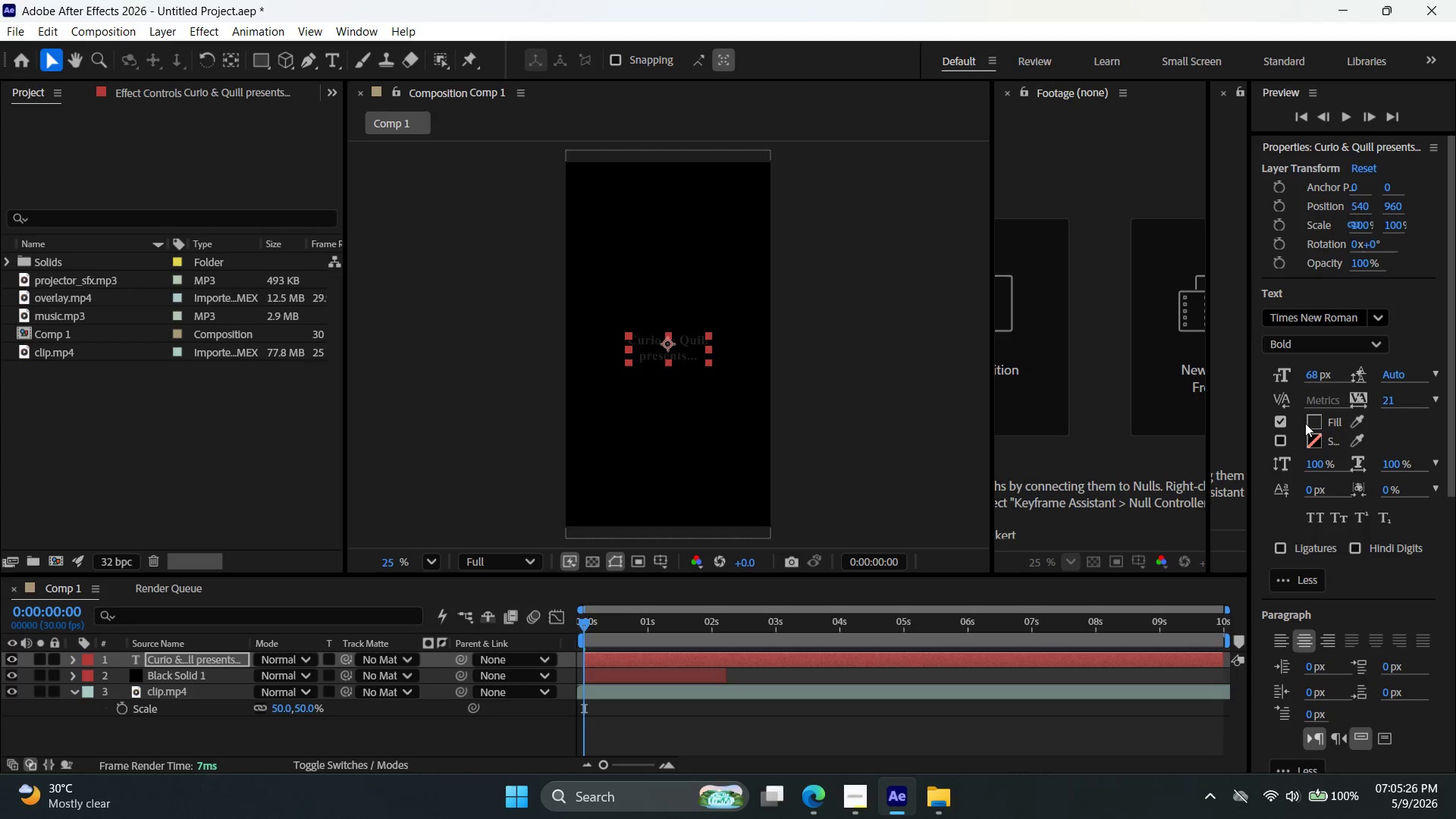 
double_click([1309, 421])
 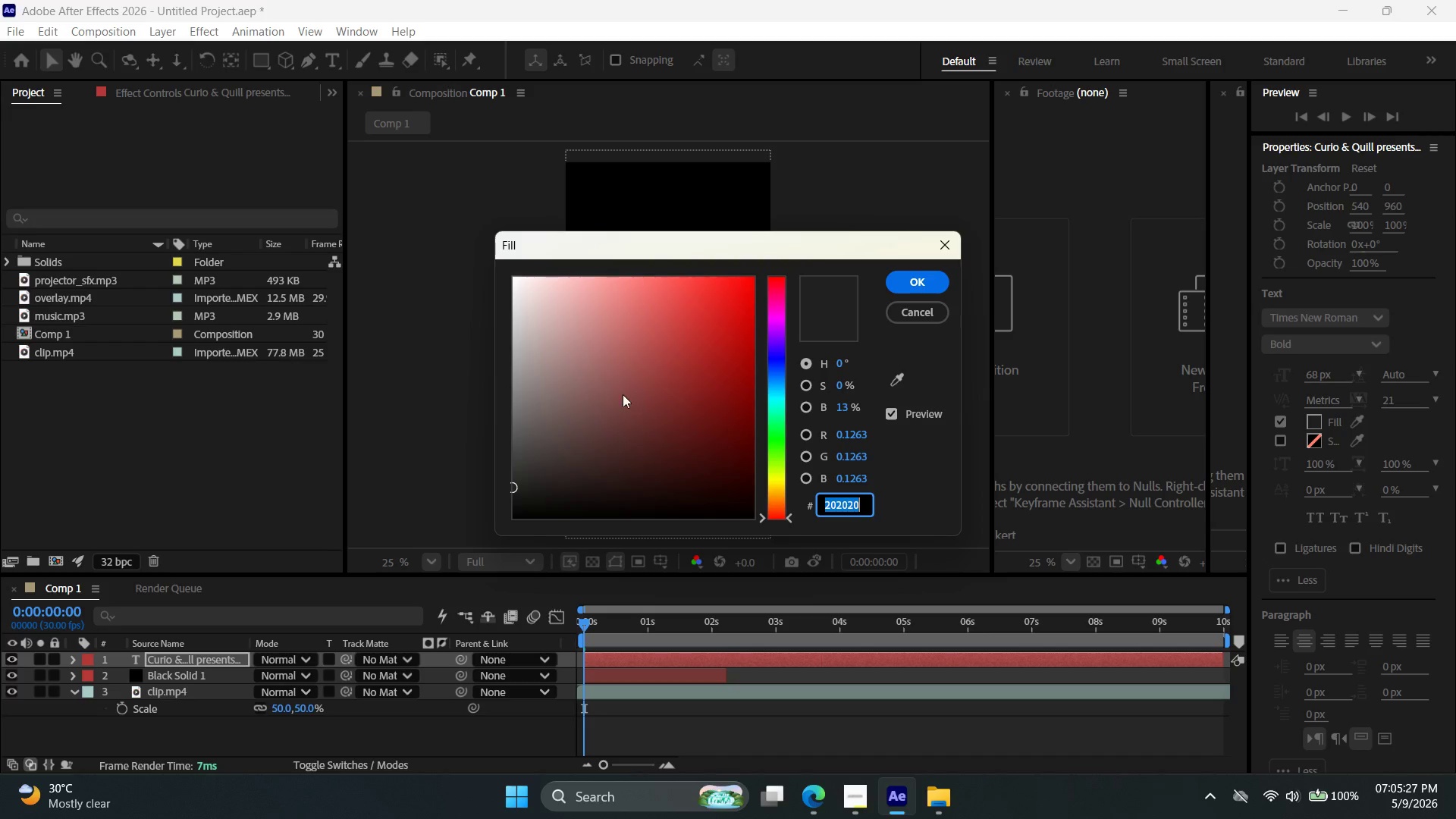 
left_click_drag(start_coordinate=[607, 393], to_coordinate=[471, 299])
 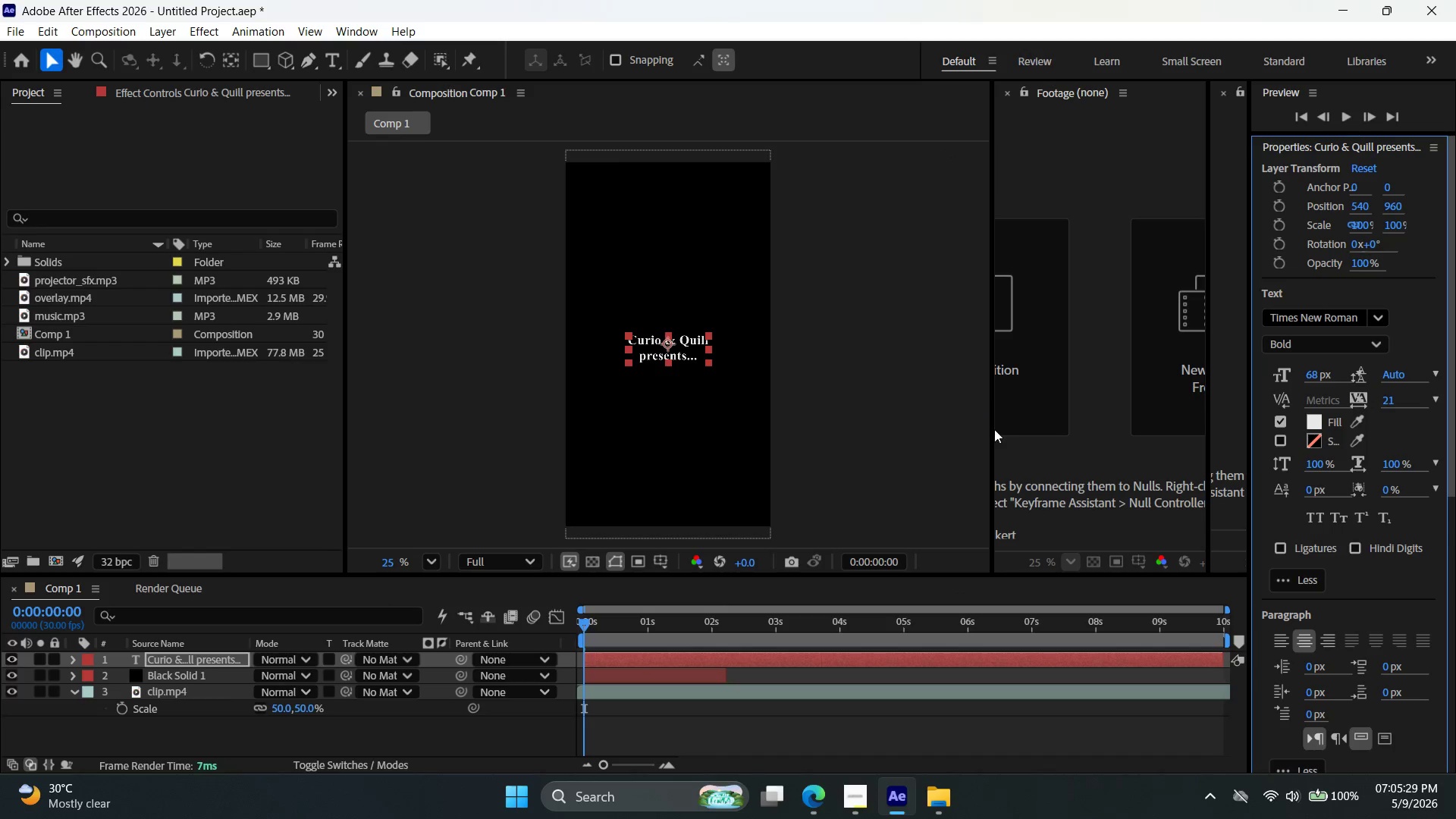 
left_click([947, 463])
 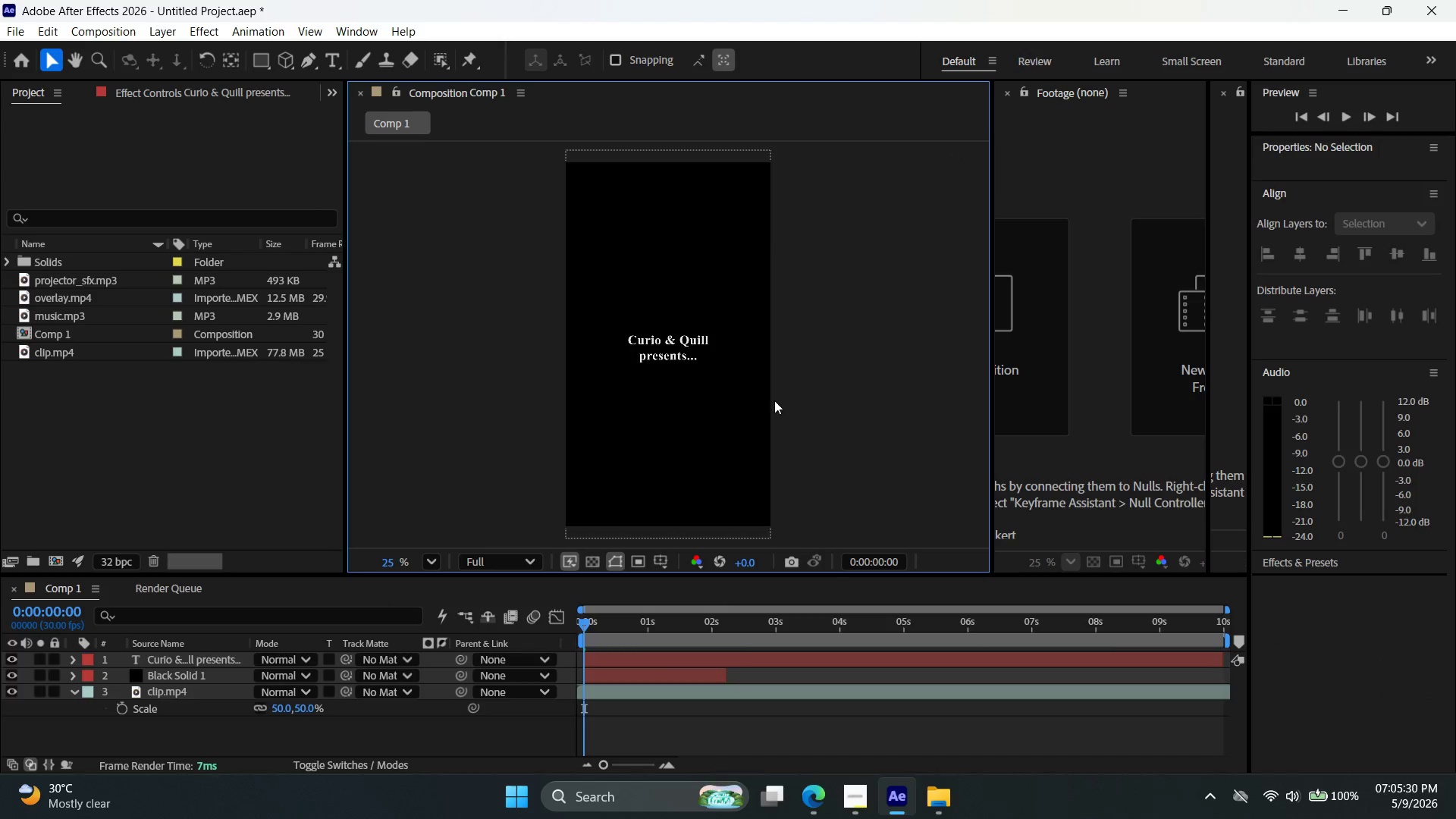 
key(Alt+AltLeft)
 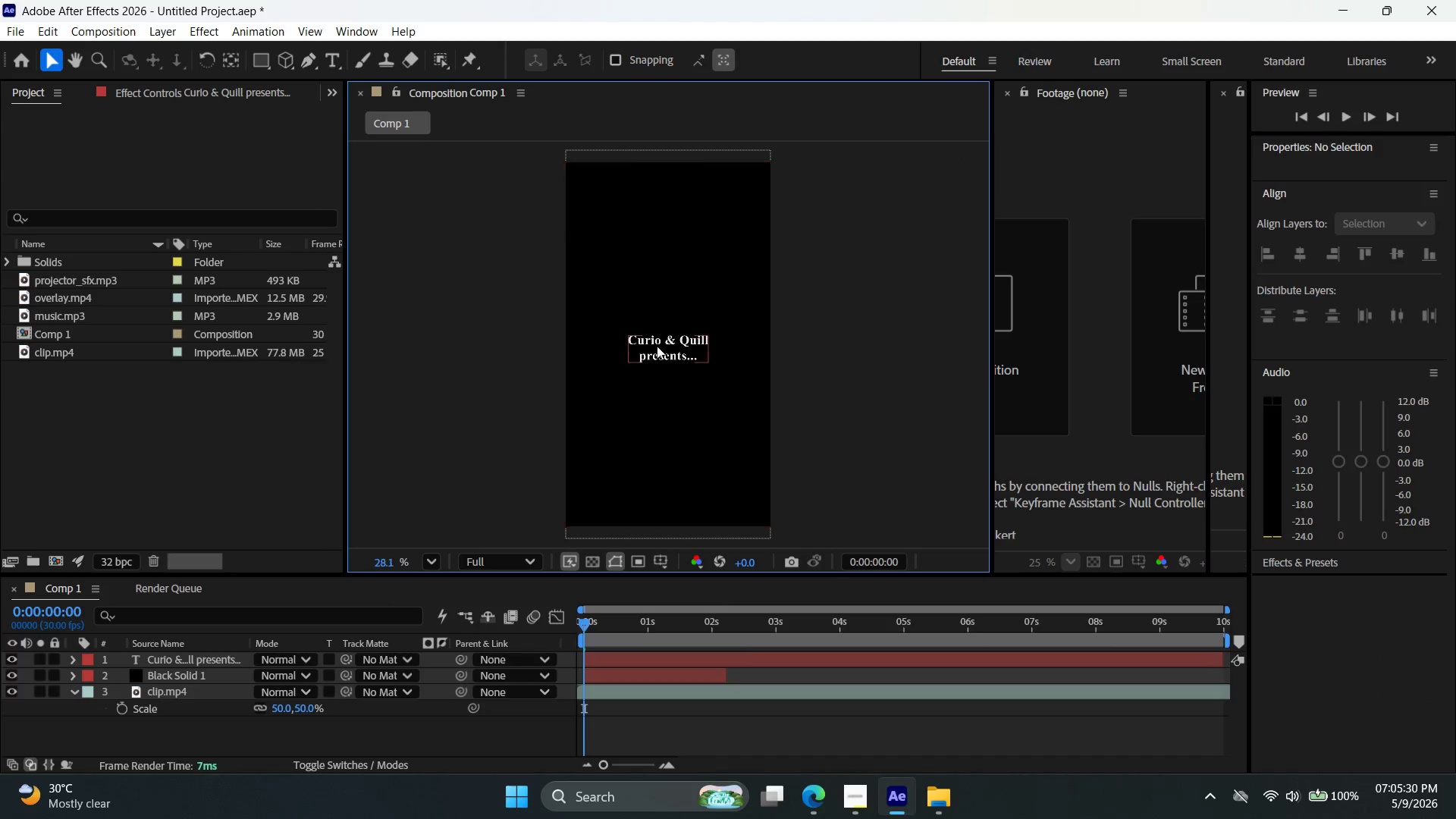 
key(Alt+AltLeft)
 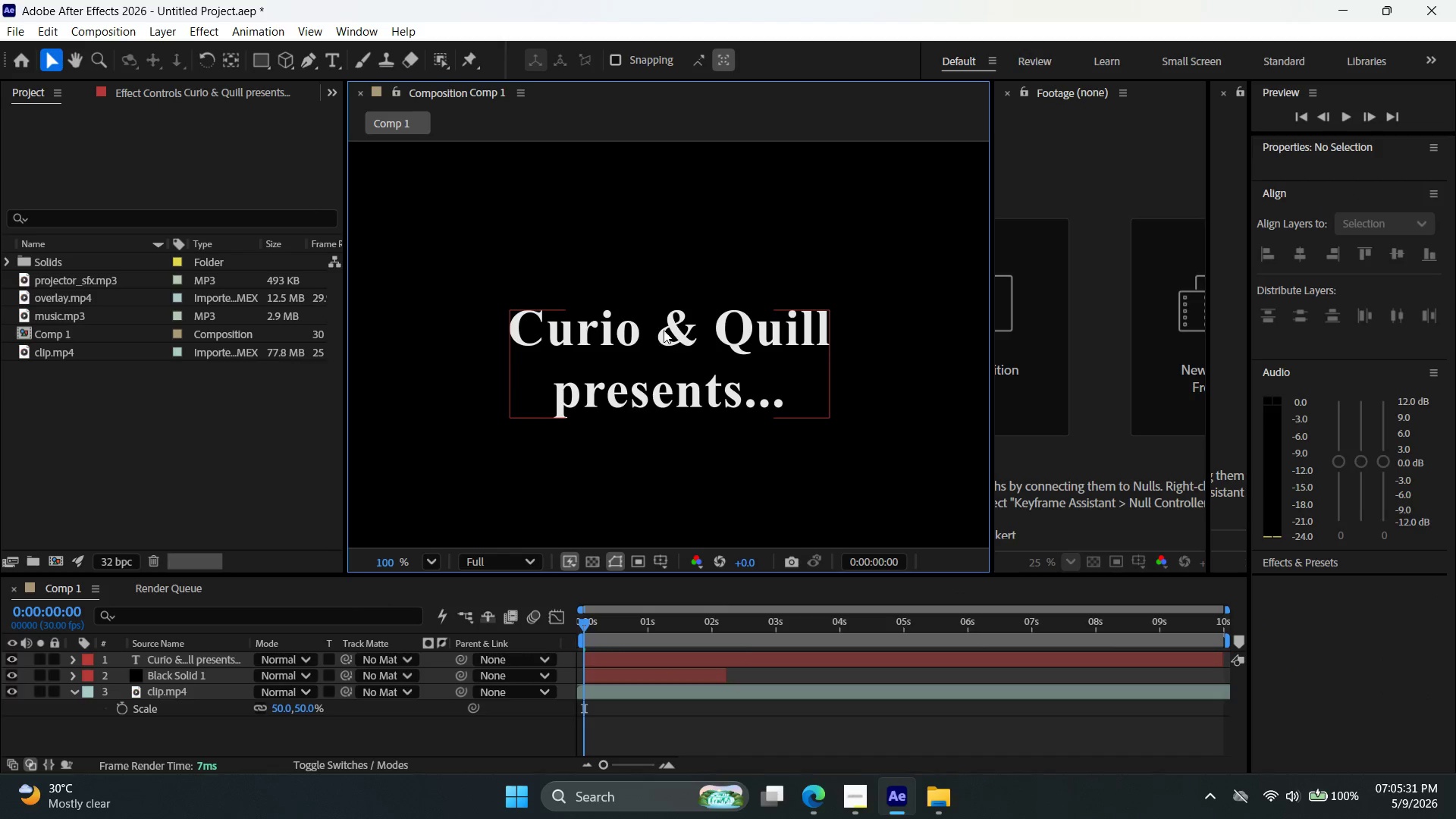 
scroll: coordinate [656, 346], scroll_direction: up, amount: 11.0
 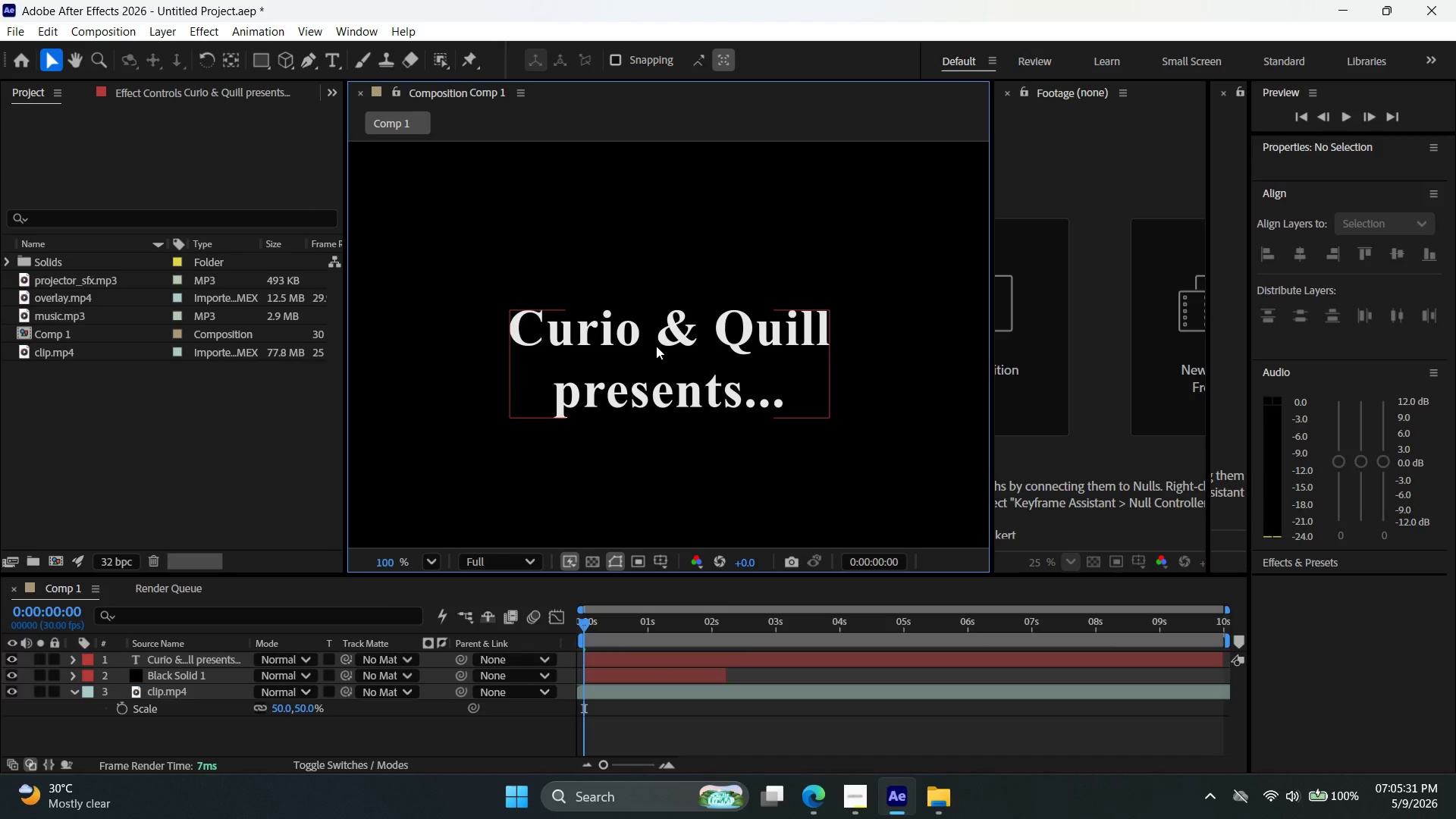 
left_click([665, 326])
 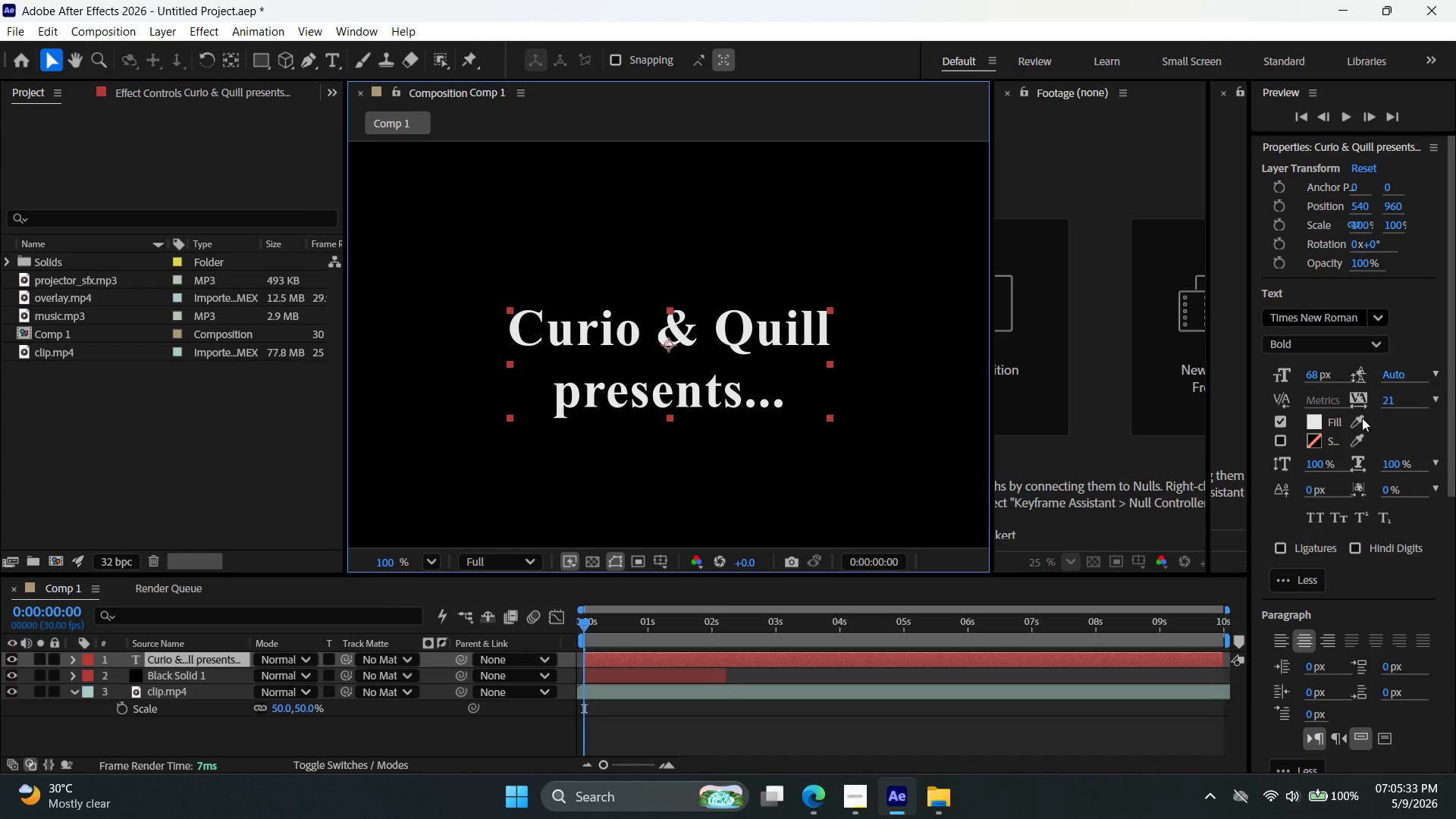 
left_click([1296, 419])
 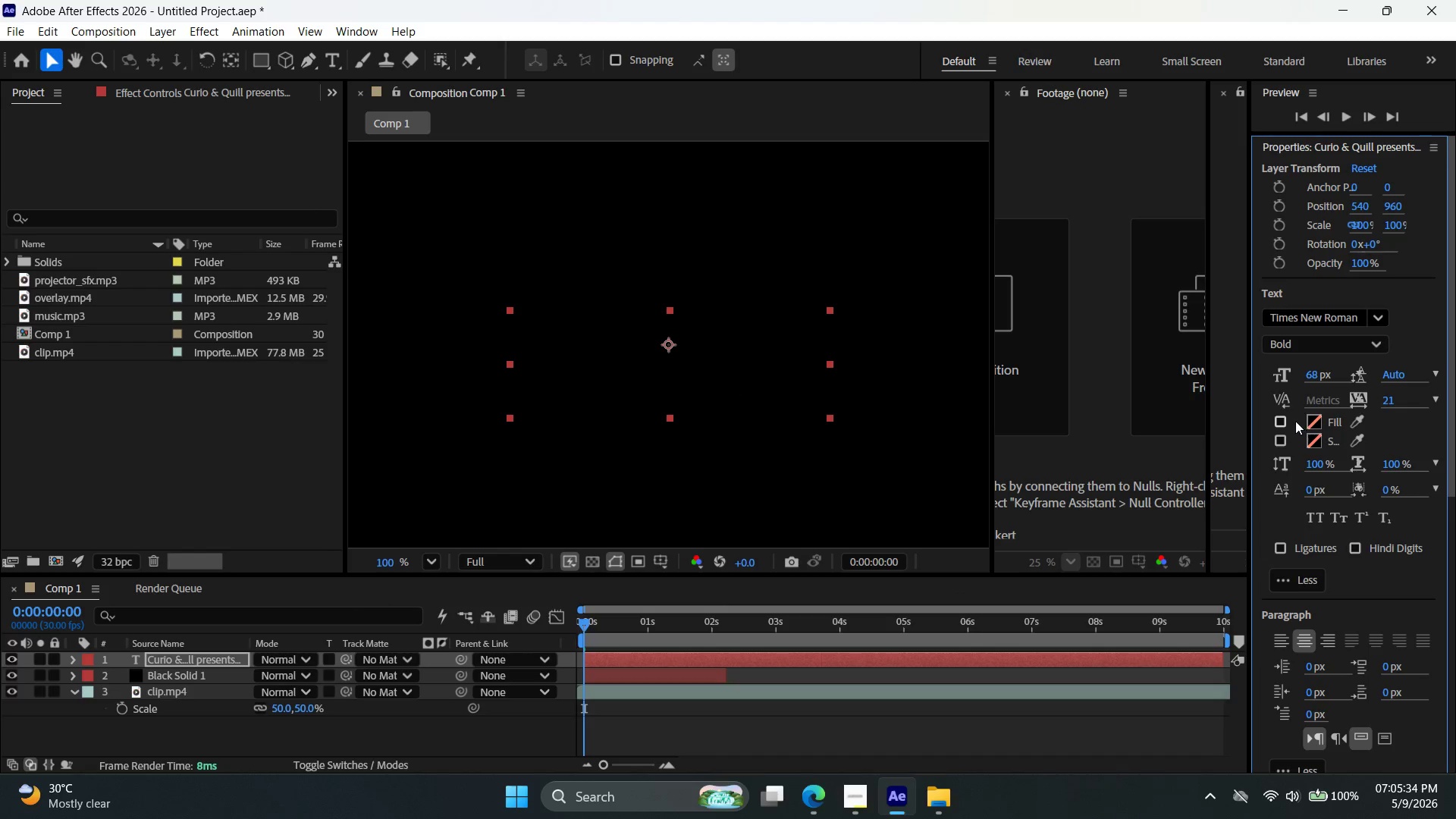 
left_click([1279, 421])
 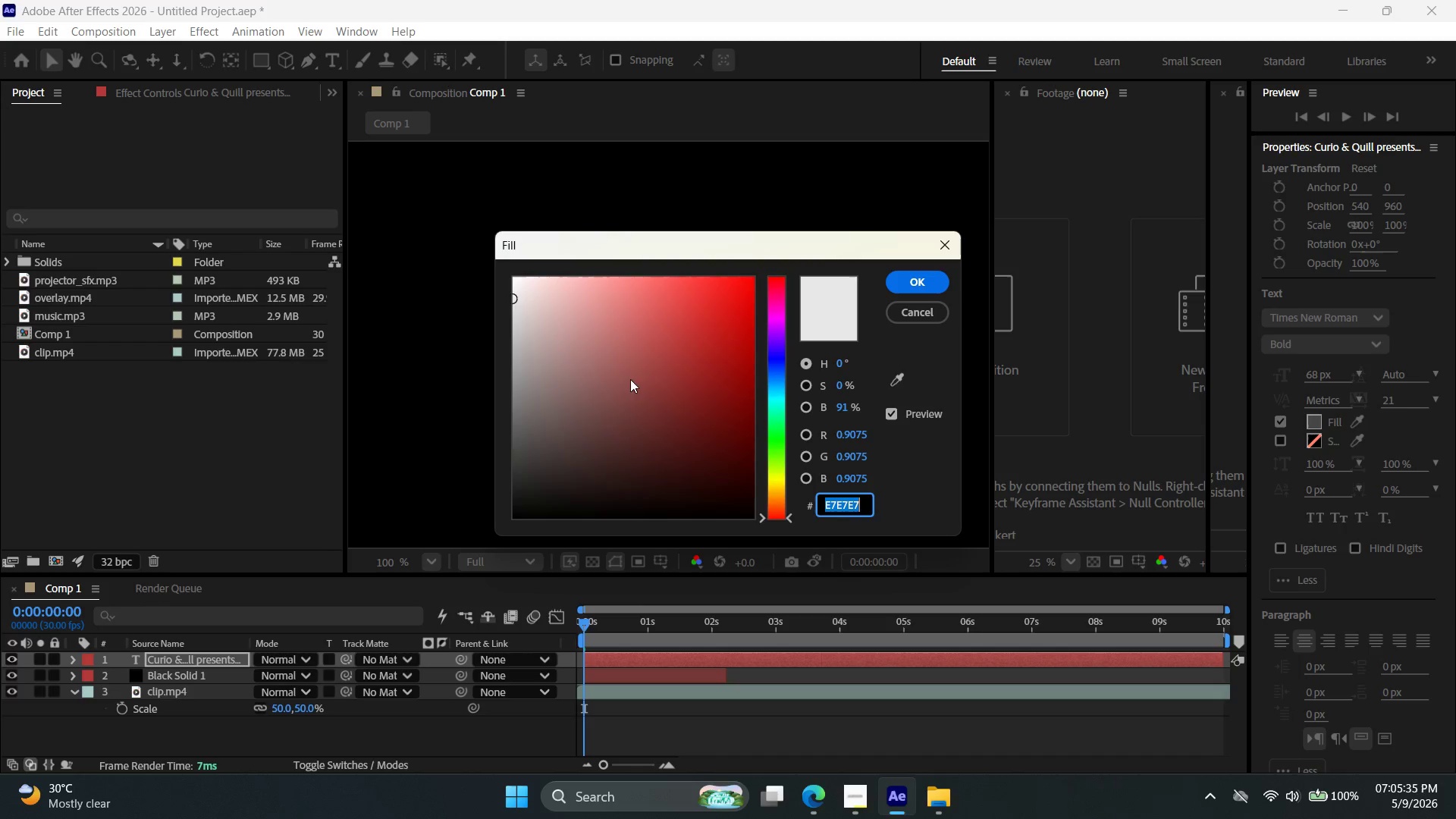 
left_click_drag(start_coordinate=[497, 339], to_coordinate=[500, 337])
 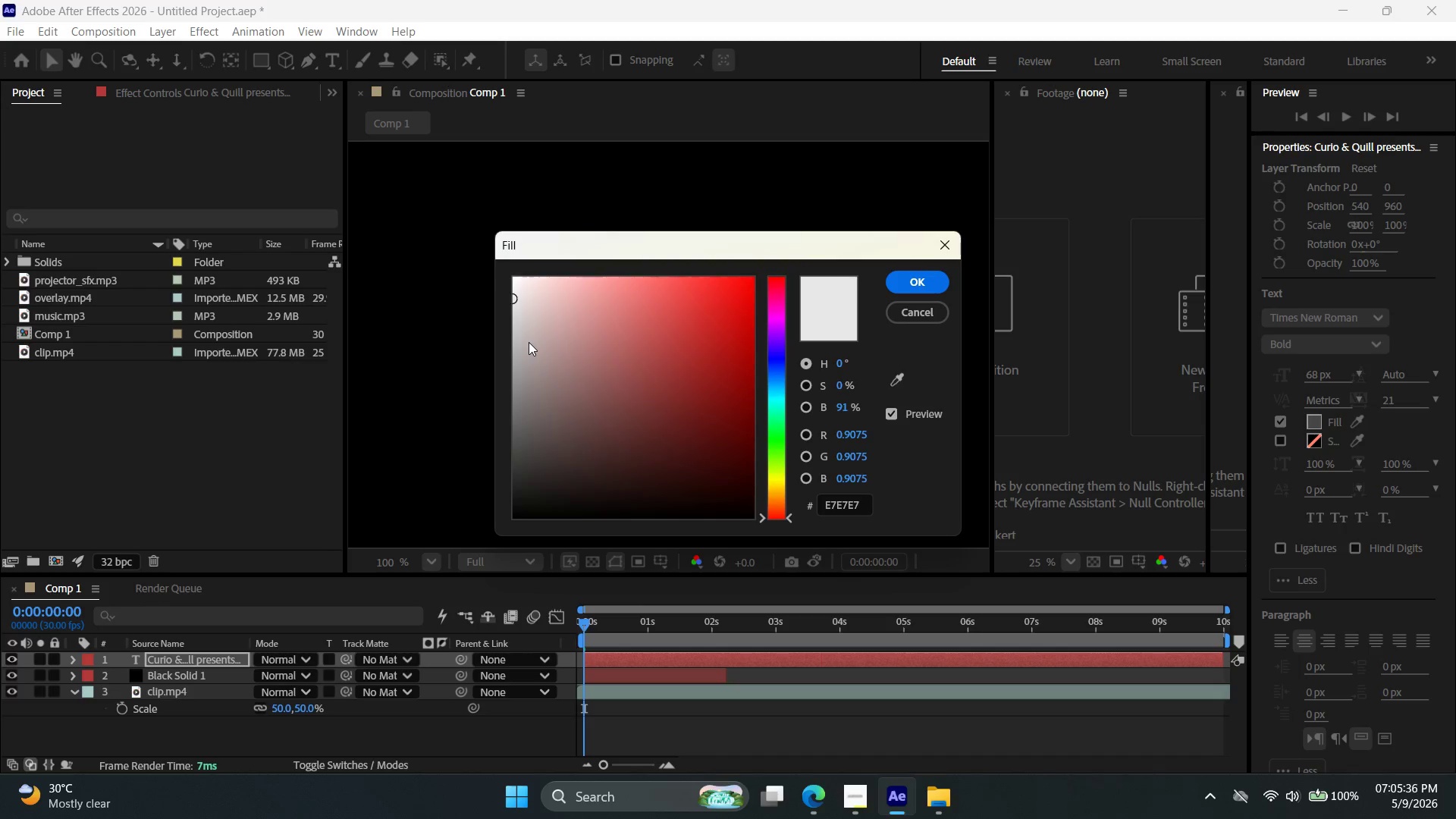 
left_click_drag(start_coordinate=[529, 342], to_coordinate=[512, 341])
 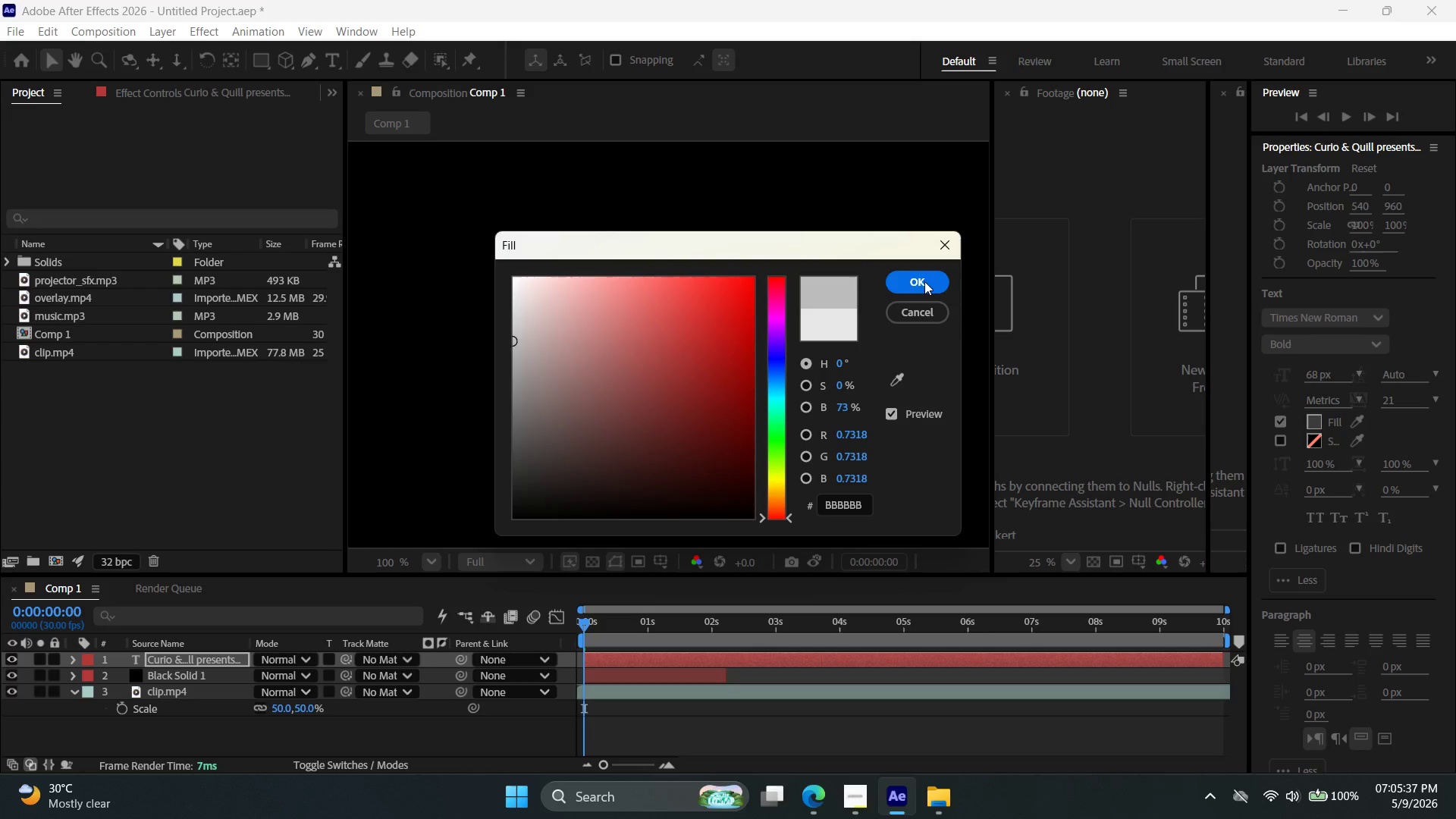 
left_click([937, 280])
 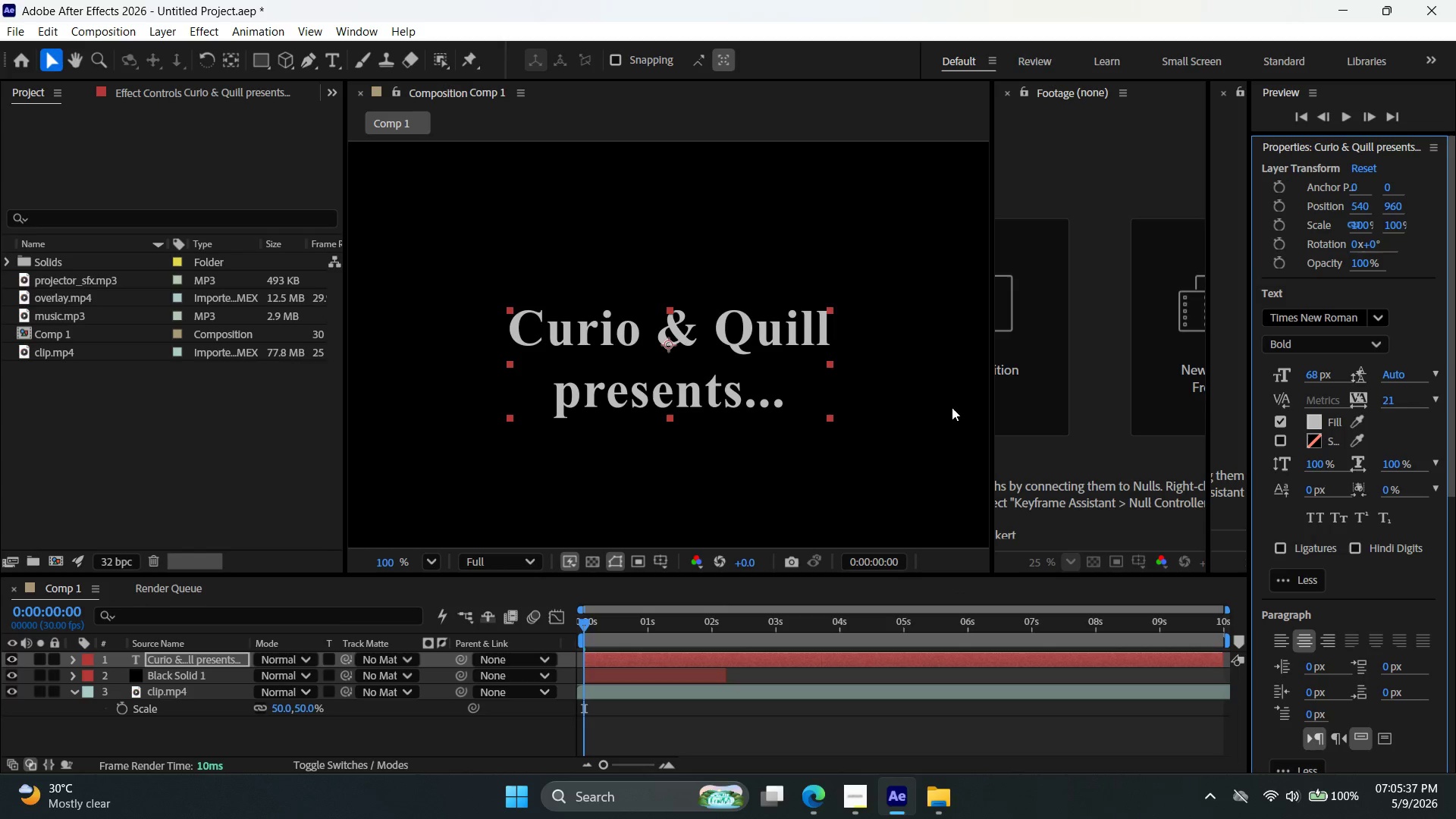 
left_click([954, 406])
 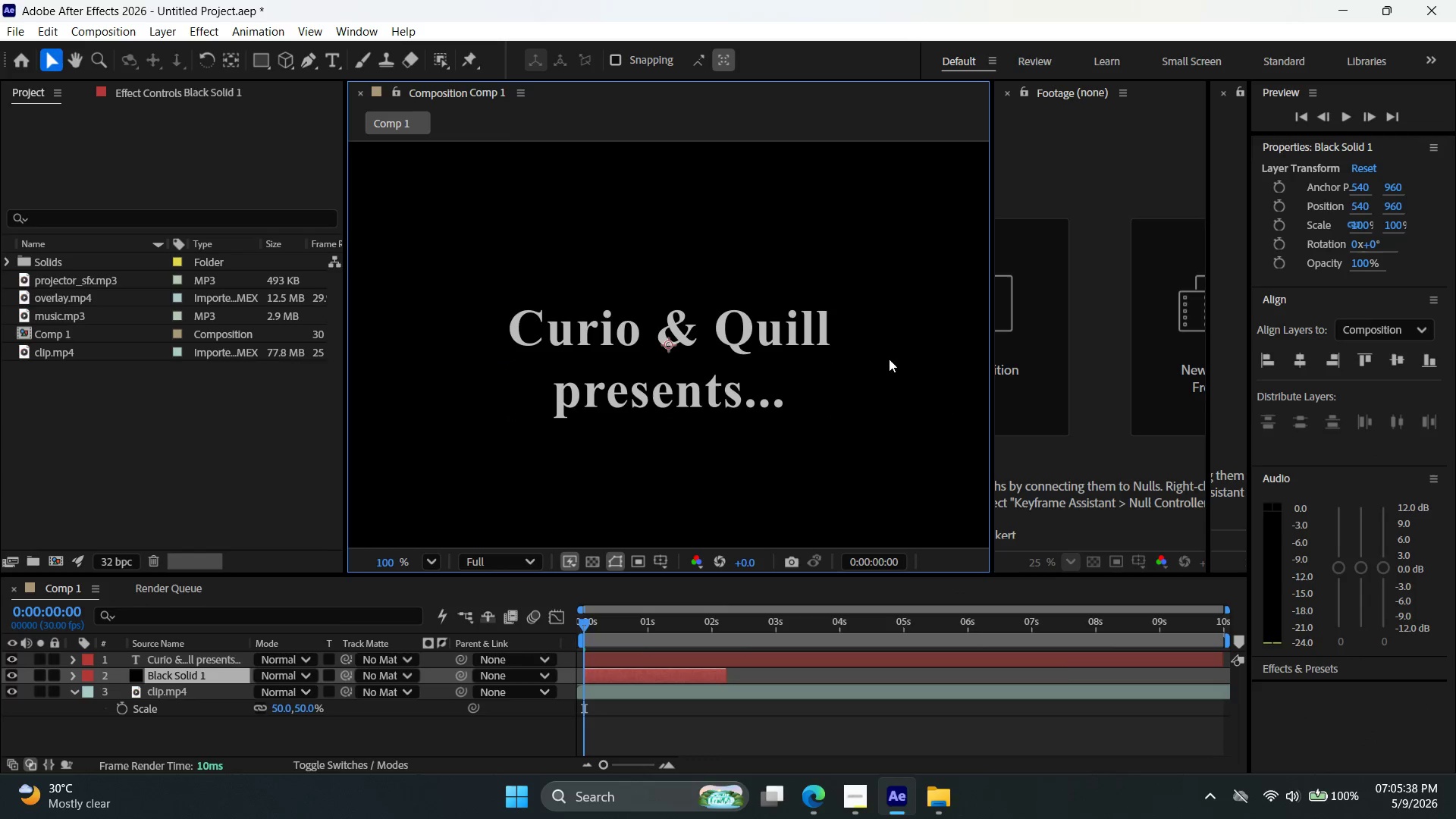 
key(Alt+AltLeft)
 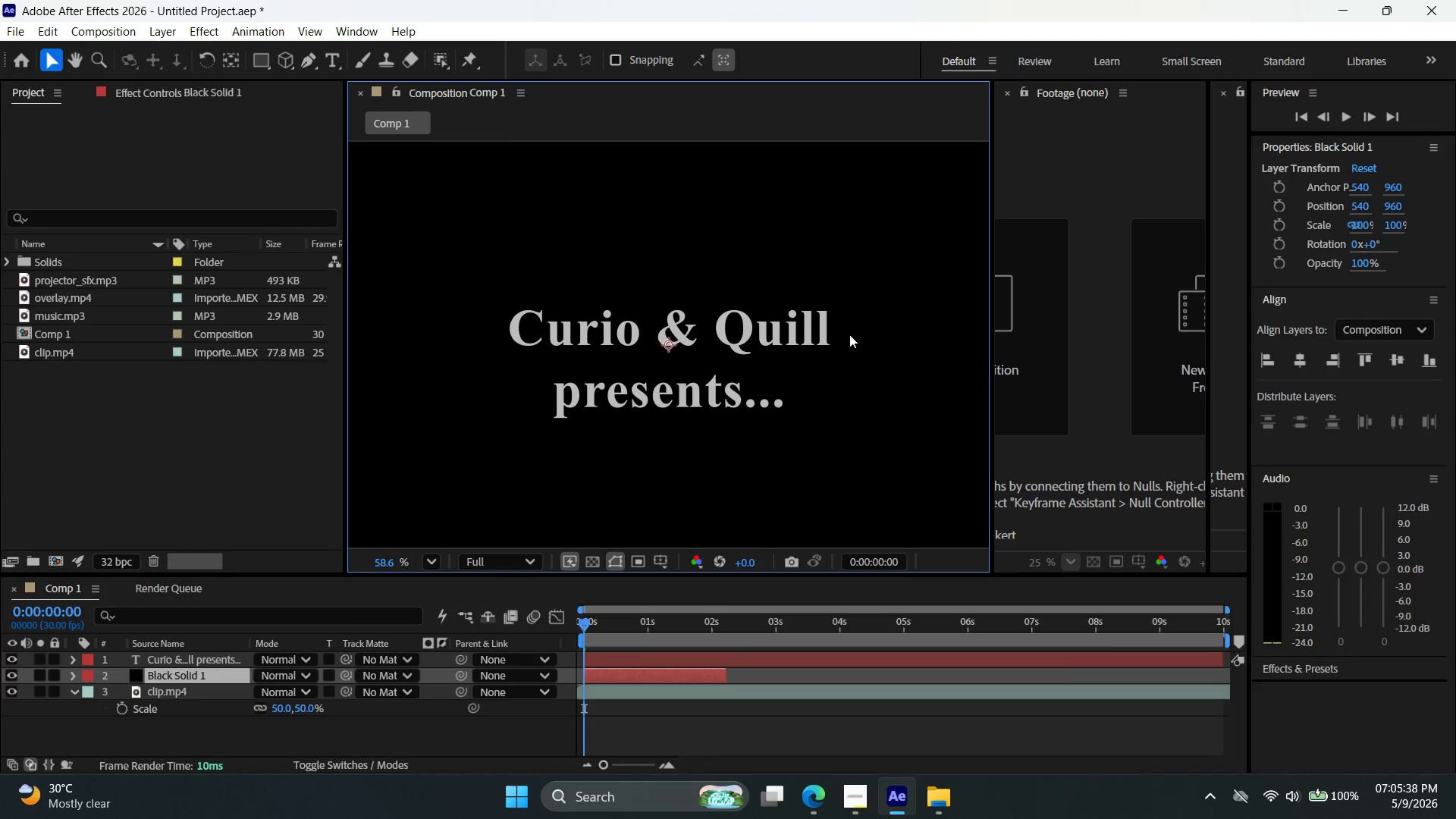 
hold_key(key=Space, duration=0.44)
 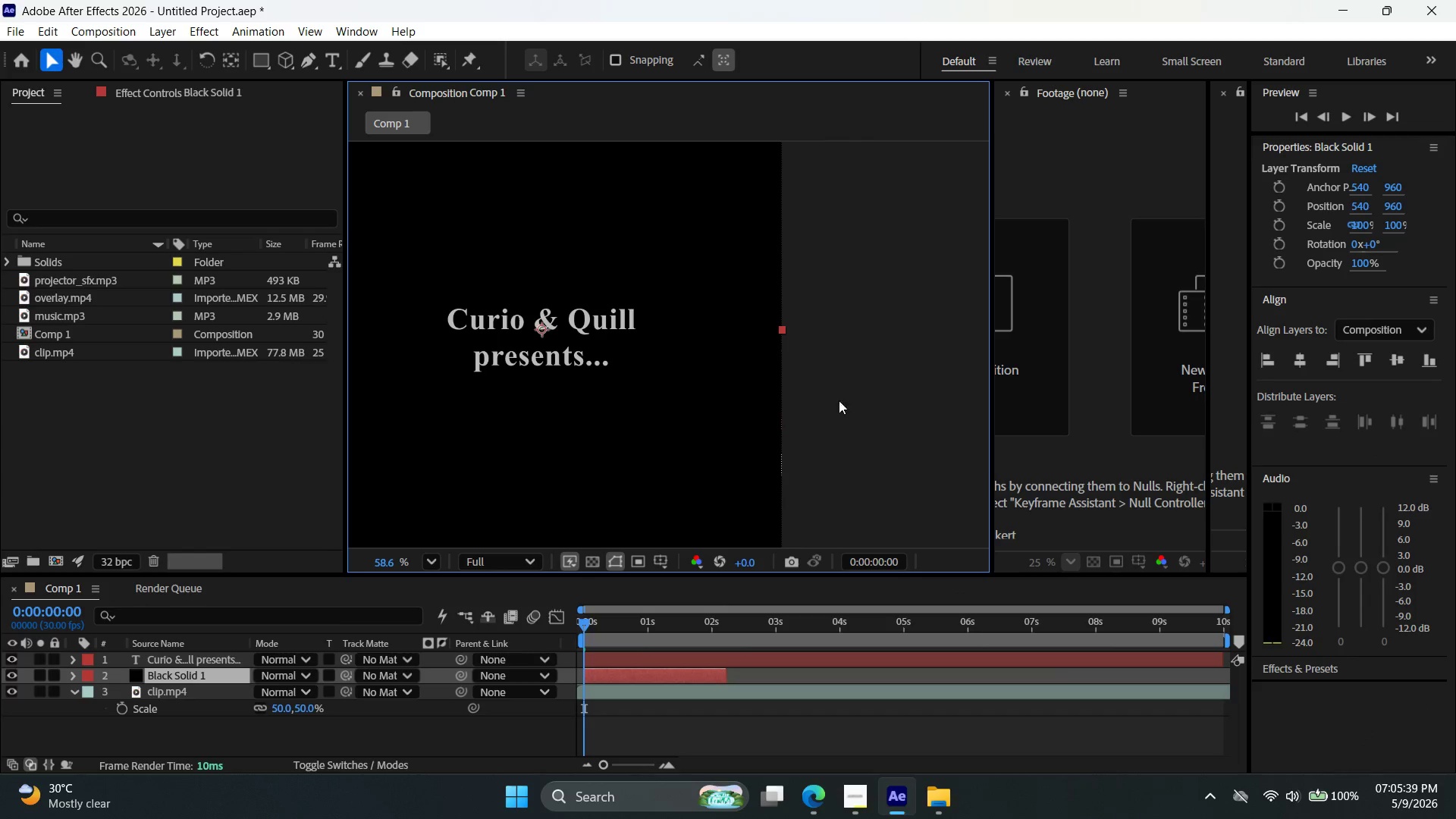 
left_click_drag(start_coordinate=[883, 363], to_coordinate=[758, 348])
 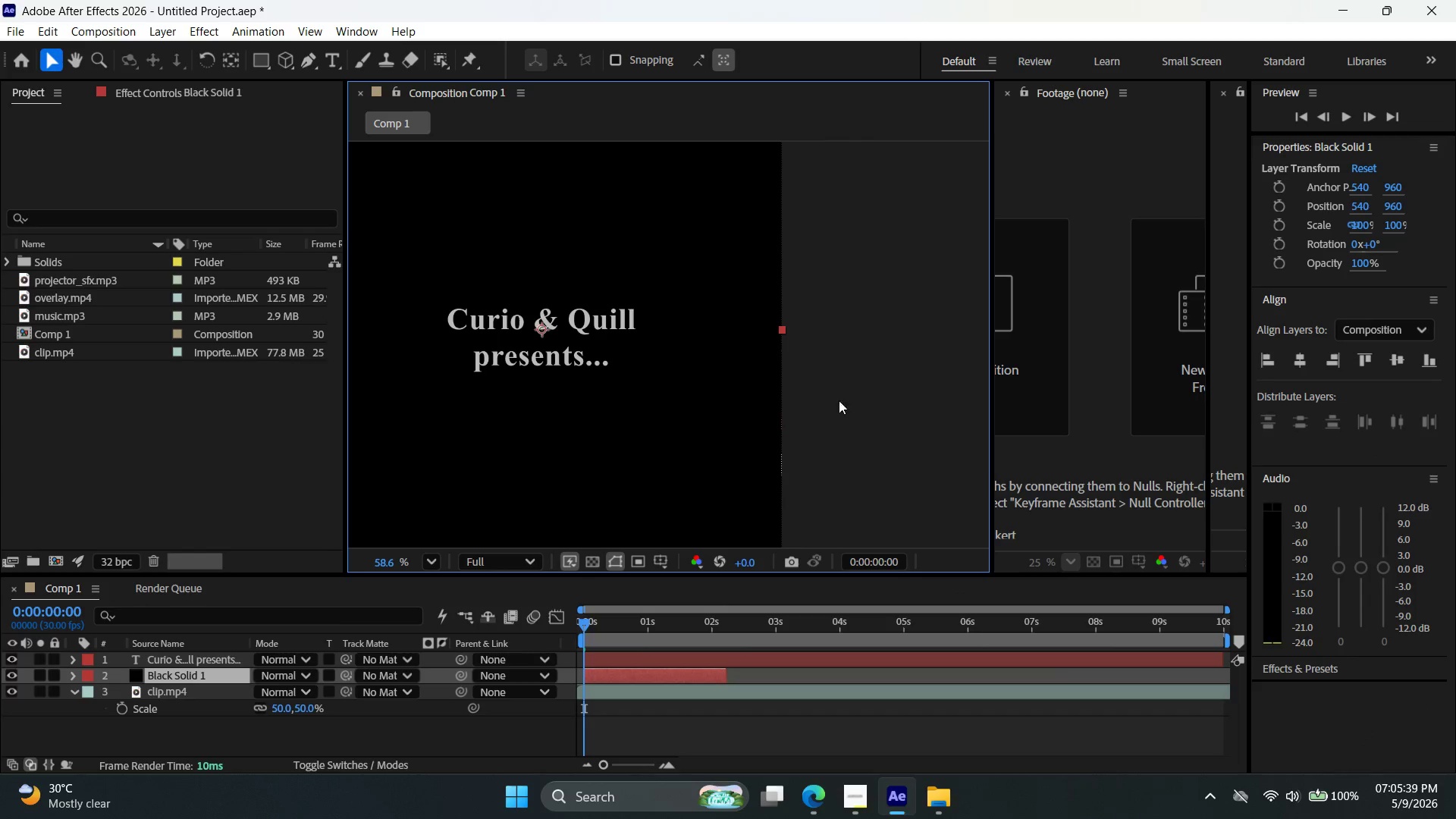 
scroll: coordinate [849, 334], scroll_direction: down, amount: 4.0
 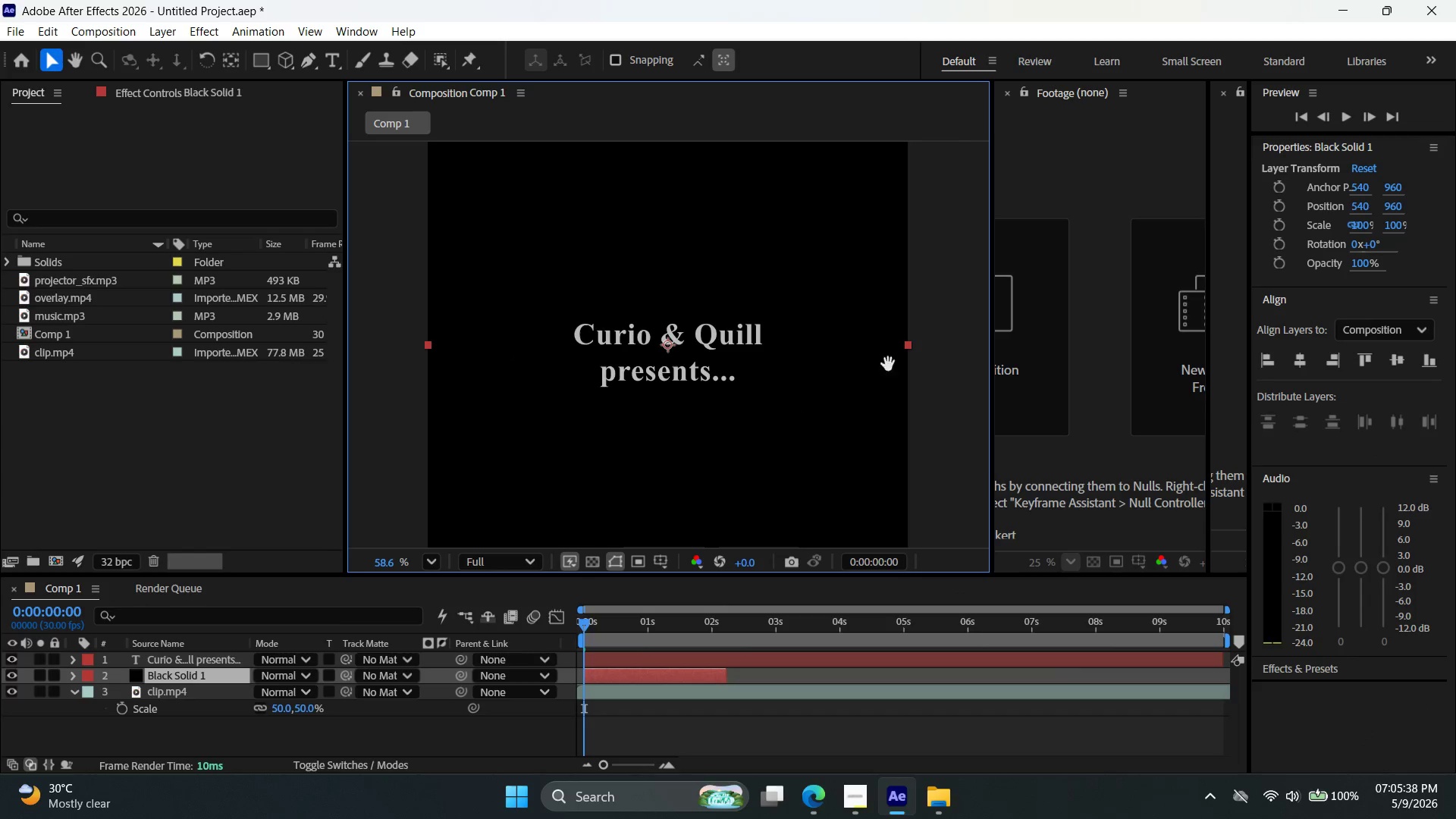 
left_click([568, 325])
 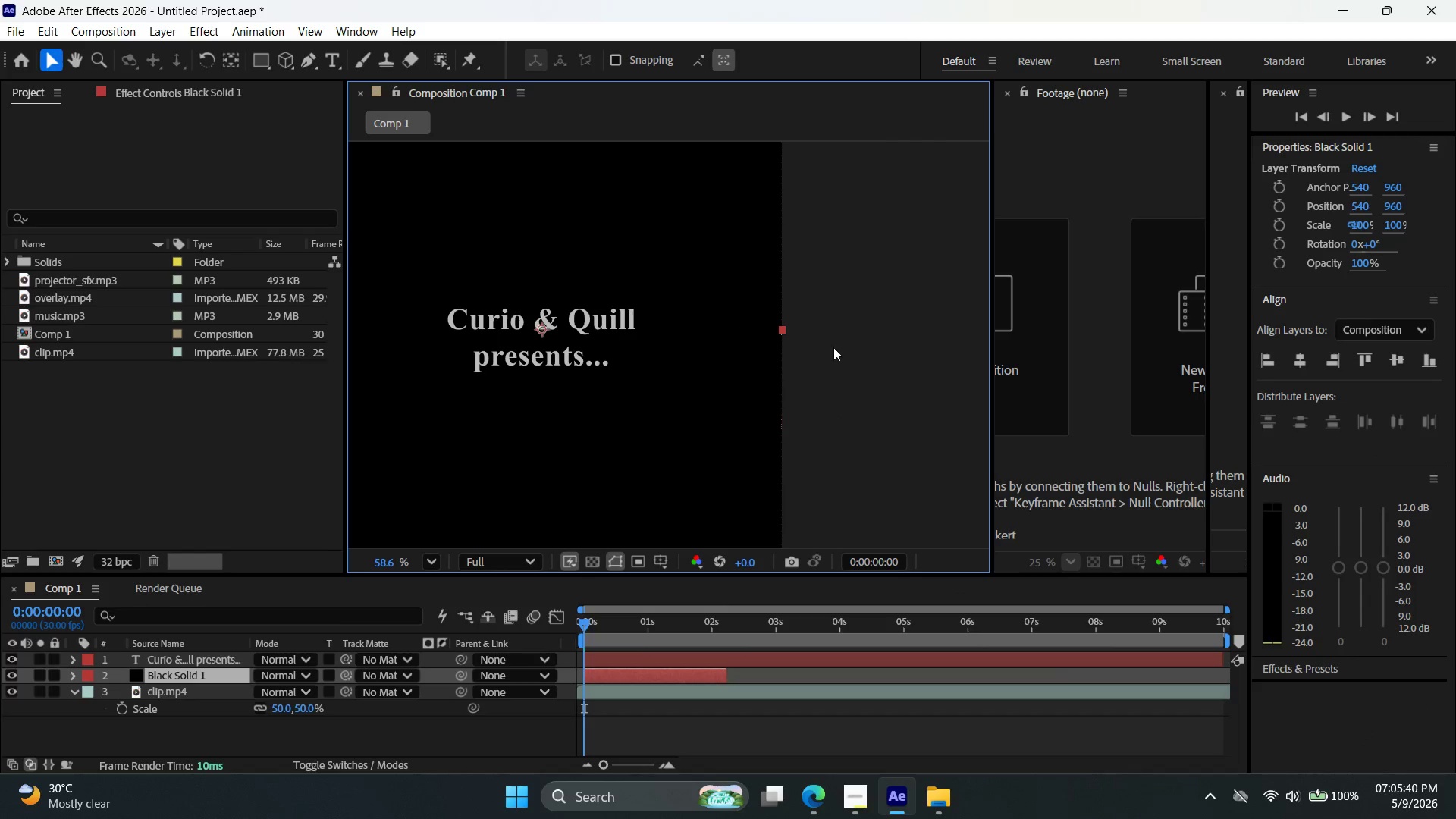 
left_click_drag(start_coordinate=[834, 347], to_coordinate=[840, 348])
 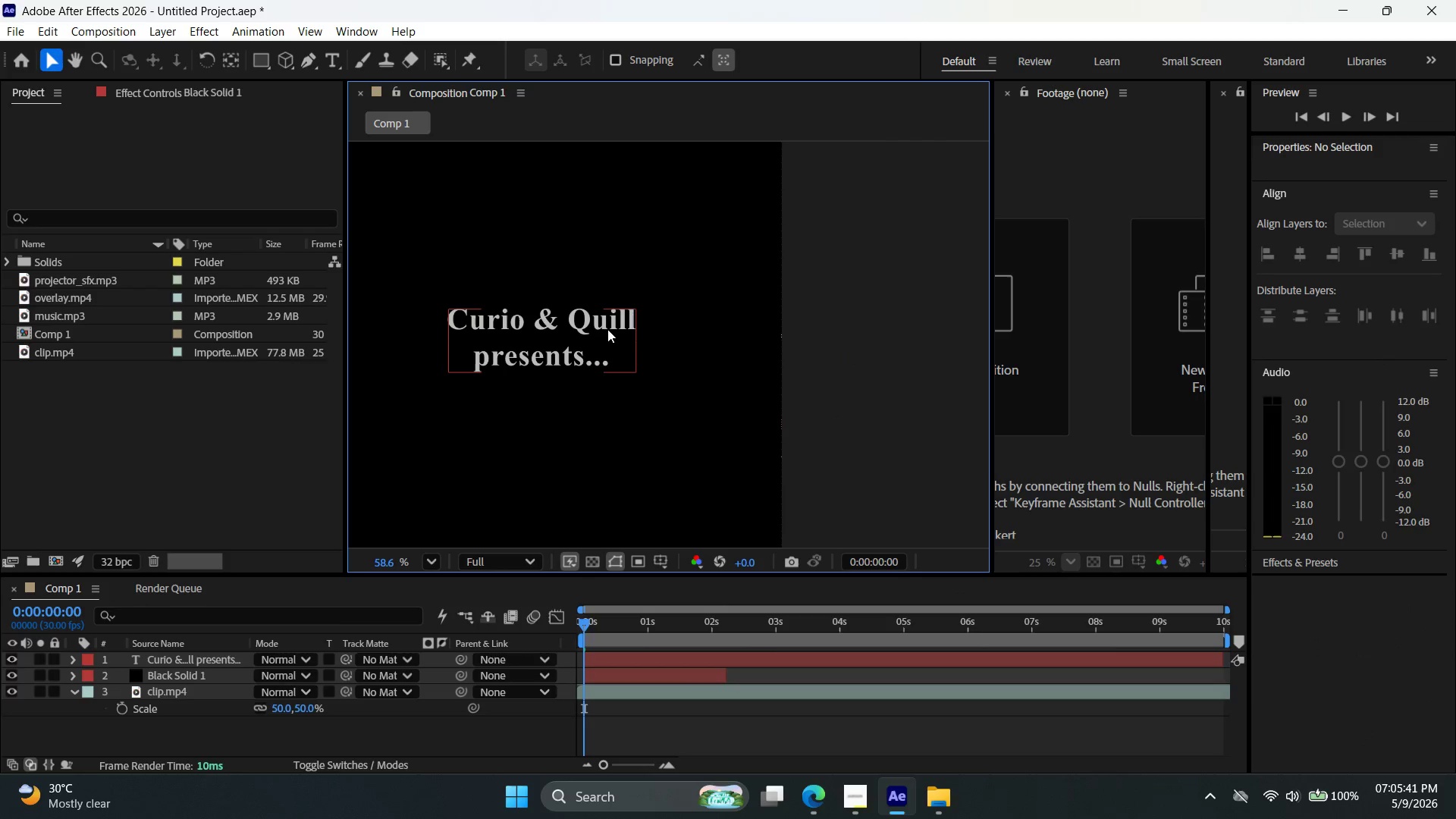 
left_click([604, 324])
 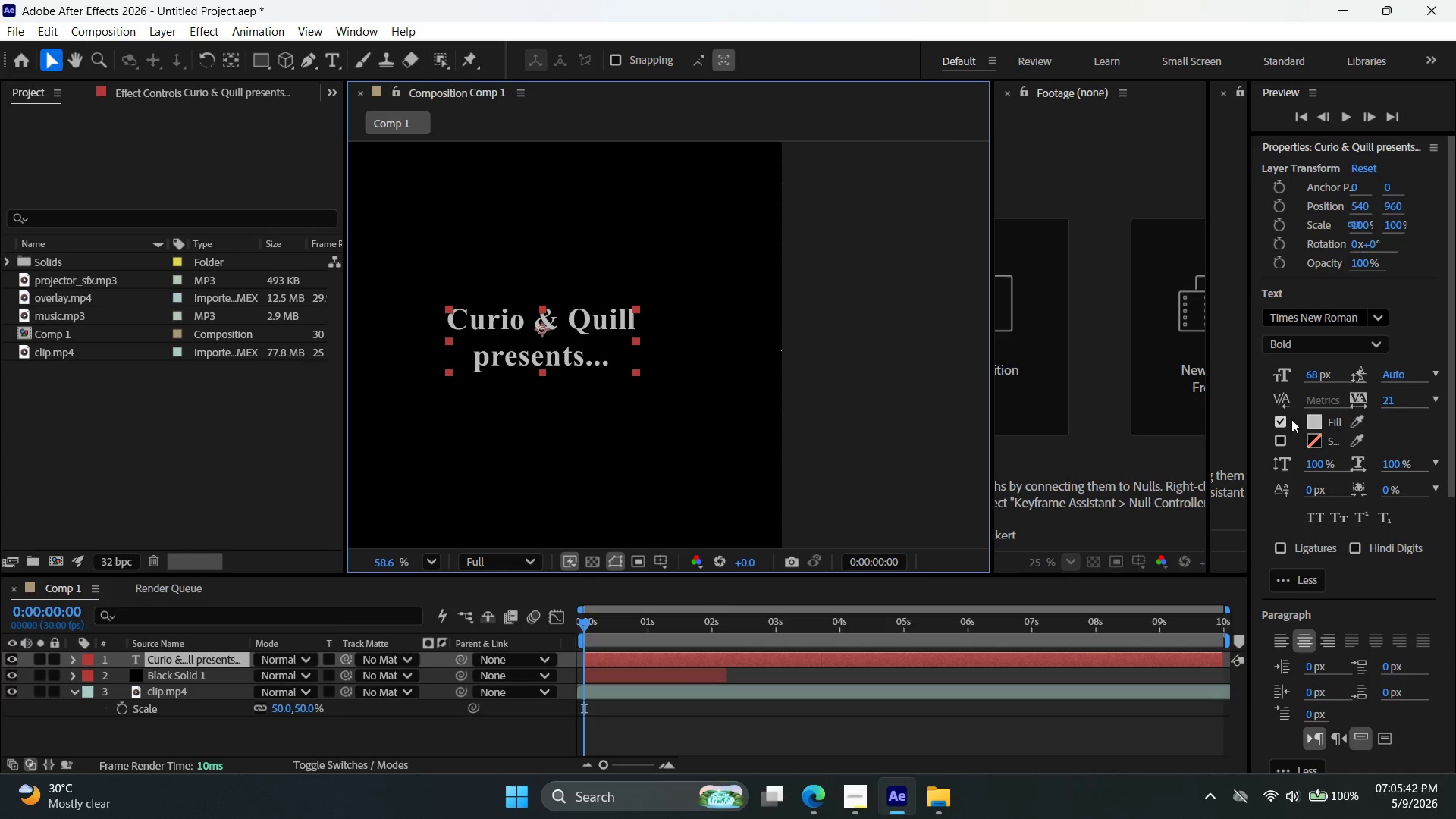 
left_click([1310, 417])
 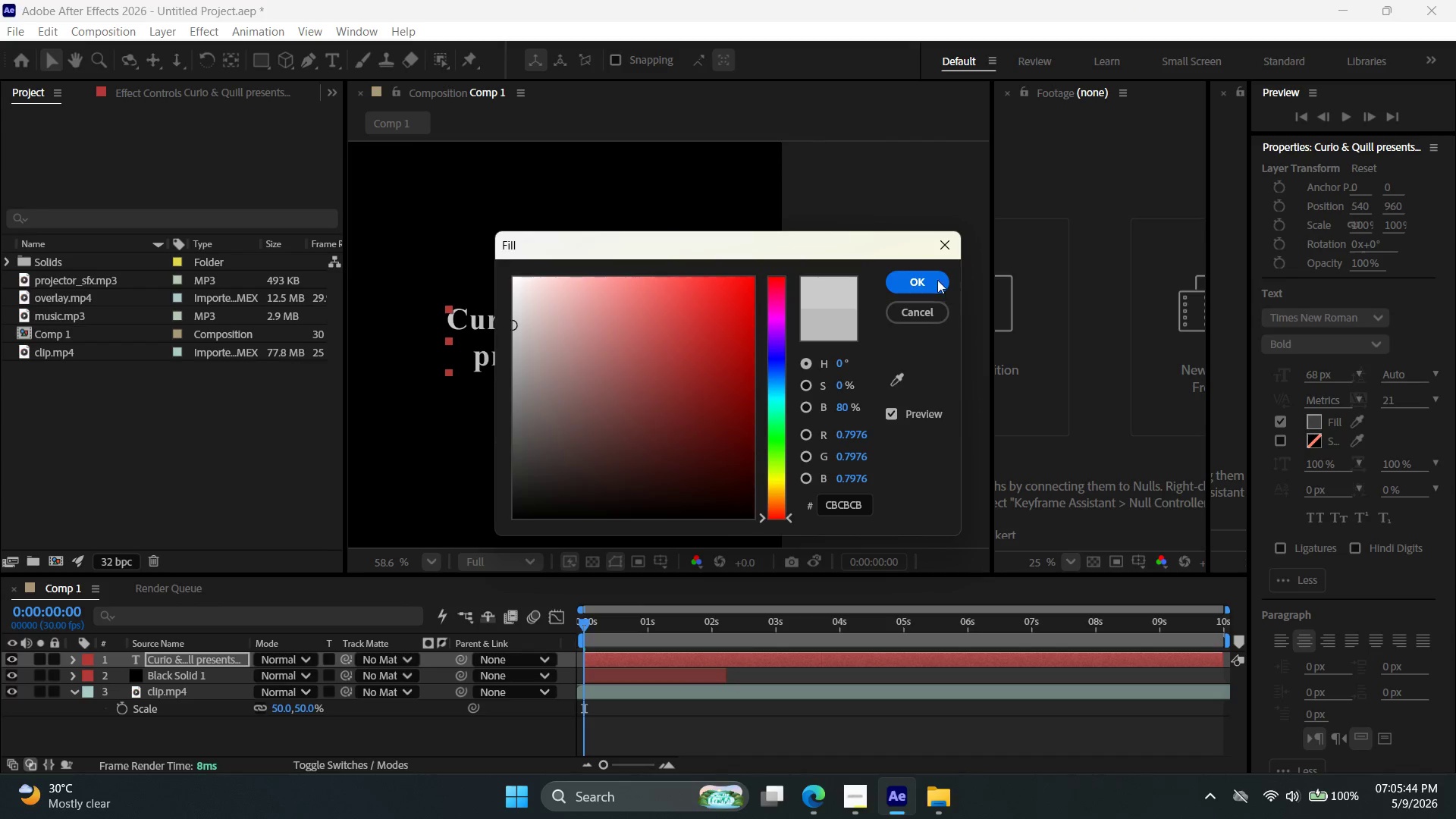 
left_click([900, 353])
 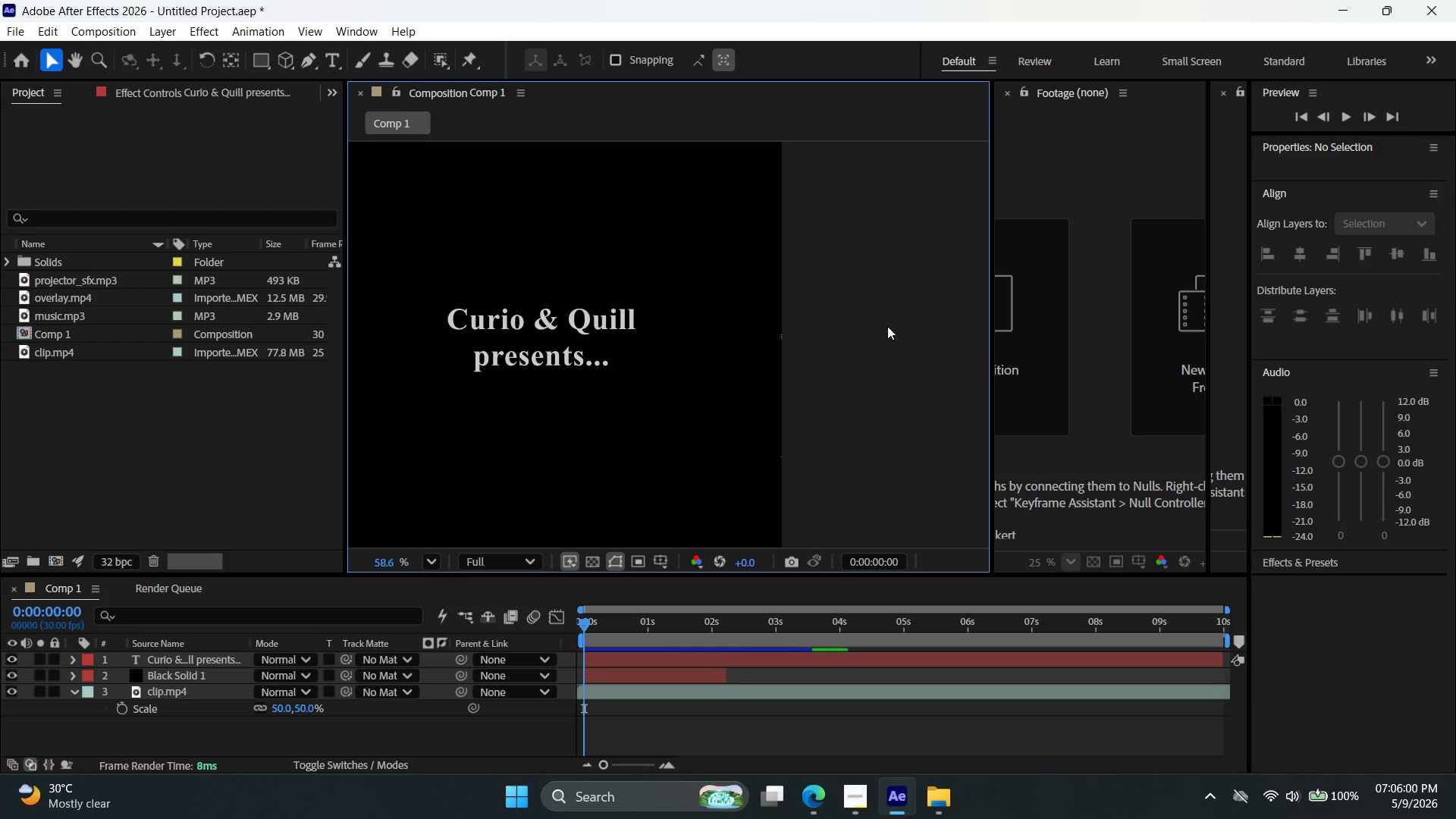 
wait(20.02)
 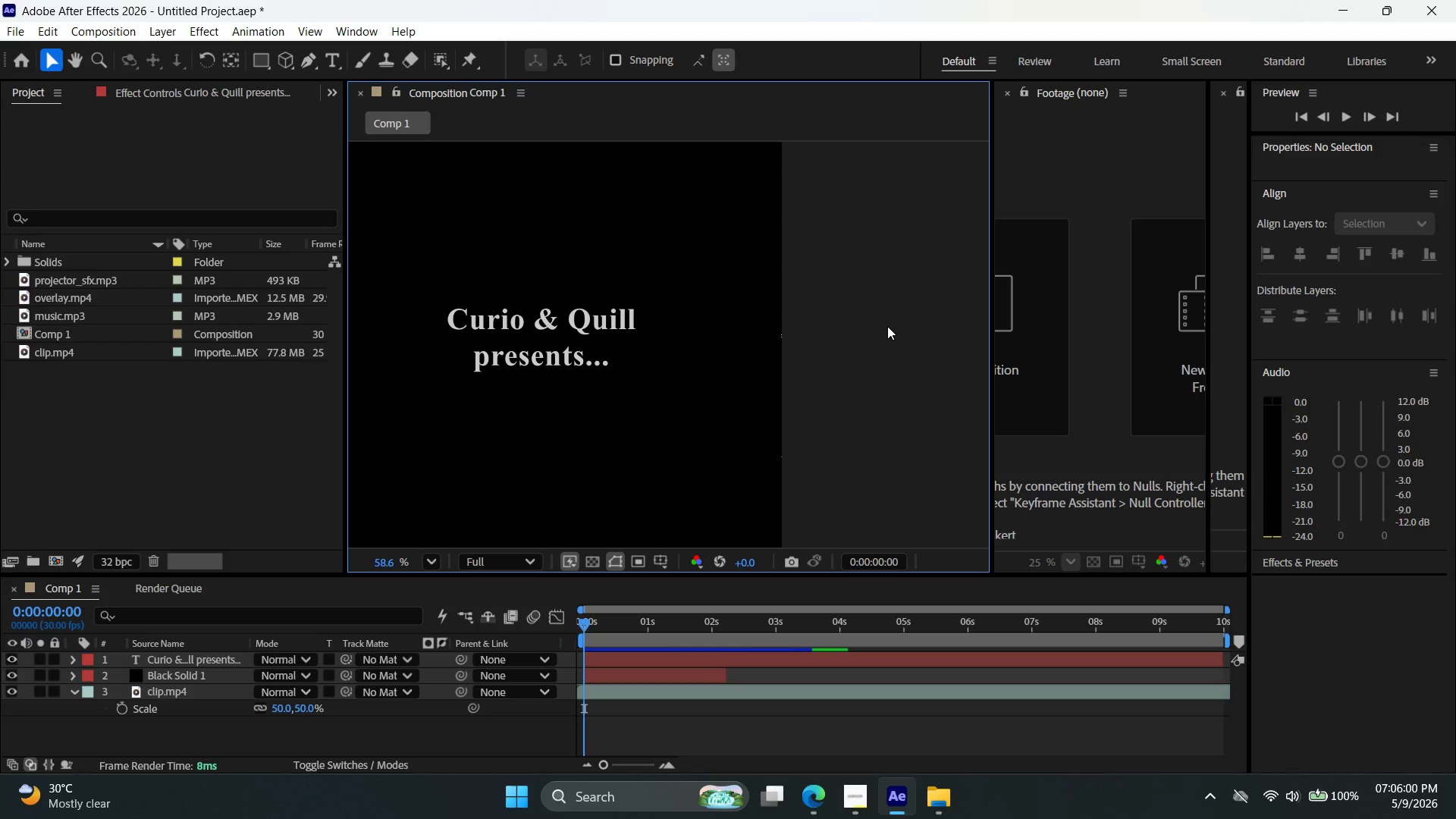 
left_click([876, 376])
 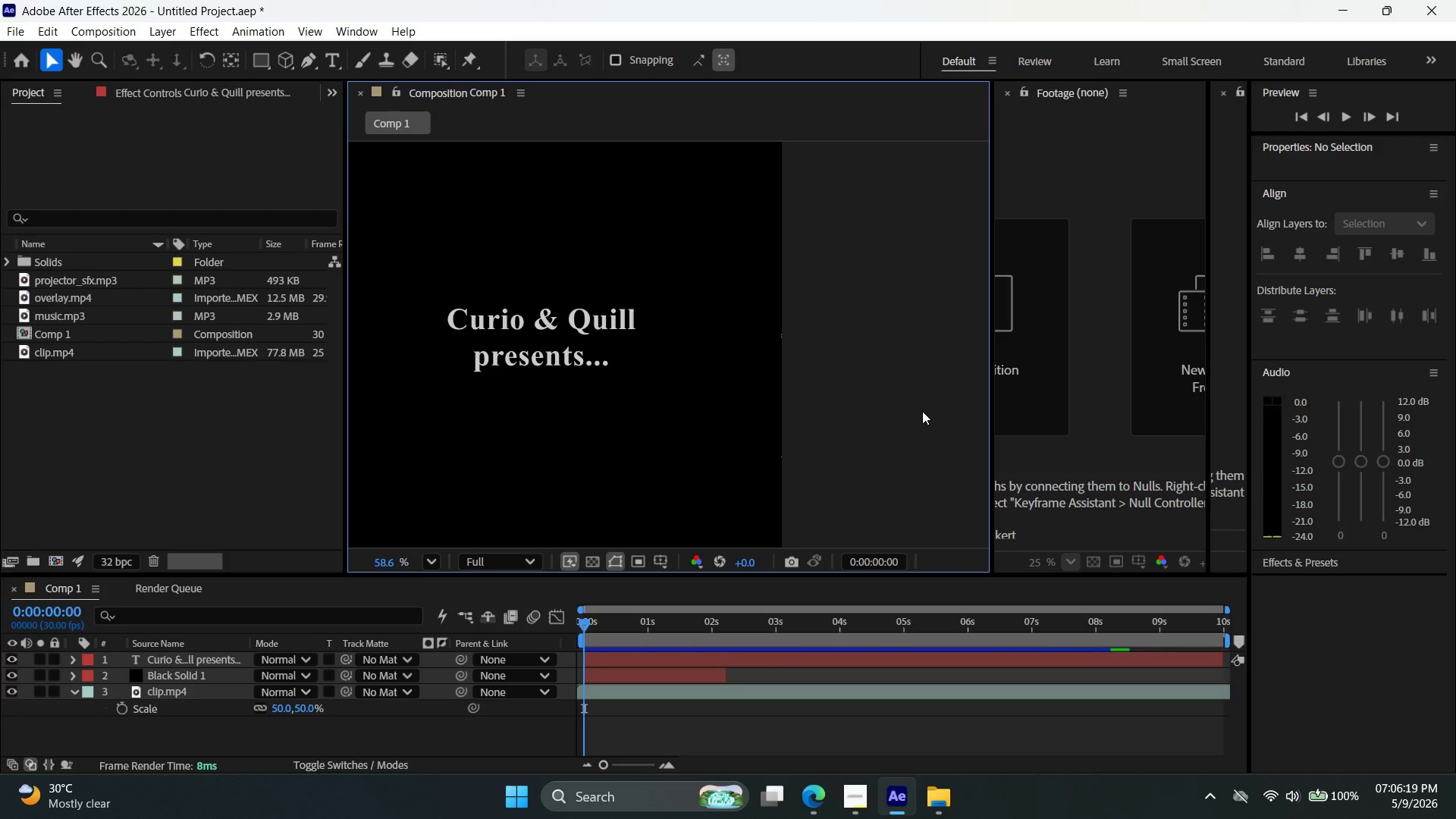 
wait(19.08)
 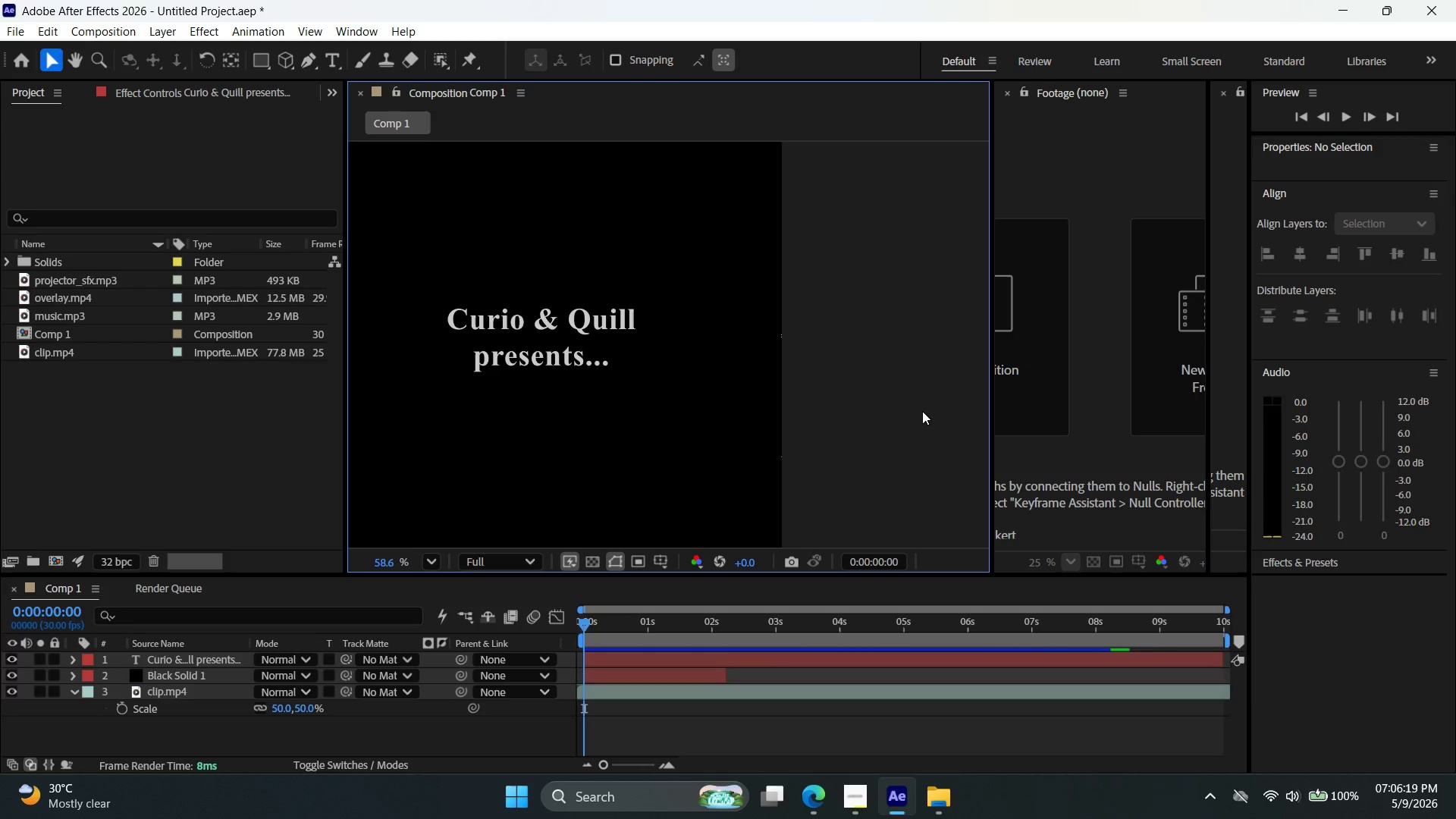 
left_click([854, 440])
 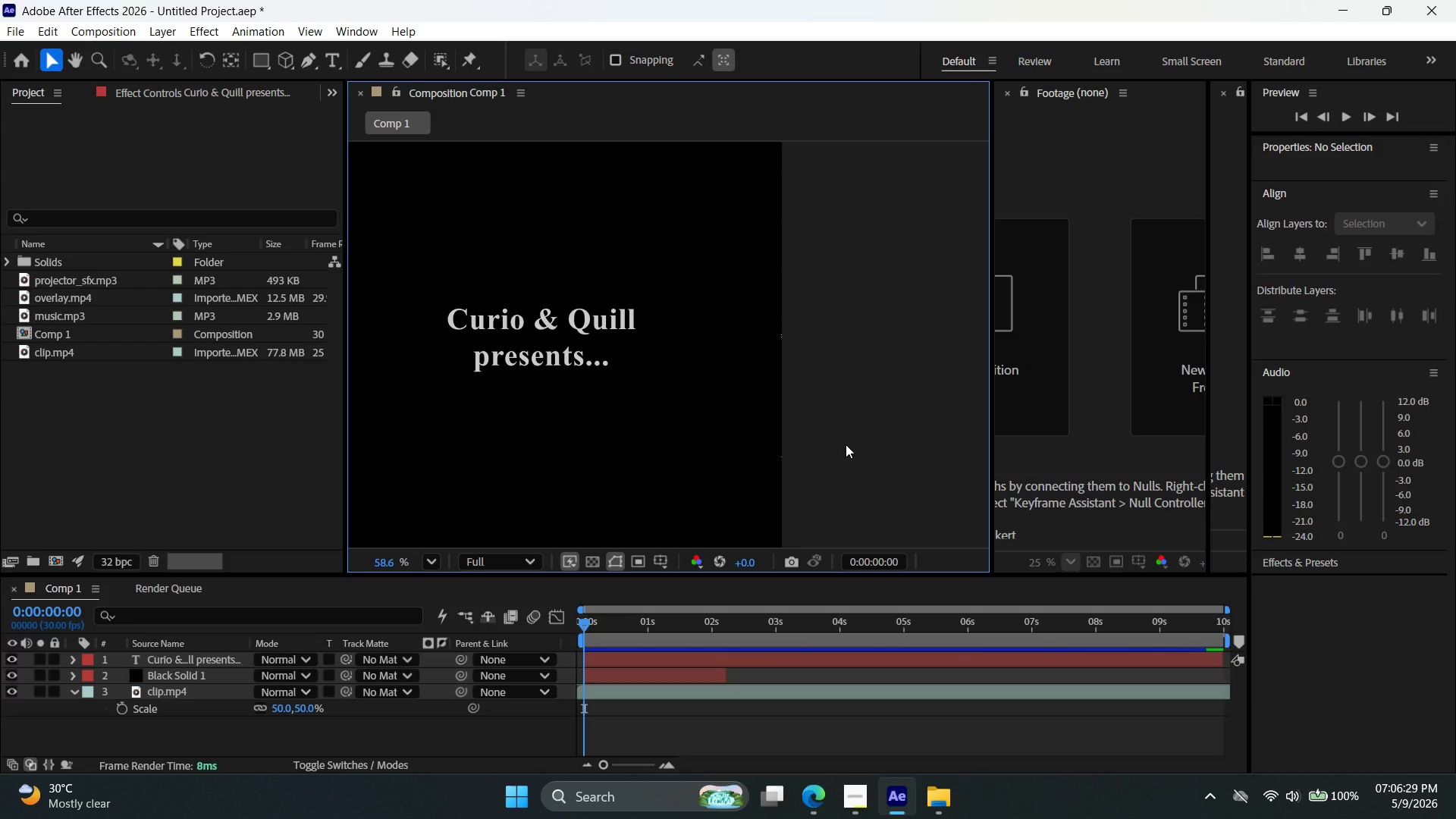 
wait(6.62)
 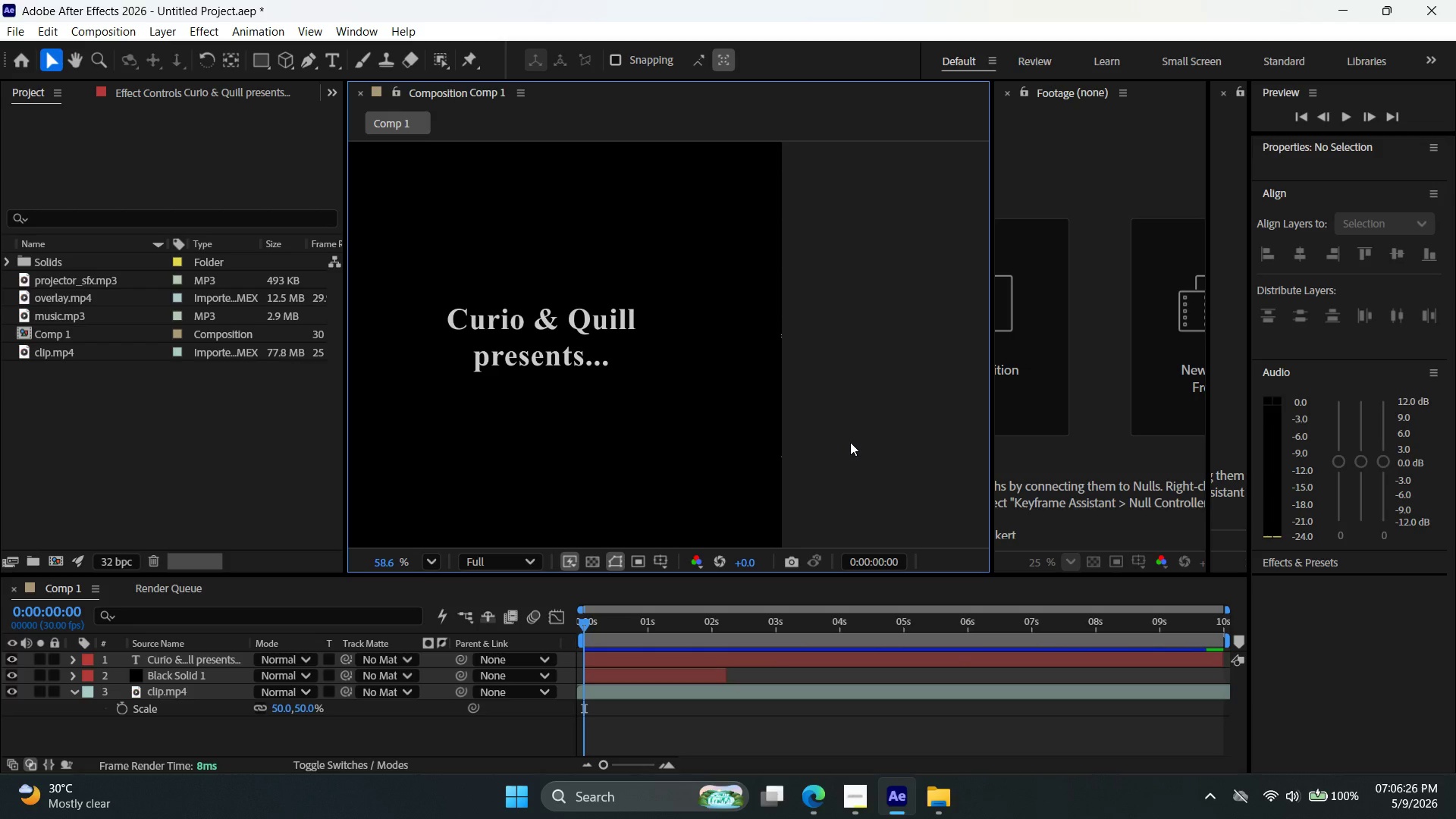 
left_click([610, 330])
 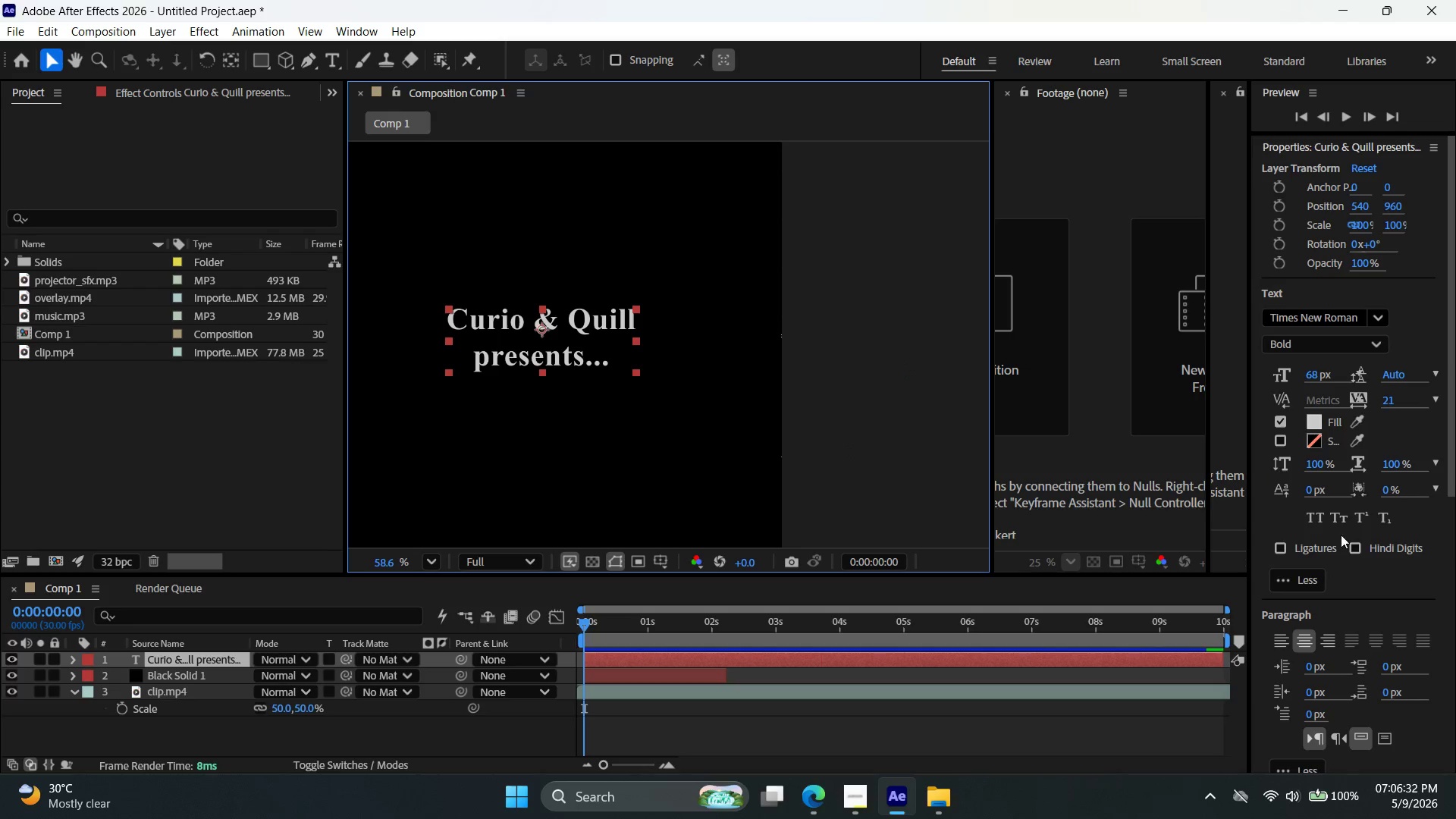 
scroll: coordinate [1345, 634], scroll_direction: down, amount: 4.0
 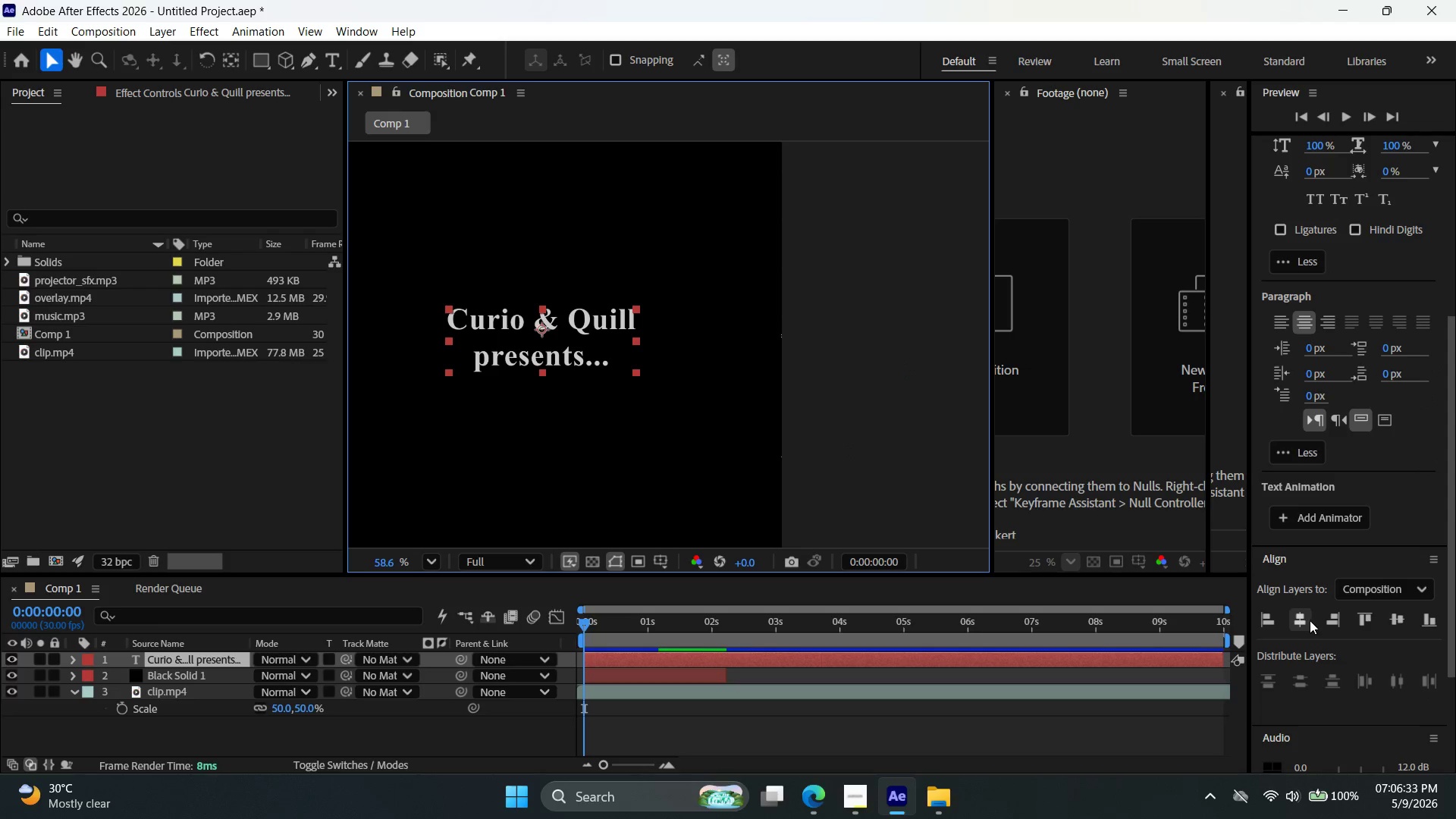 
left_click([1302, 620])
 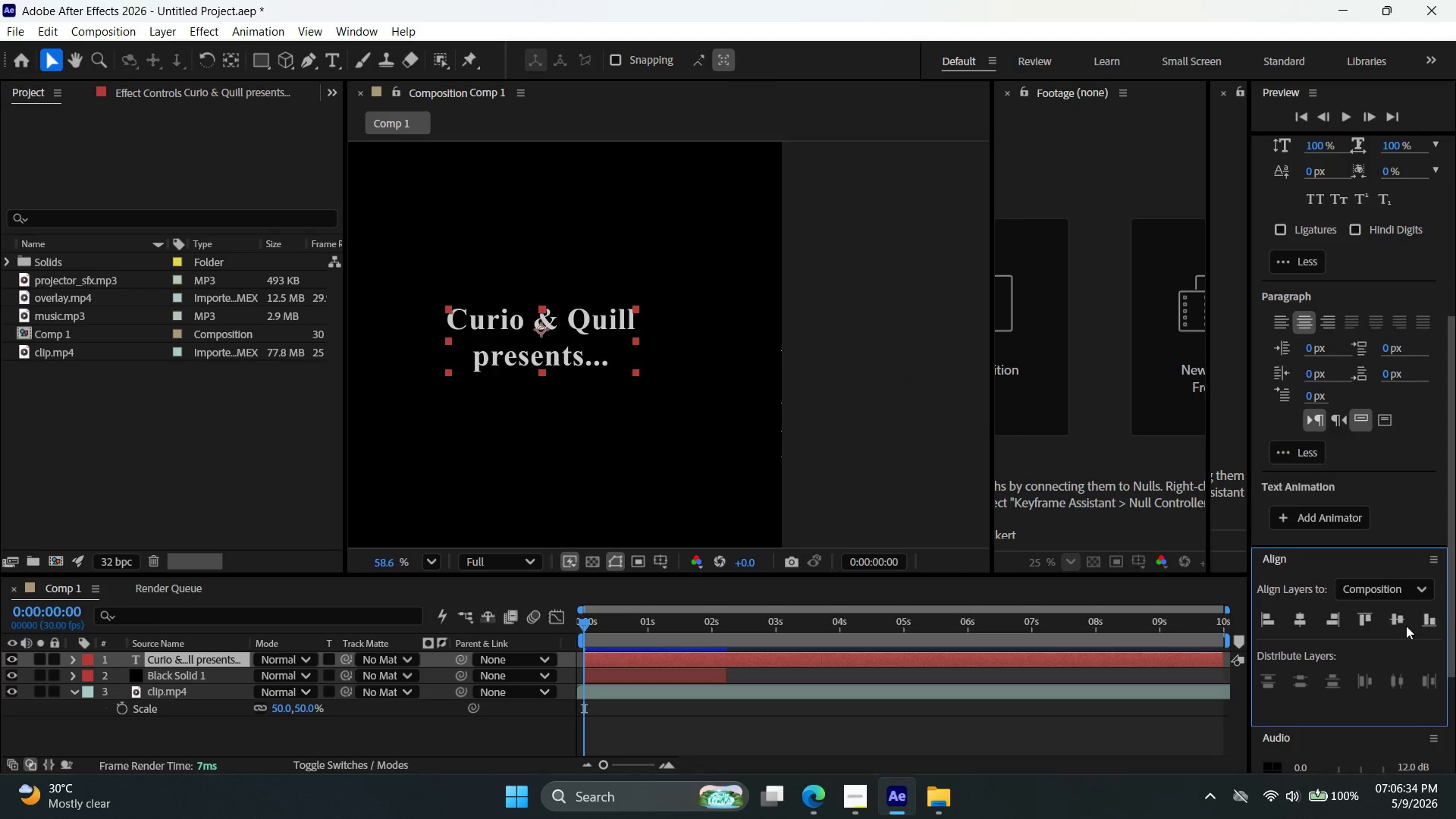 
left_click([1404, 626])
 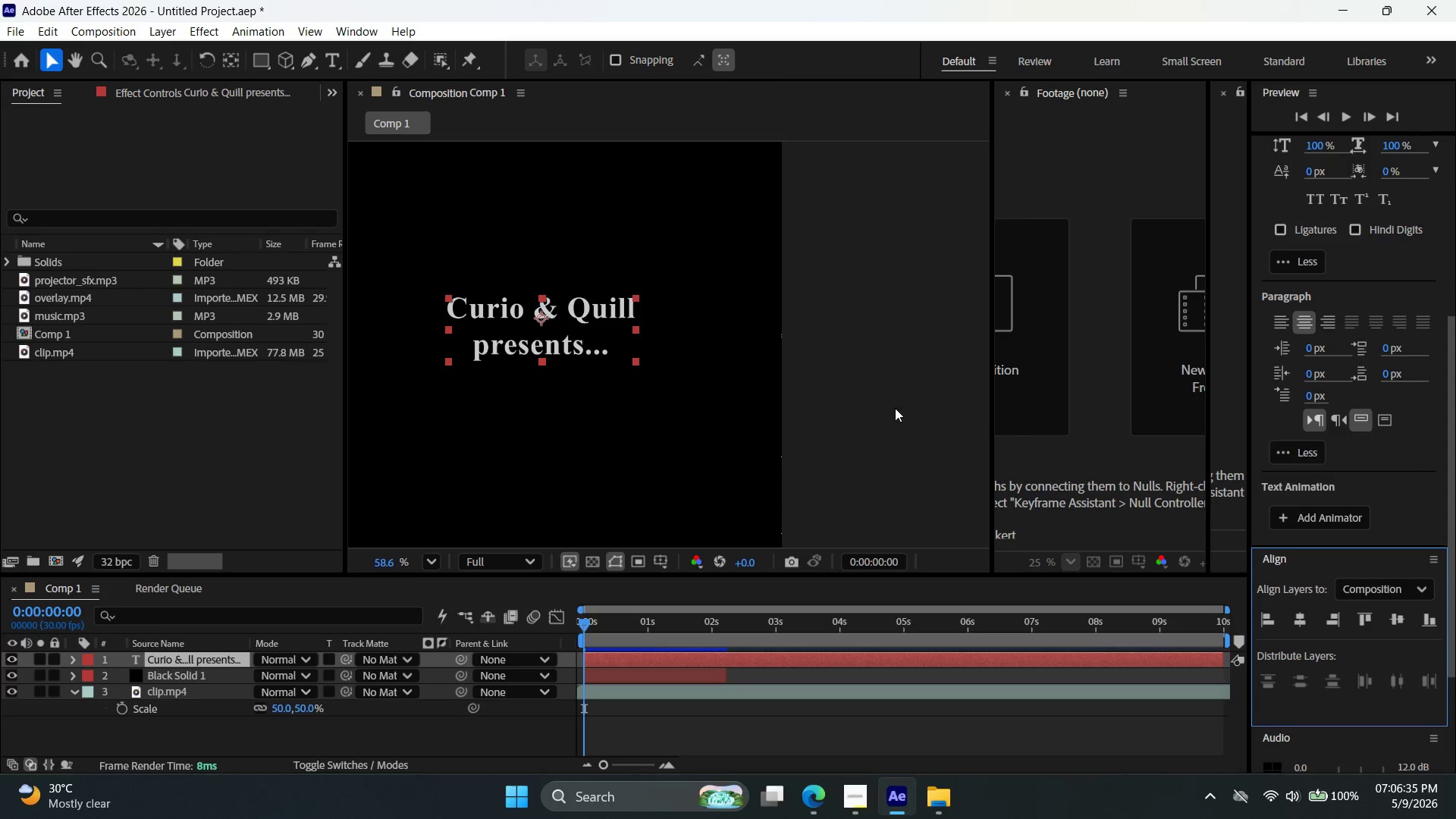 
left_click([899, 396])
 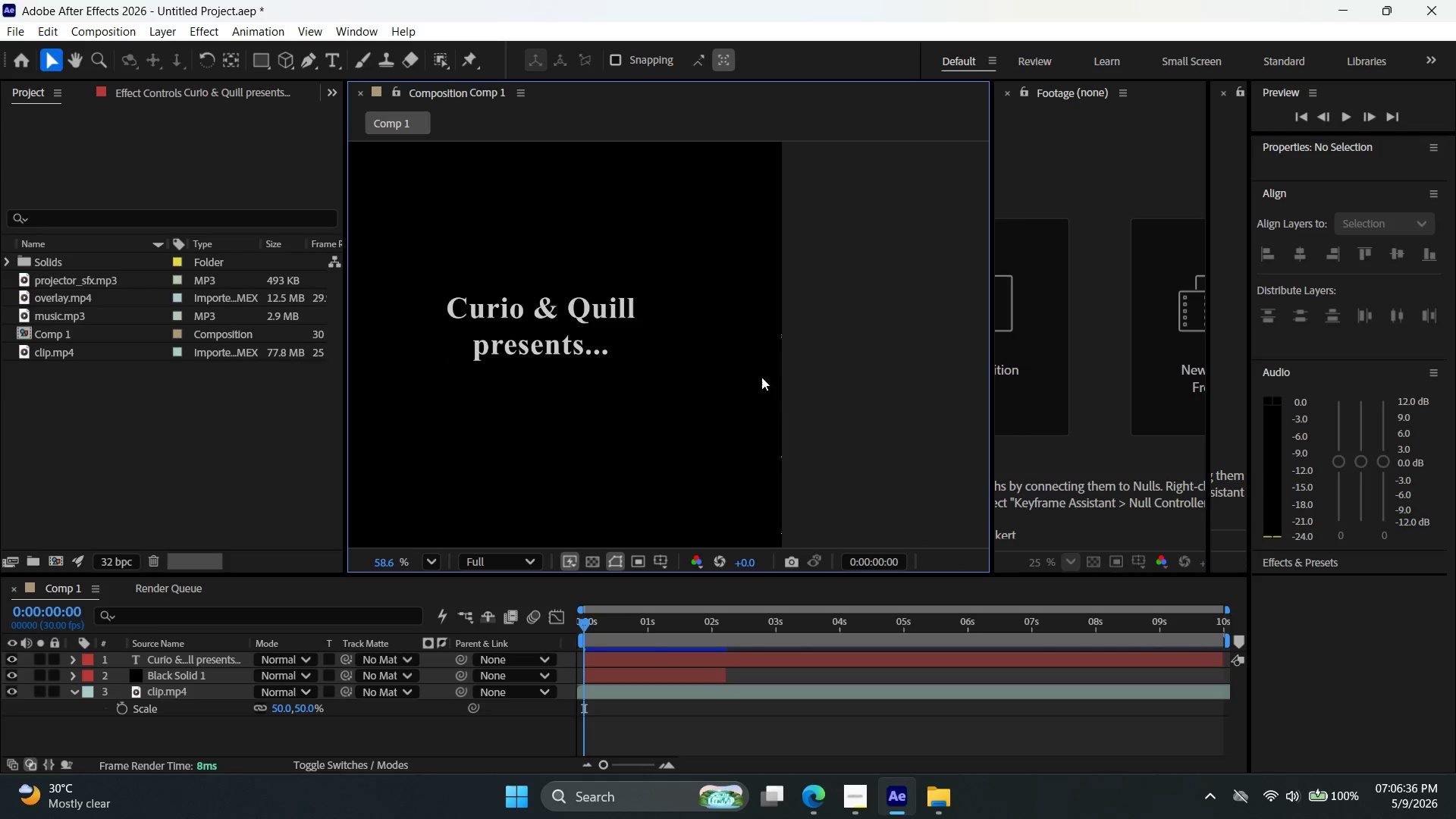 
key(Alt+AltLeft)
 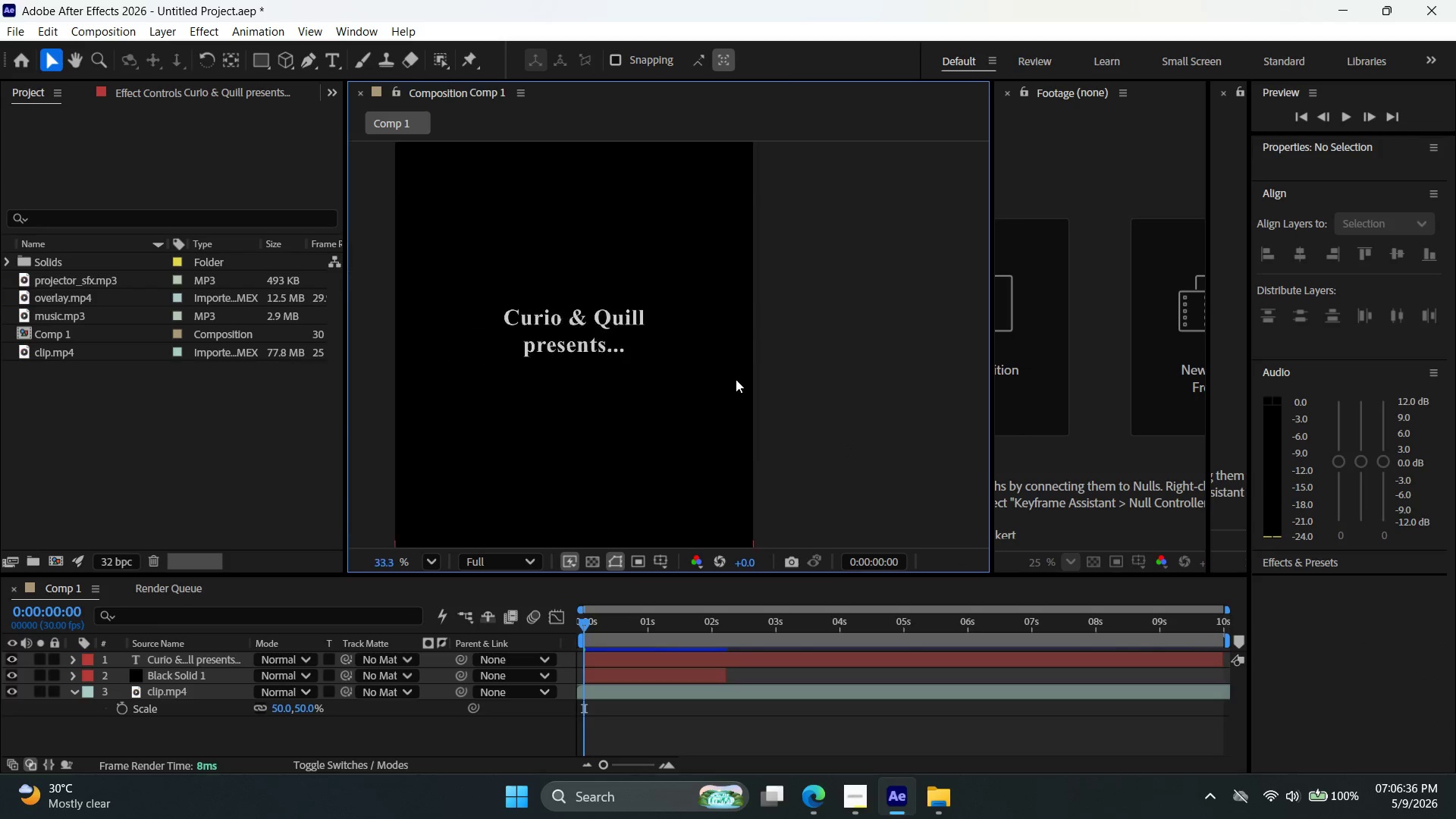 
scroll: coordinate [736, 379], scroll_direction: down, amount: 5.0
 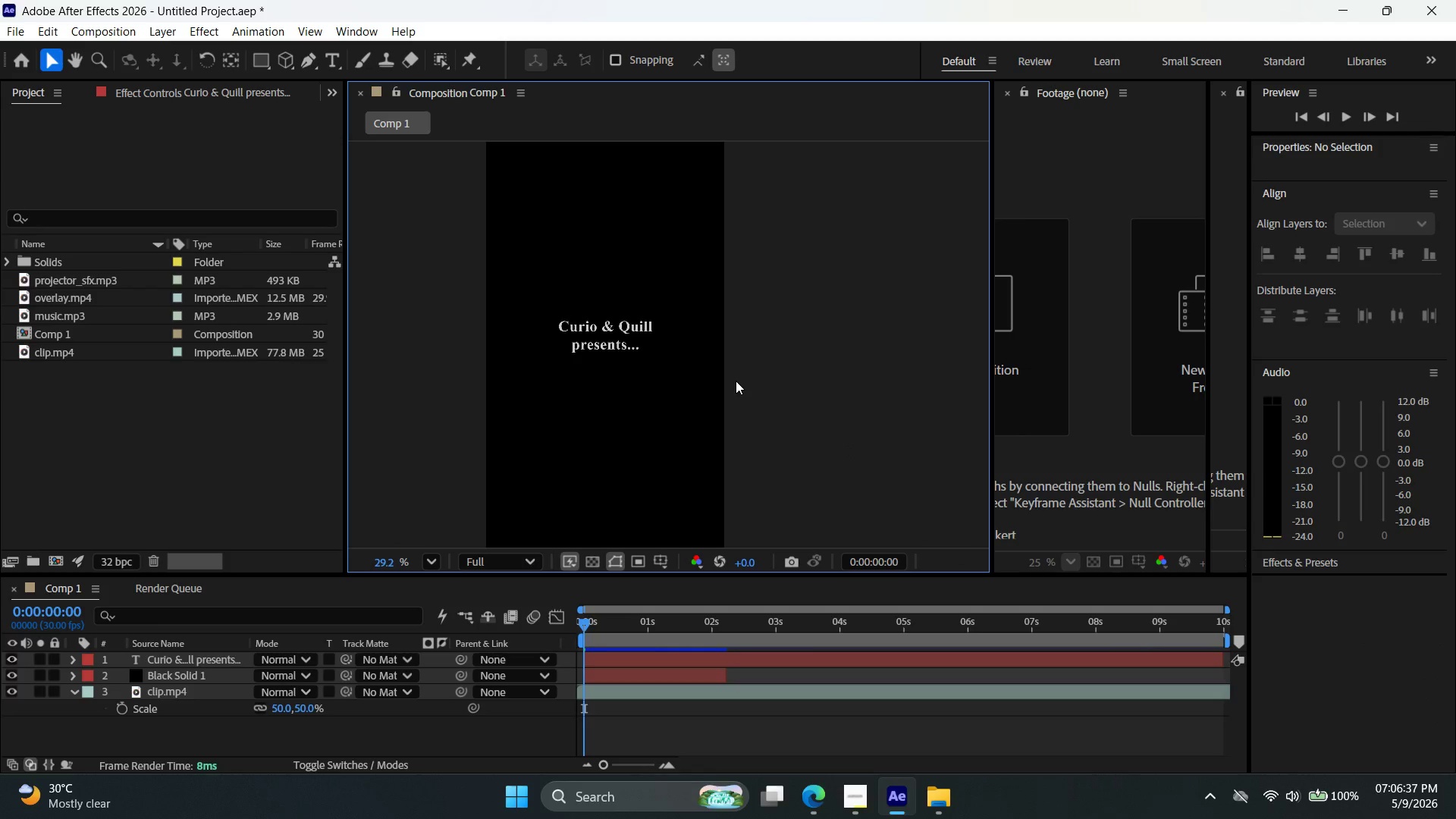 
key(Alt+AltLeft)
 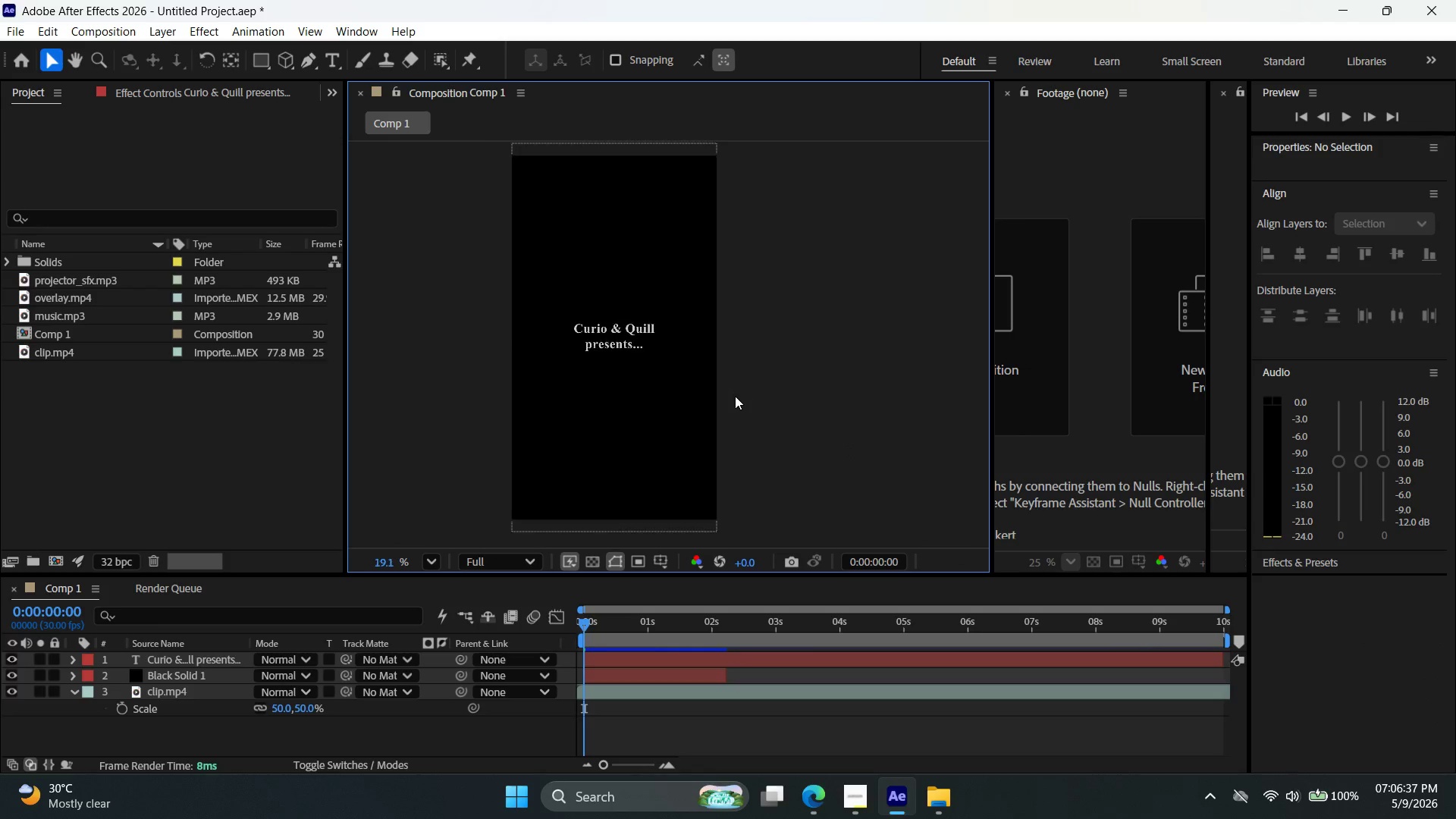 
hold_key(key=Space, duration=0.44)
 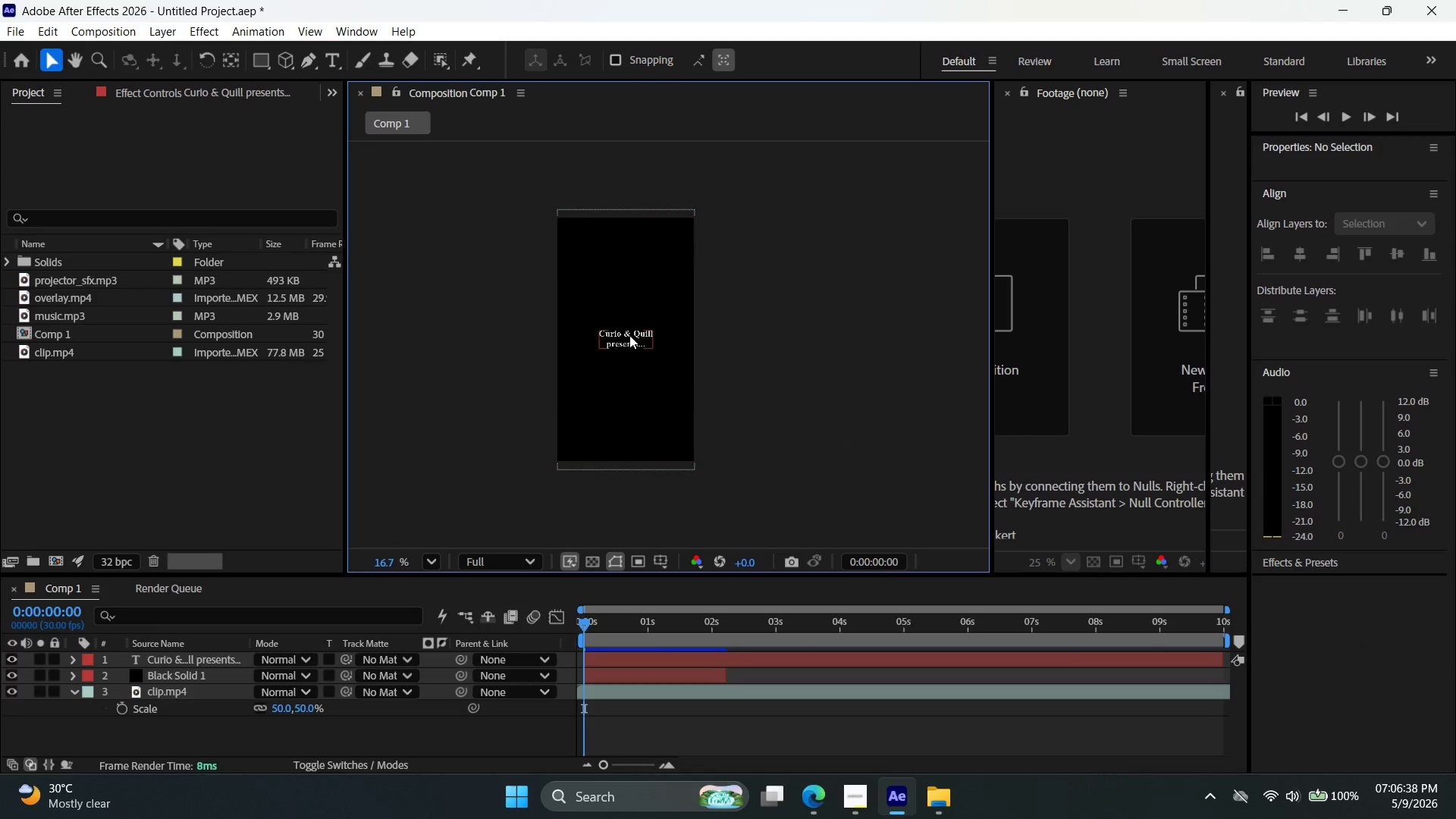 
scroll: coordinate [735, 396], scroll_direction: down, amount: 4.0
 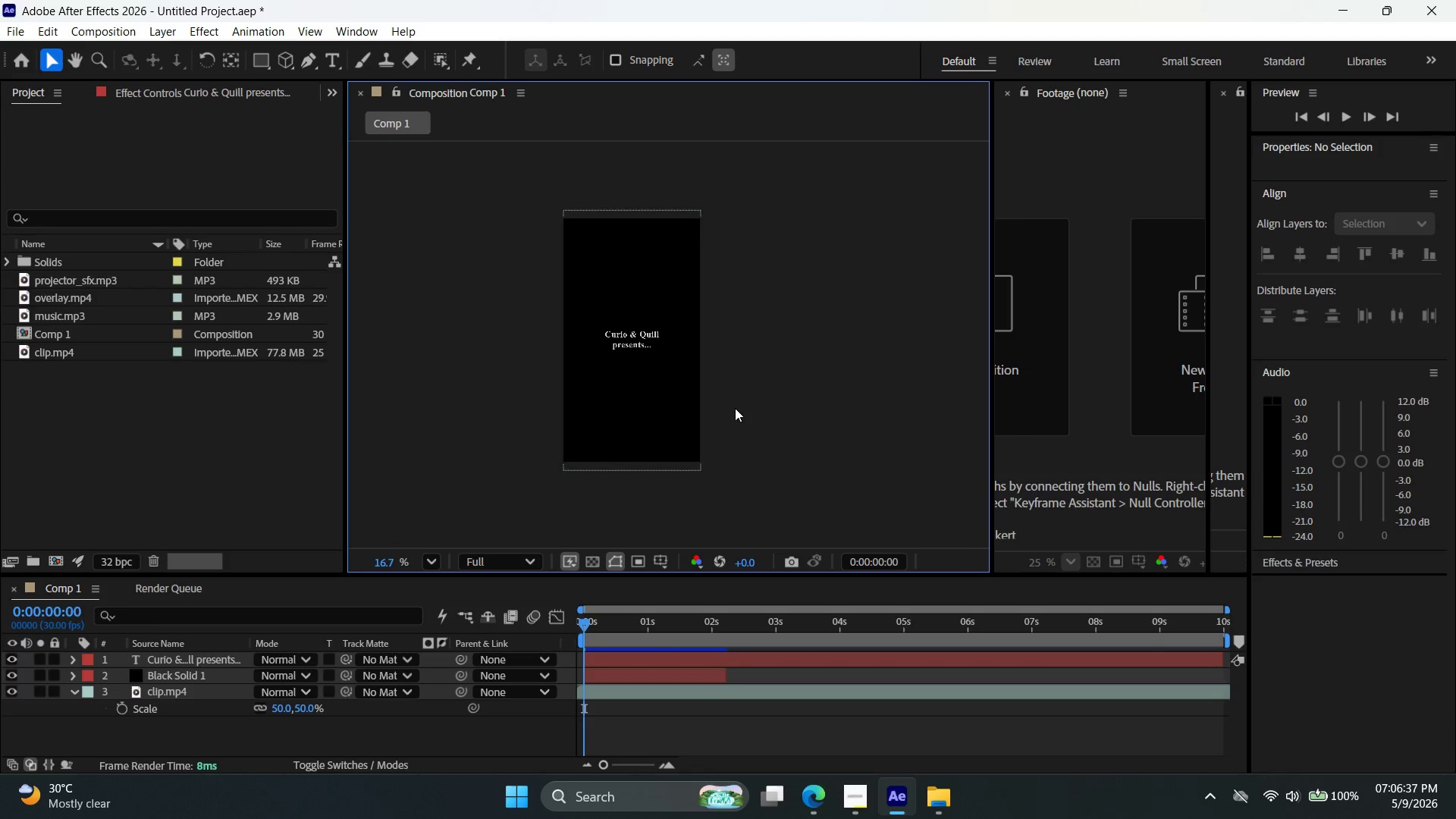 
left_click_drag(start_coordinate=[735, 411], to_coordinate=[729, 410])
 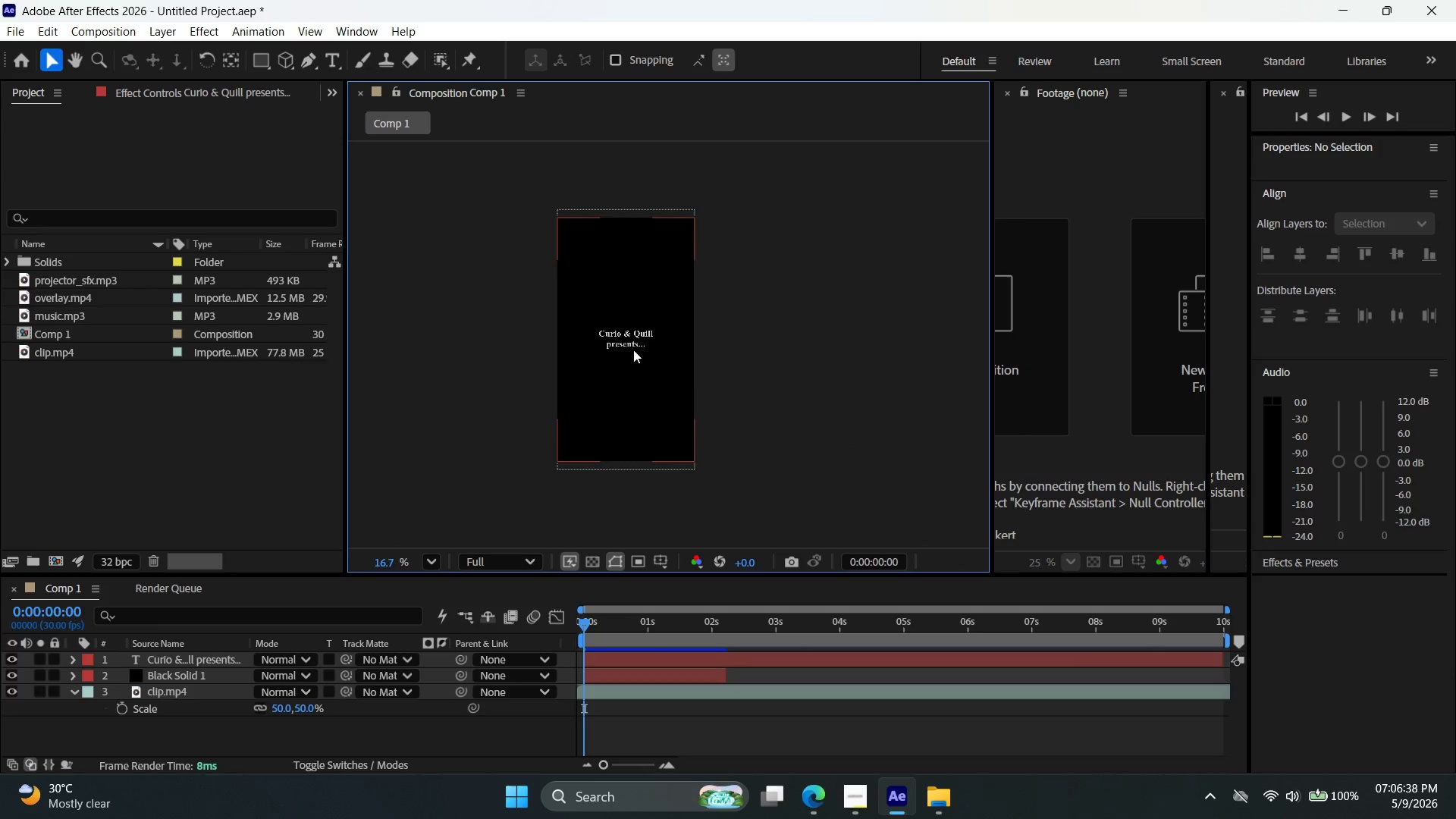 
left_click([629, 335])
 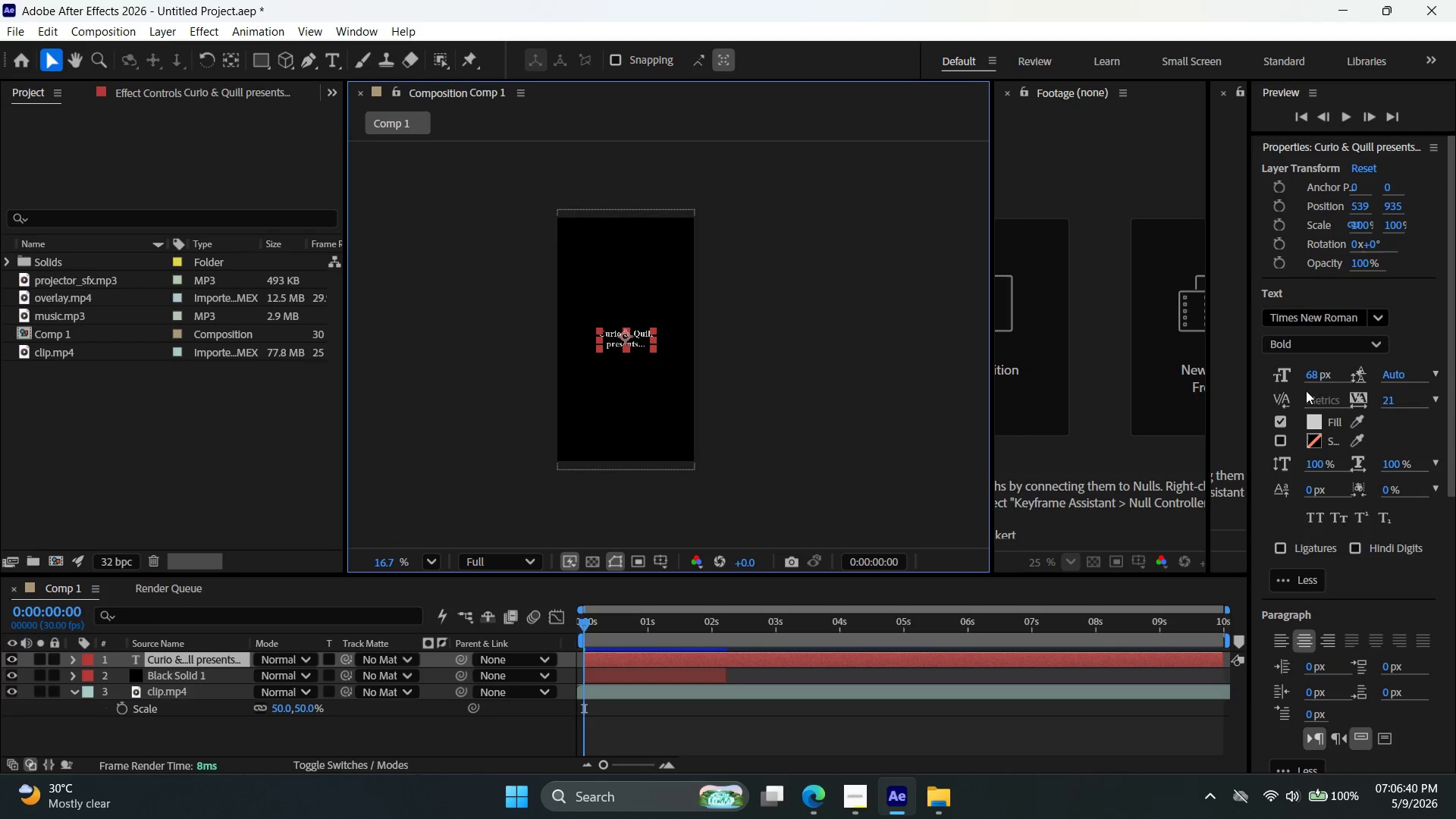 
left_click_drag(start_coordinate=[1314, 374], to_coordinate=[1329, 375])
 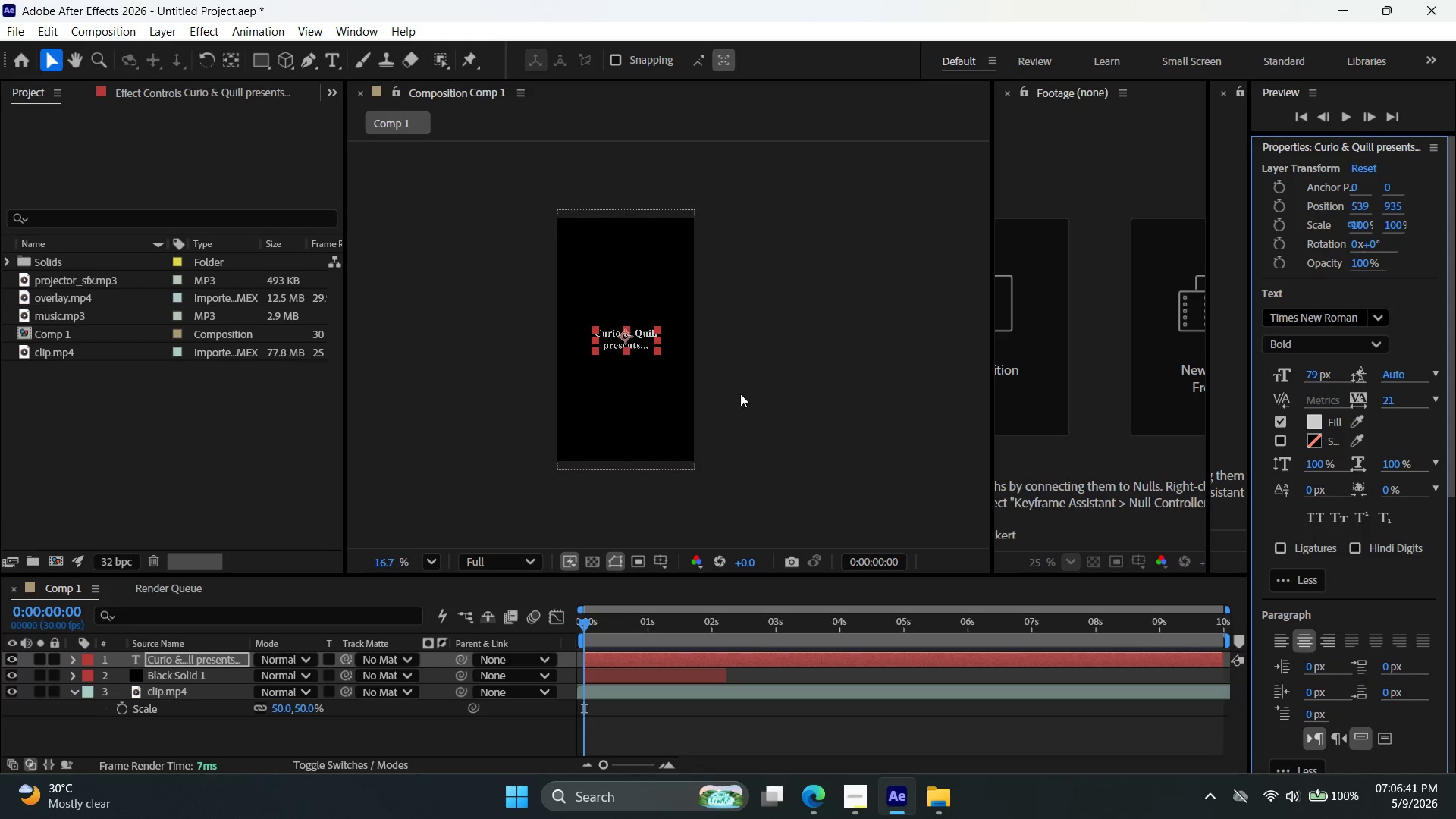 
left_click([742, 395])
 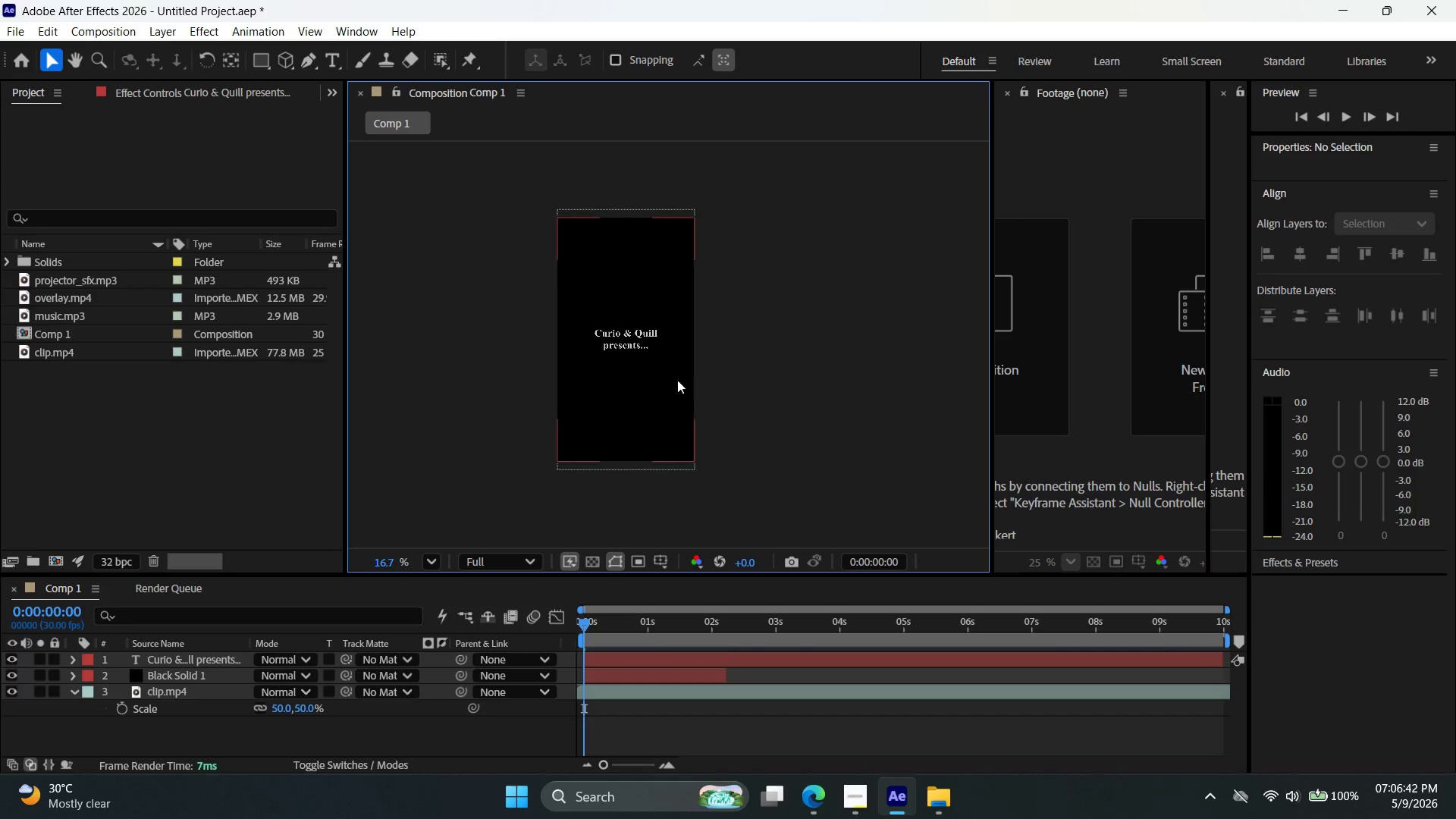 
key(Alt+AltLeft)
 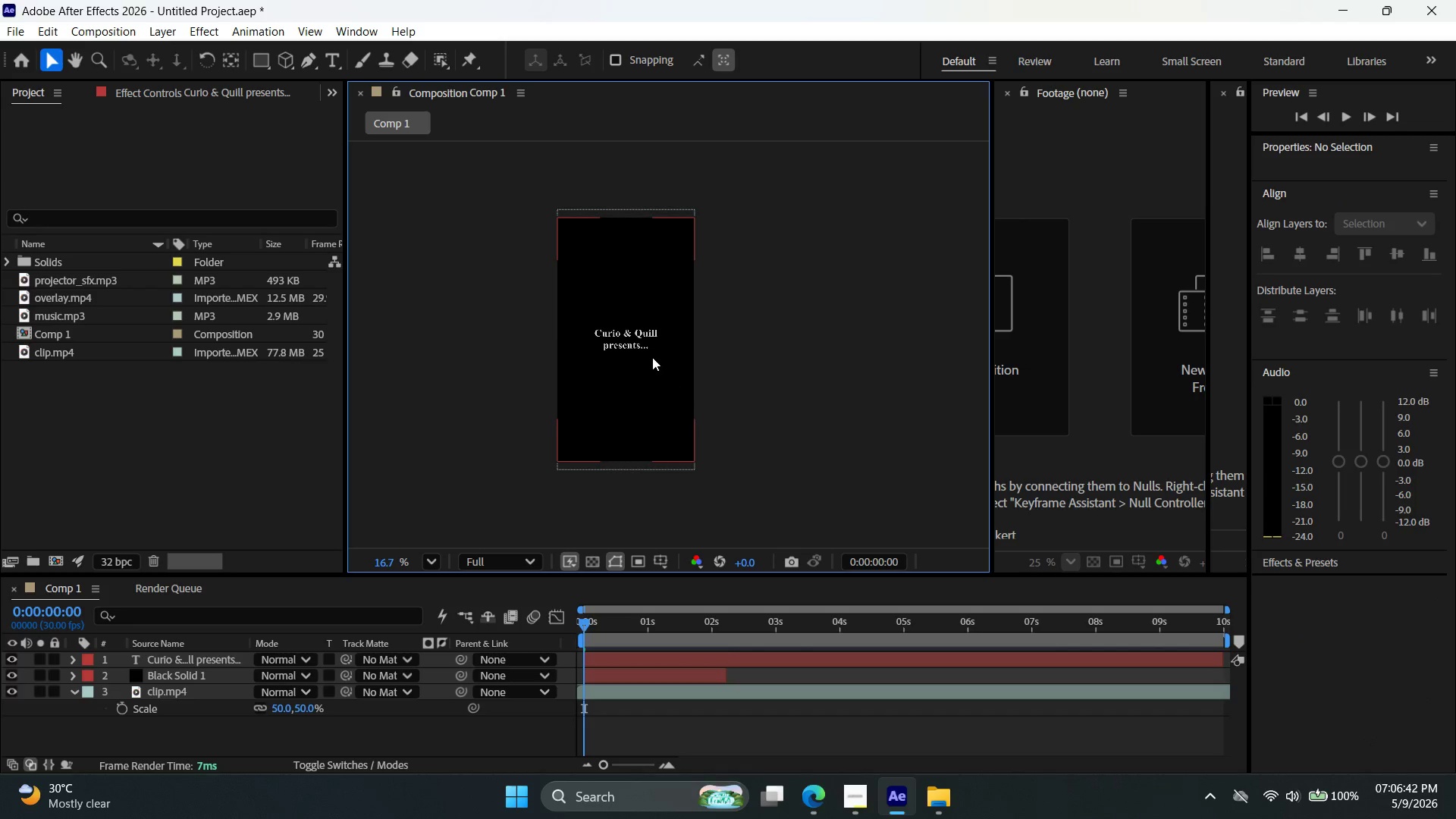 
scroll: coordinate [651, 356], scroll_direction: up, amount: 5.0
 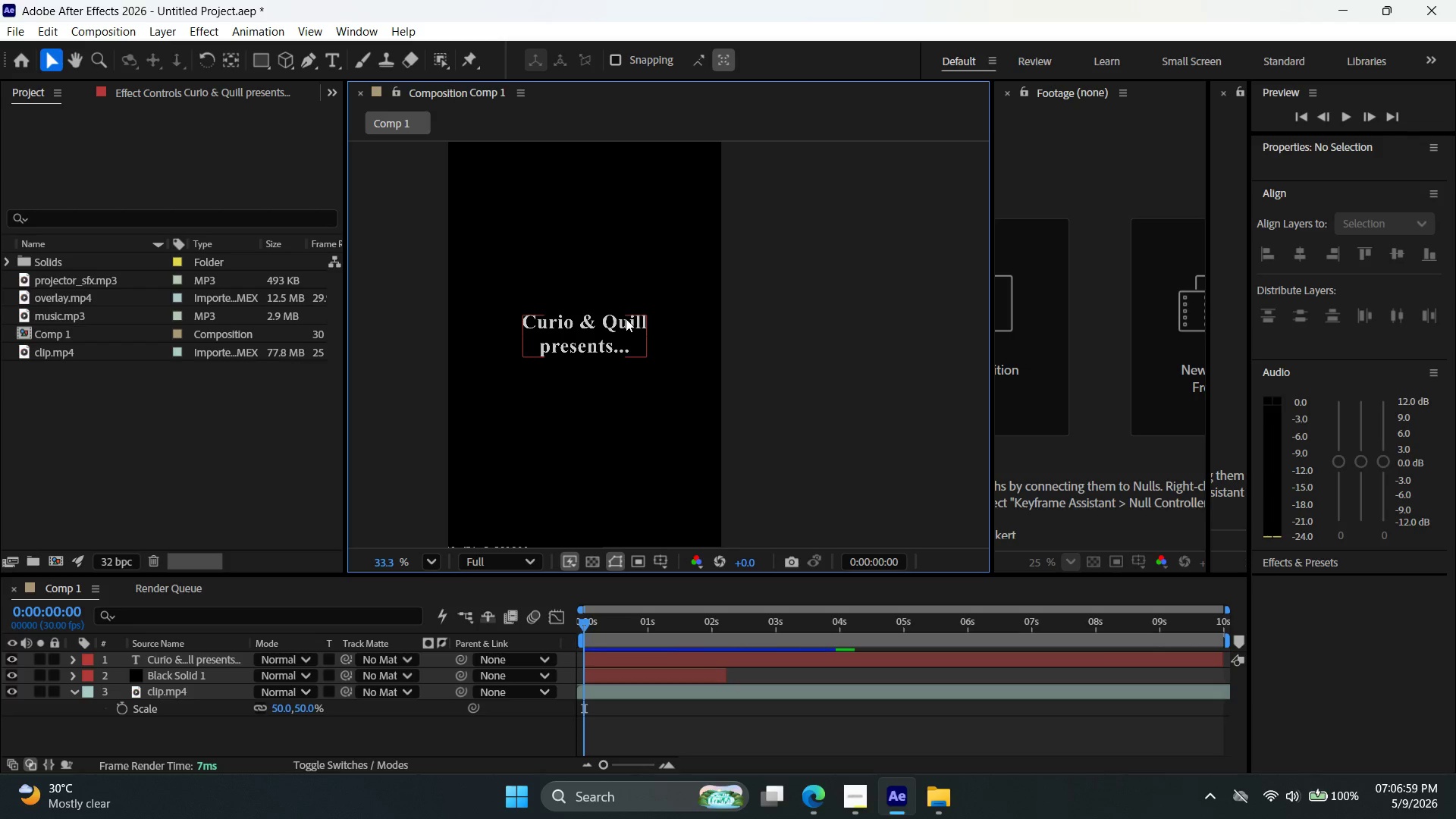 
wait(20.93)
 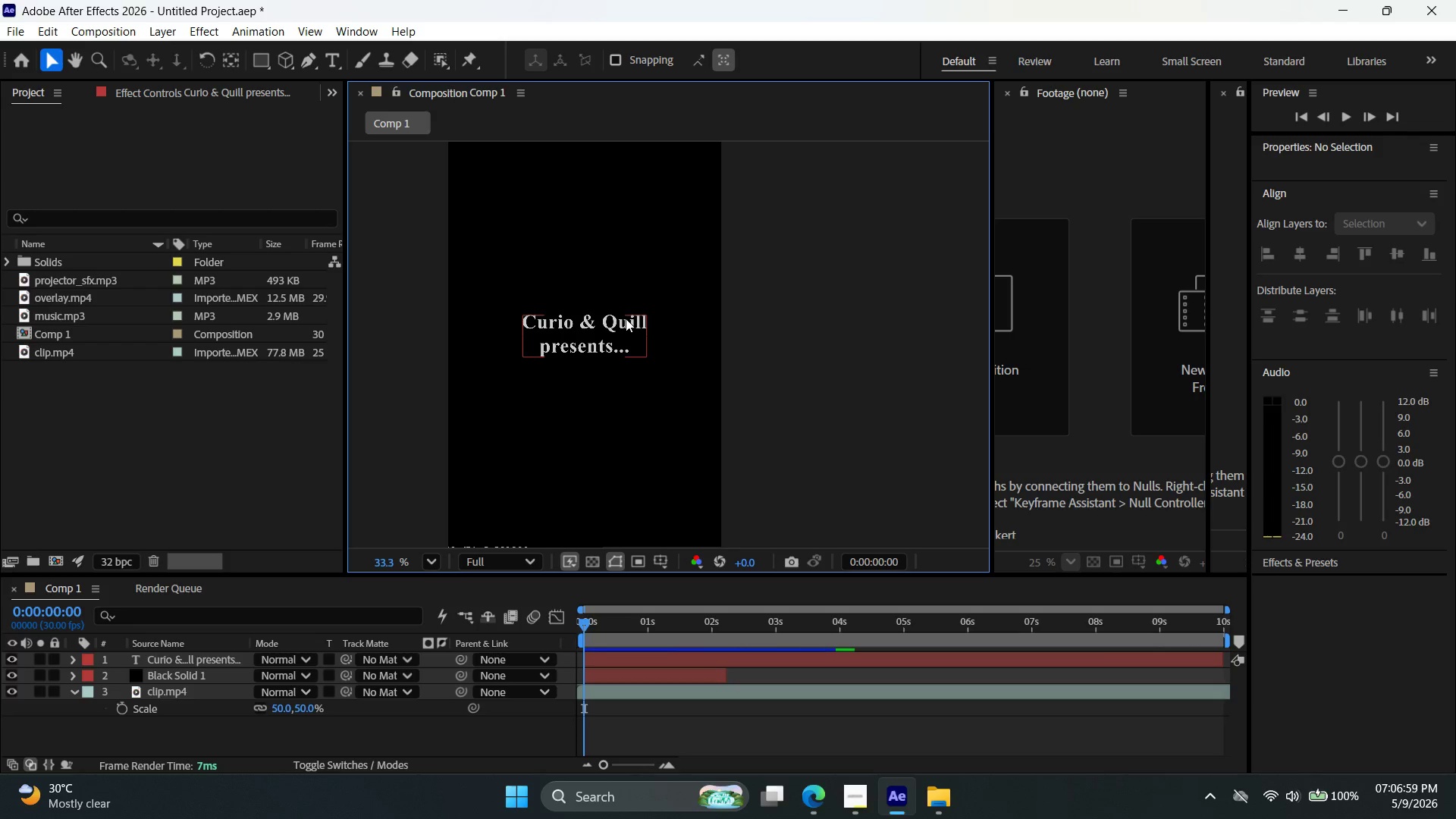 
left_click([434, 0])
 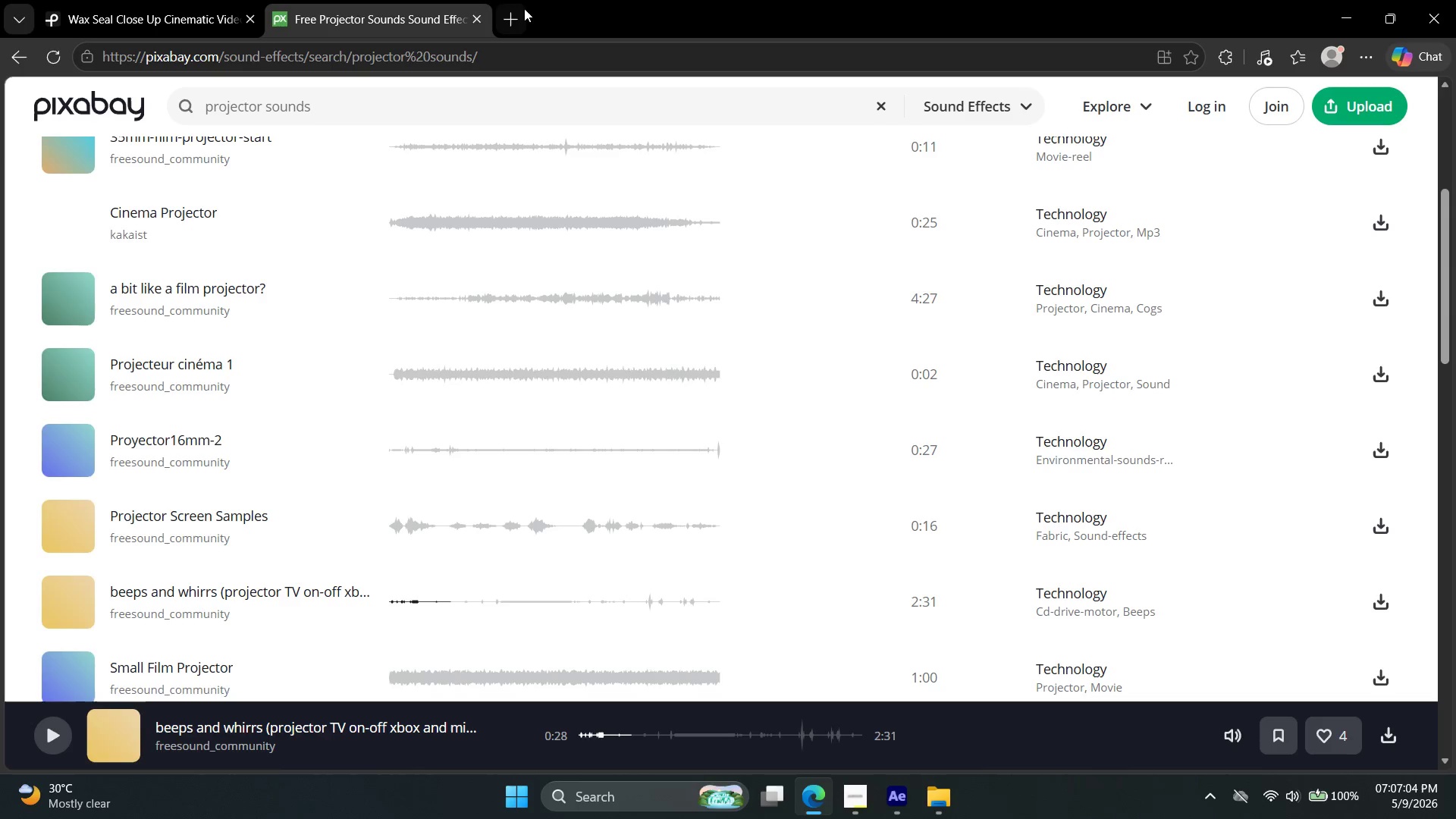 
left_click([510, 12])
 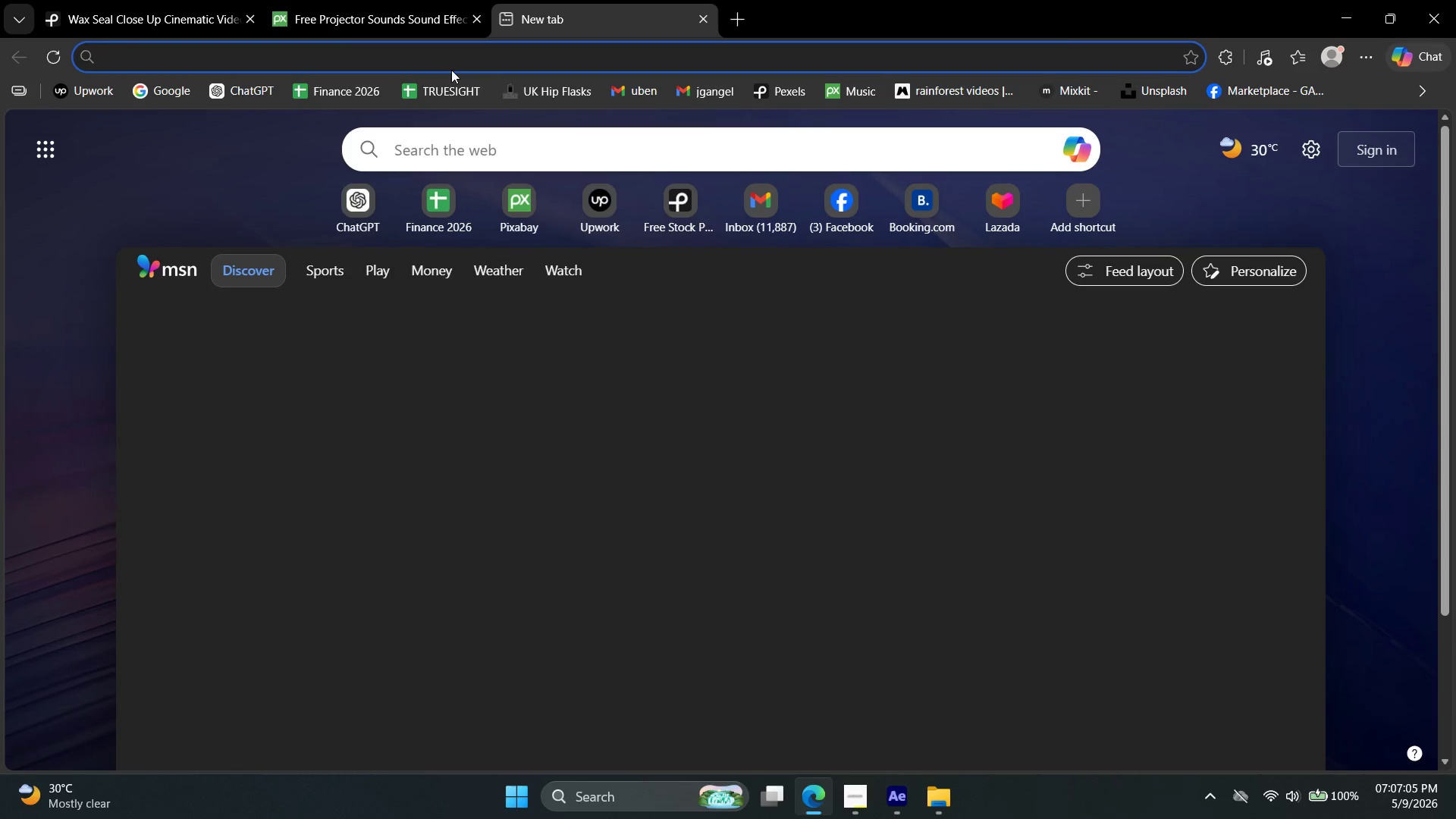 
type(hg)
 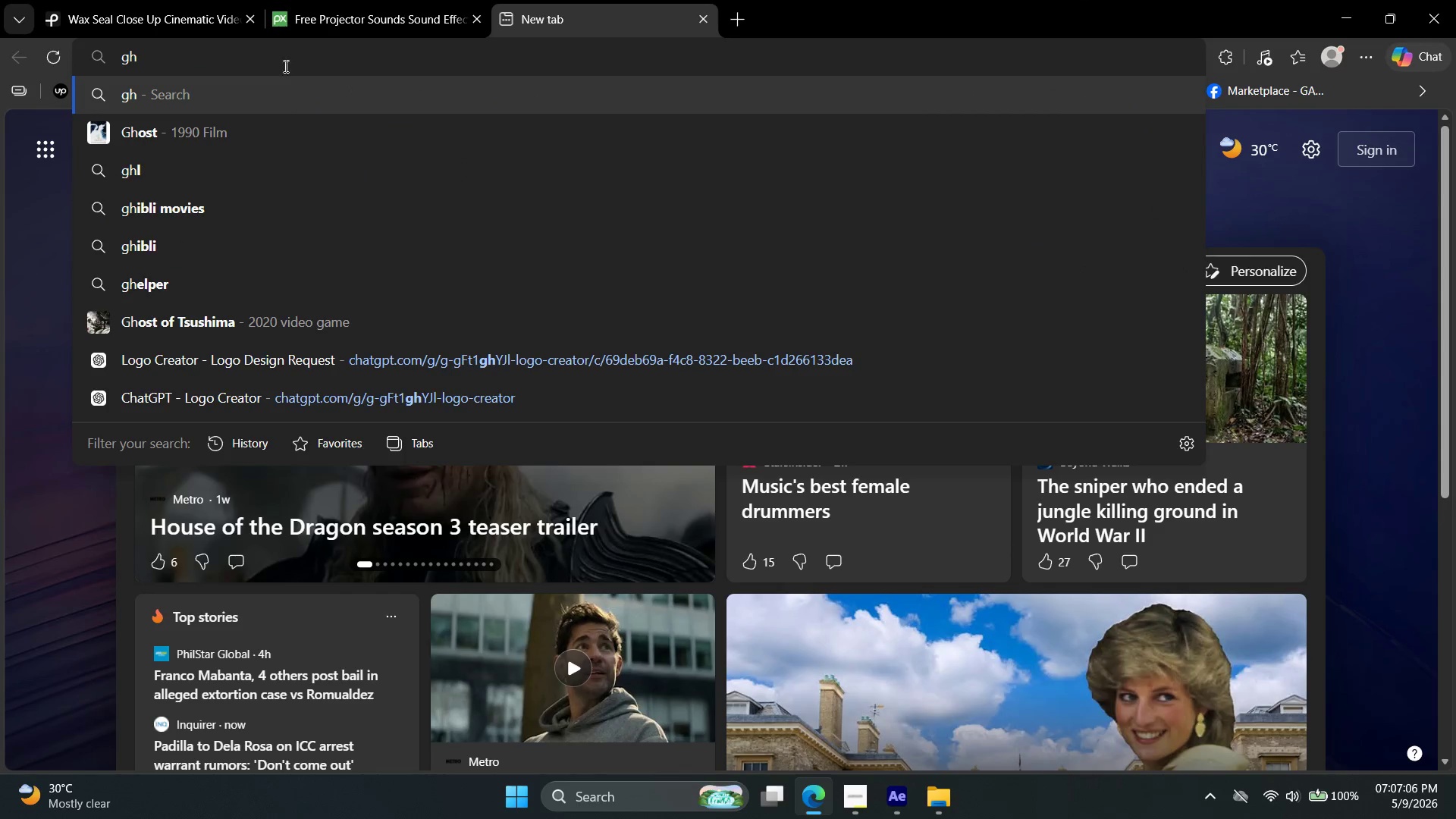 
double_click([284, 50])
 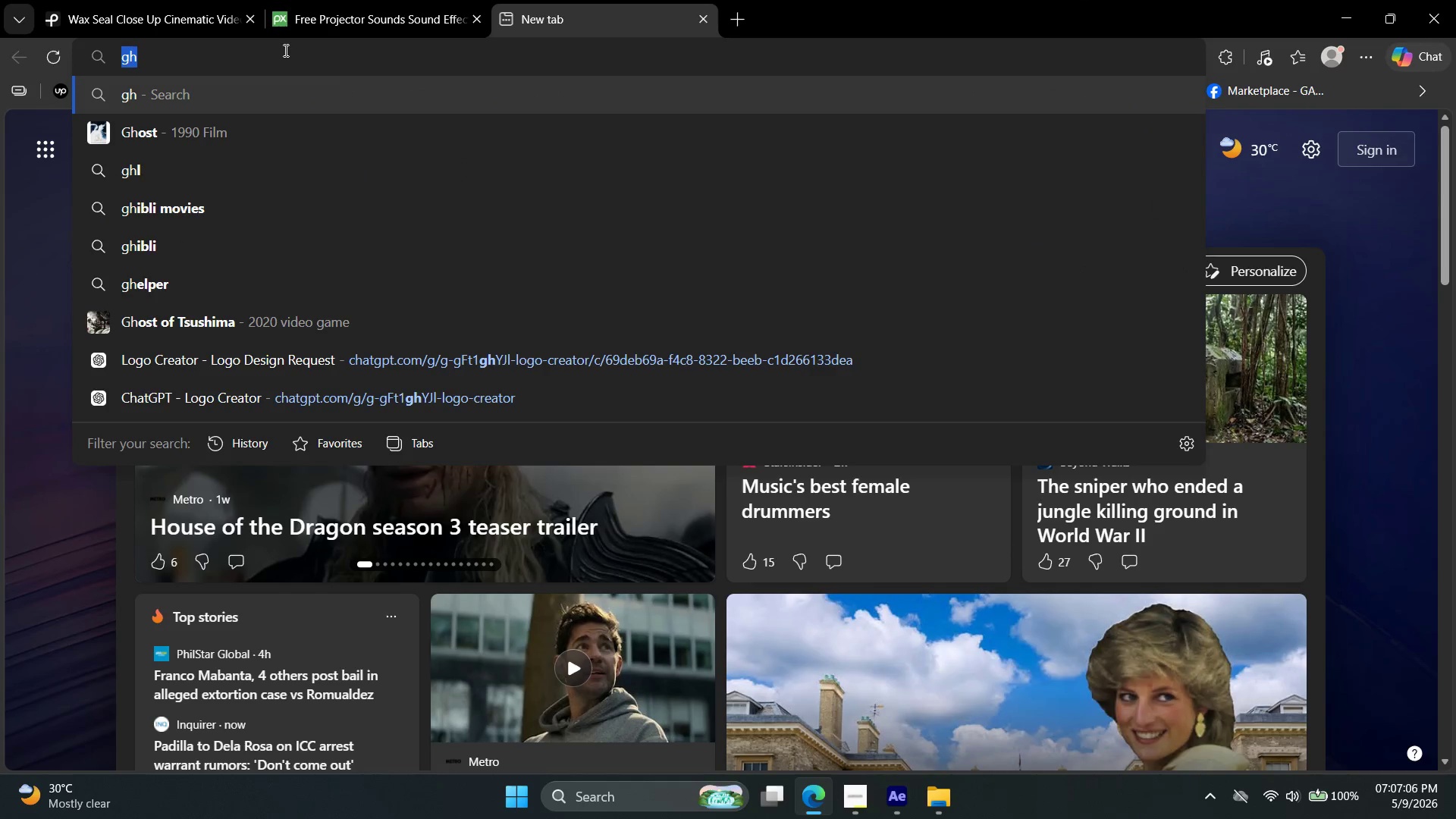 
triple_click([284, 50])
 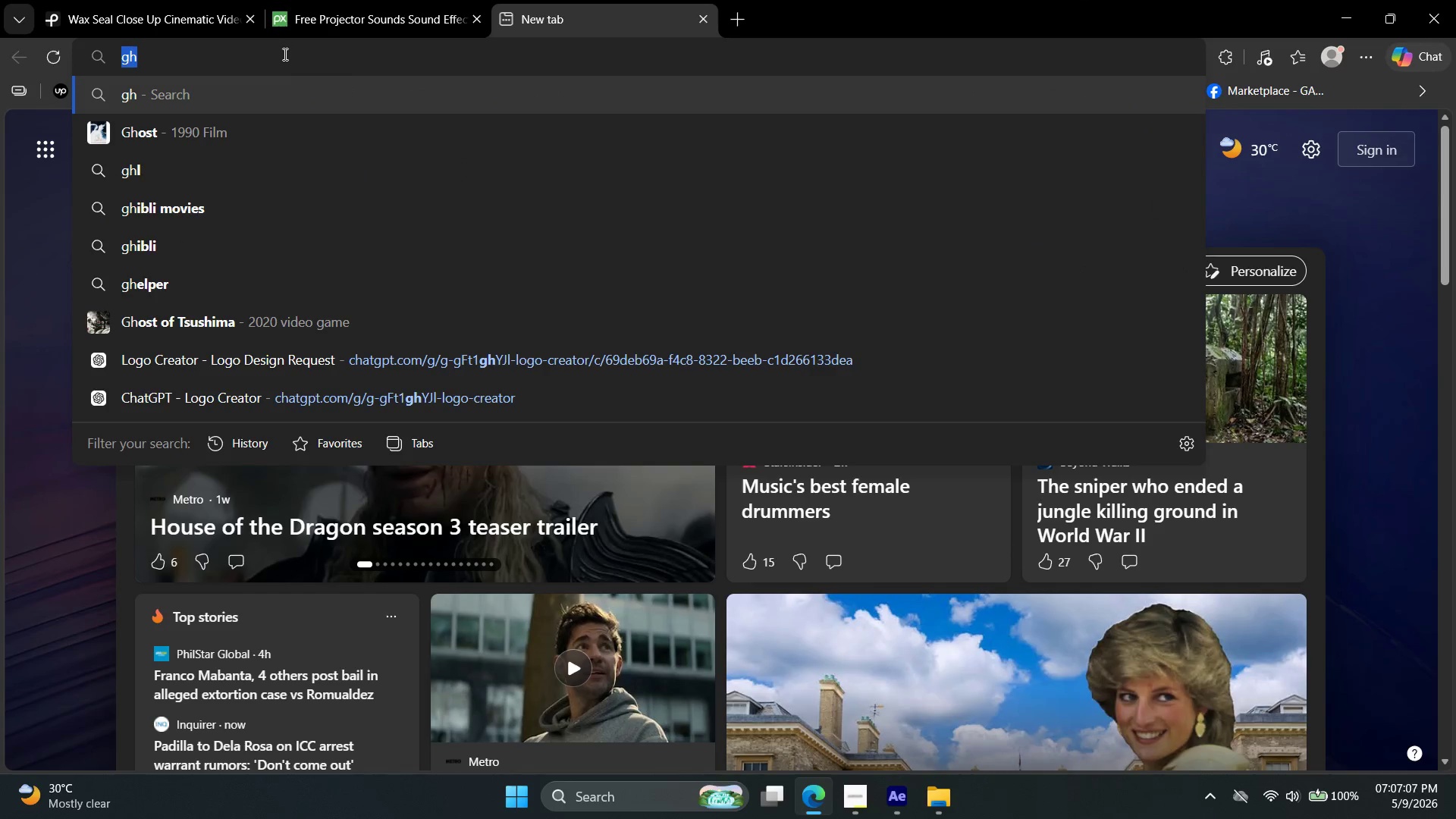 
type(gfintage film)
key(Backspace)
key(Backspace)
type(r)
key(Backspace)
key(Backspace)
type(rame transparent)
 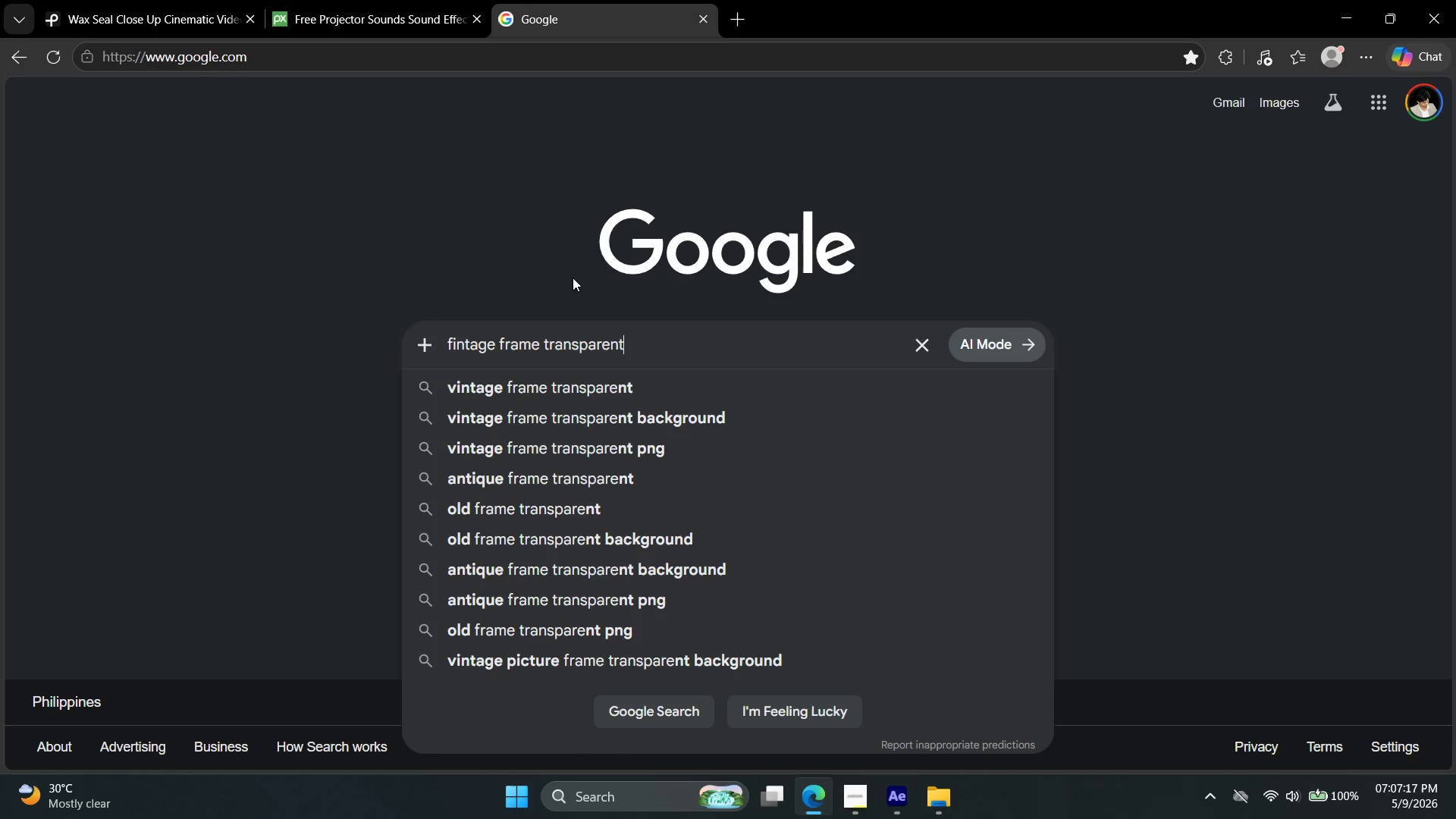 
key(Enter)
 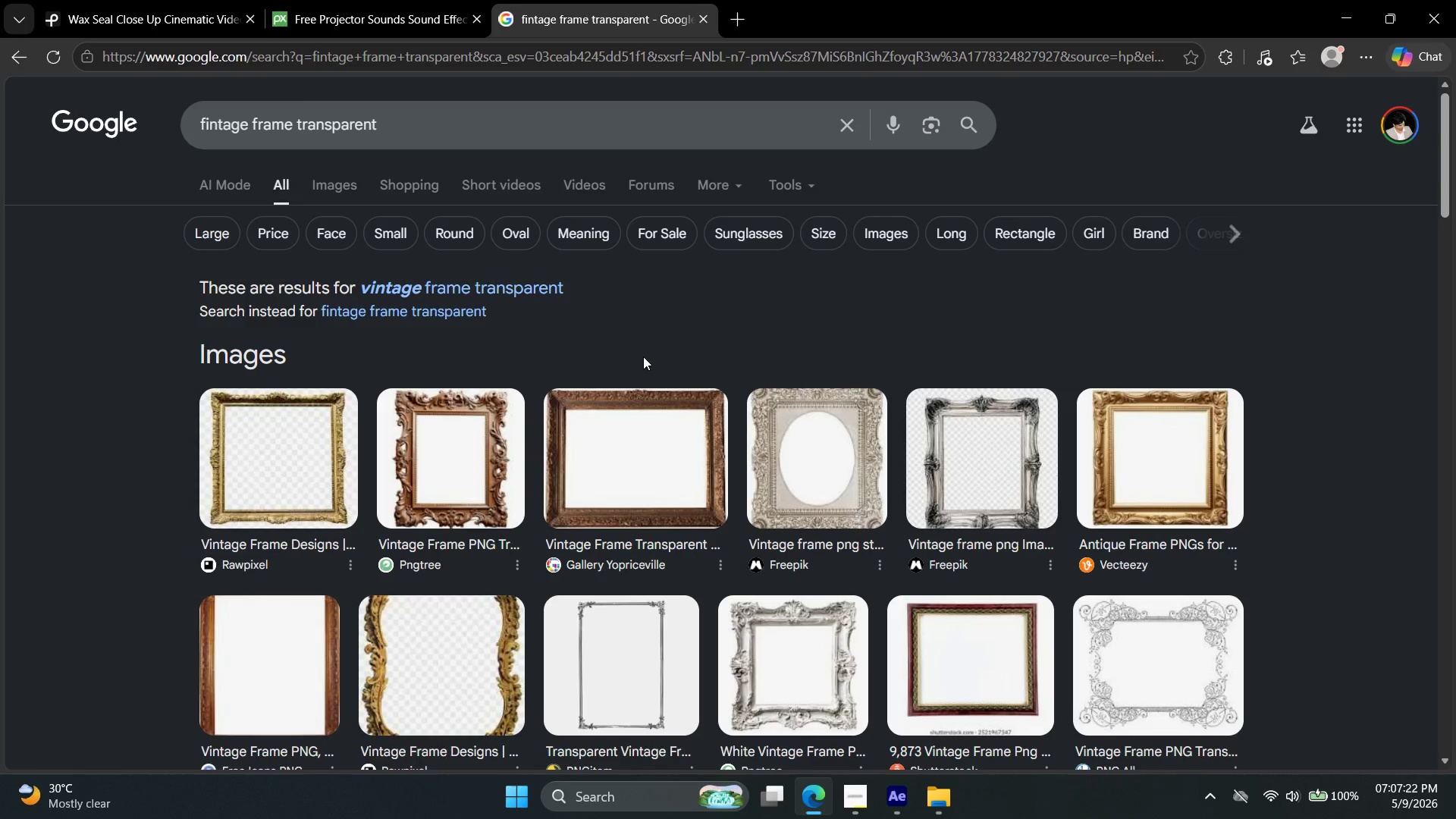 
wait(6.77)
 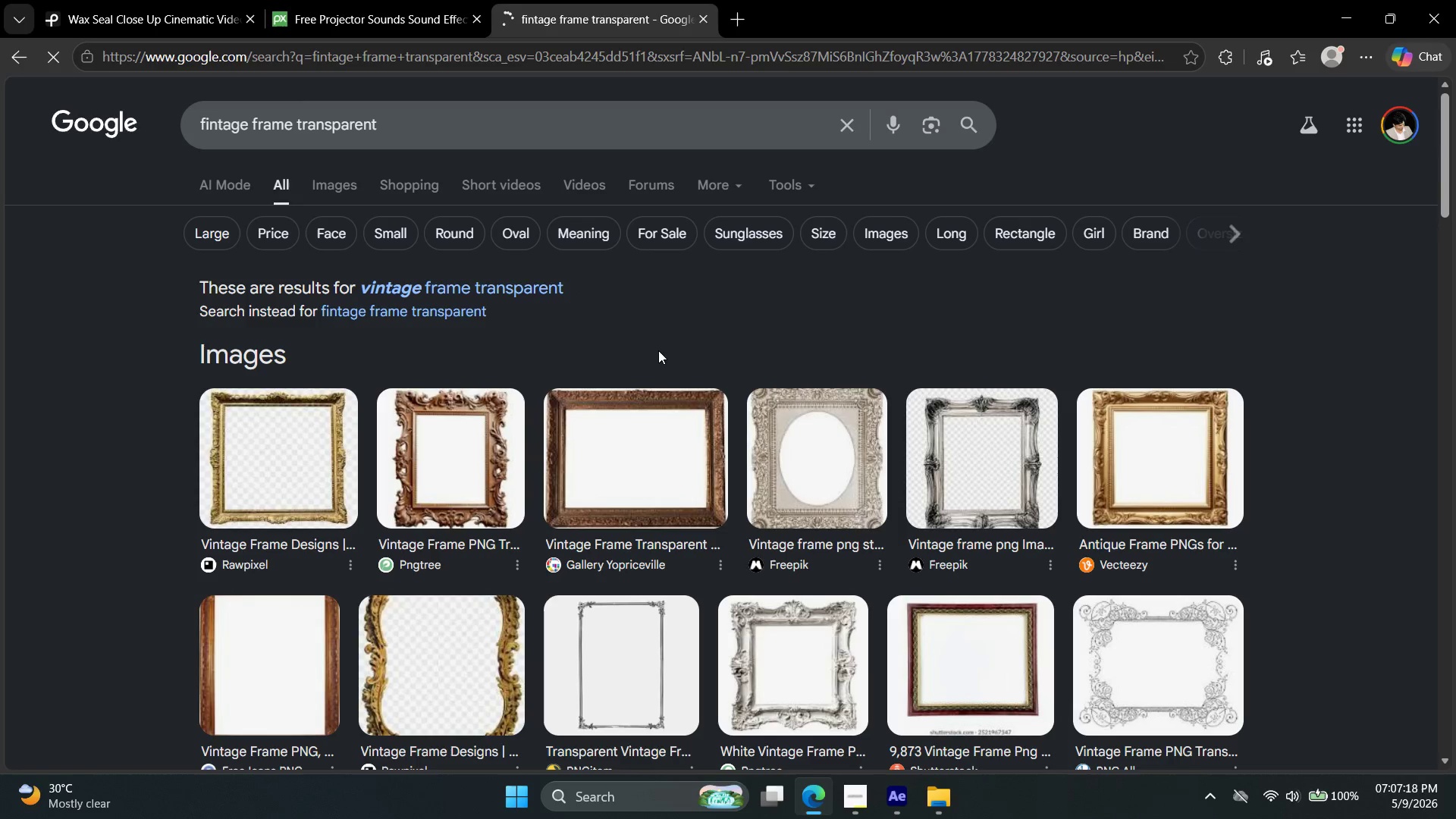 
scroll: coordinate [428, 363], scroll_direction: down, amount: 2.0
 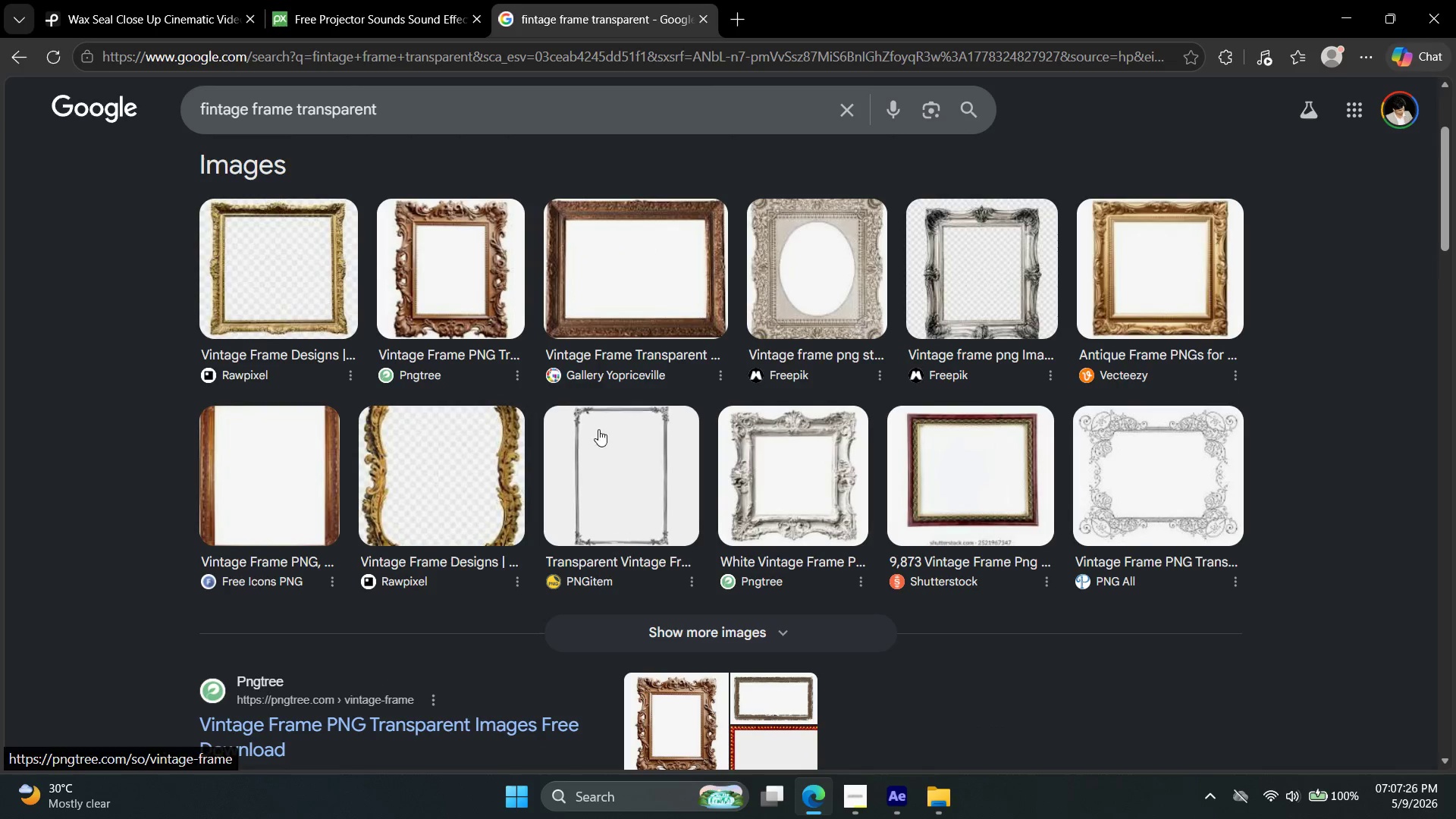 
scroll: coordinate [414, 288], scroll_direction: up, amount: 3.0
 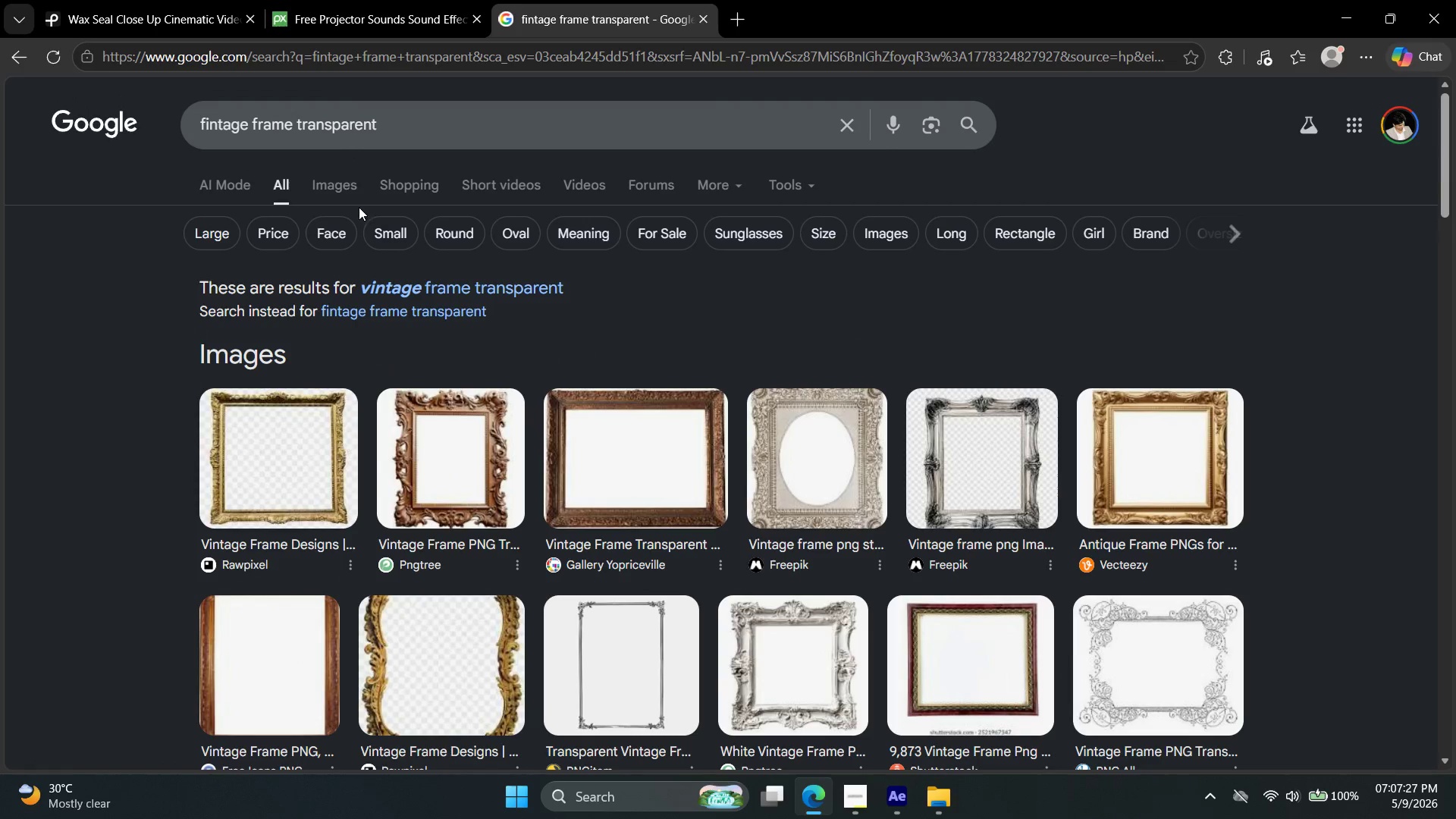 
left_click([322, 184])
 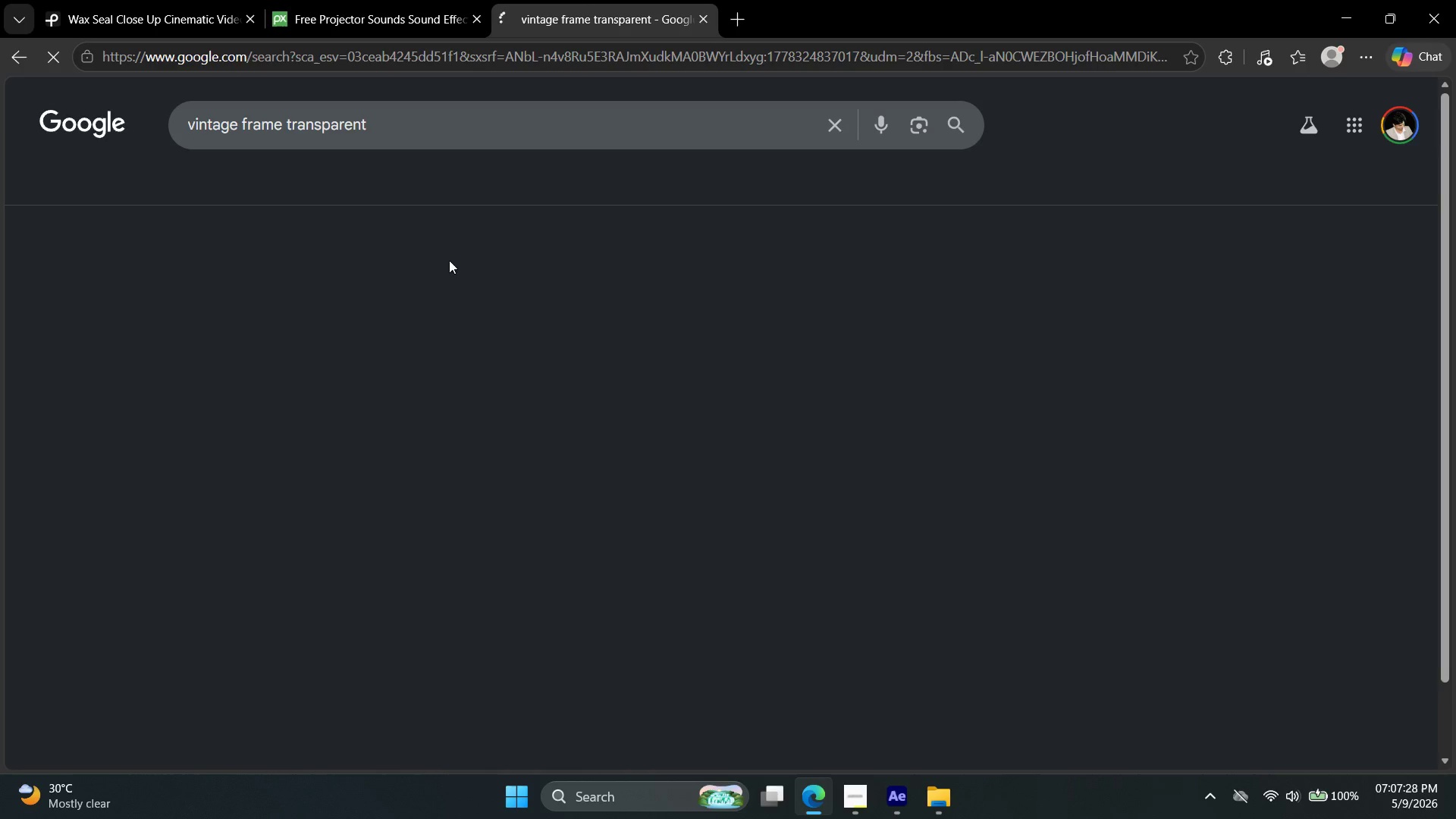 
mouse_move([447, 322])
 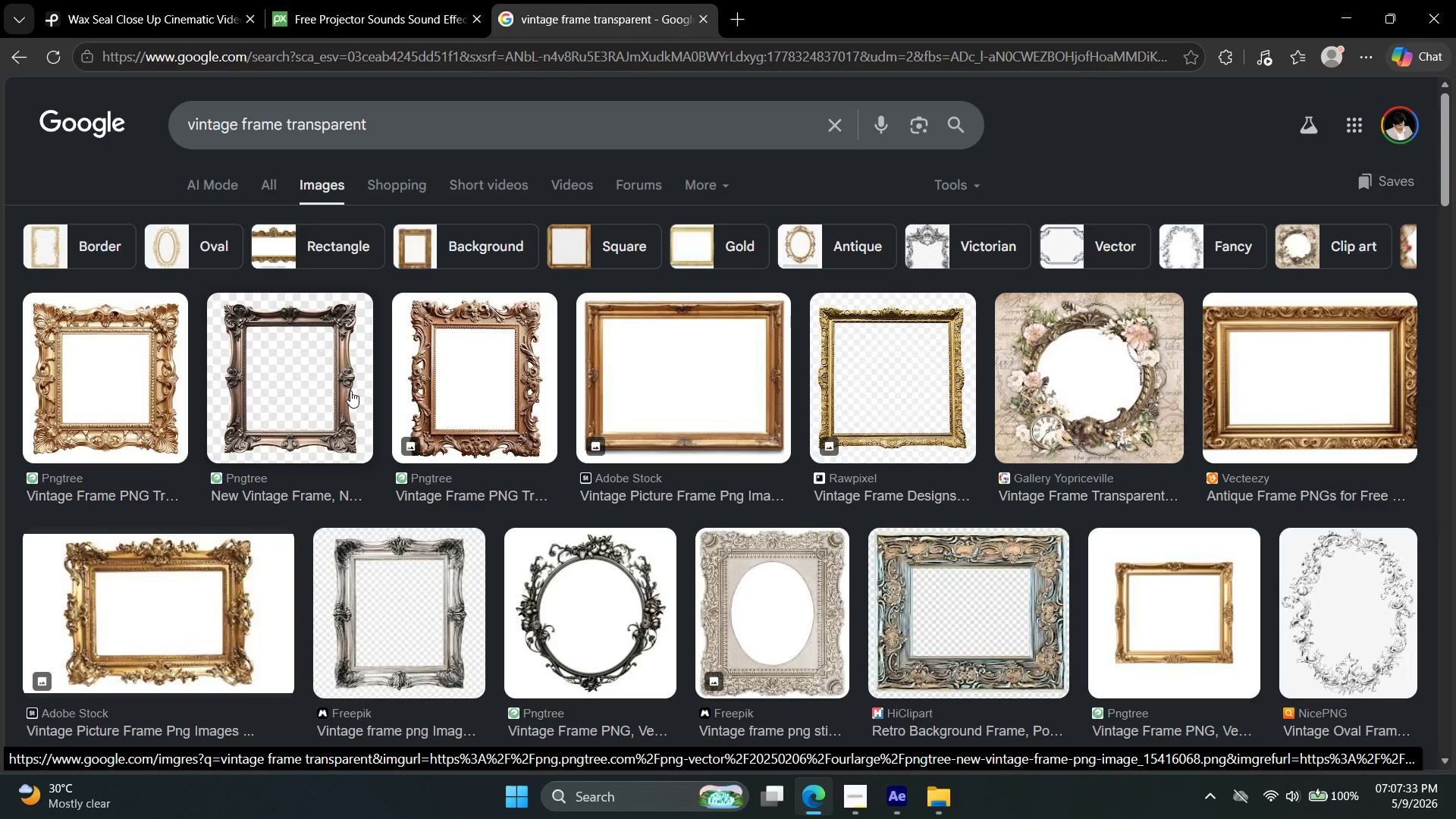 
scroll: coordinate [513, 403], scroll_direction: down, amount: 12.0
 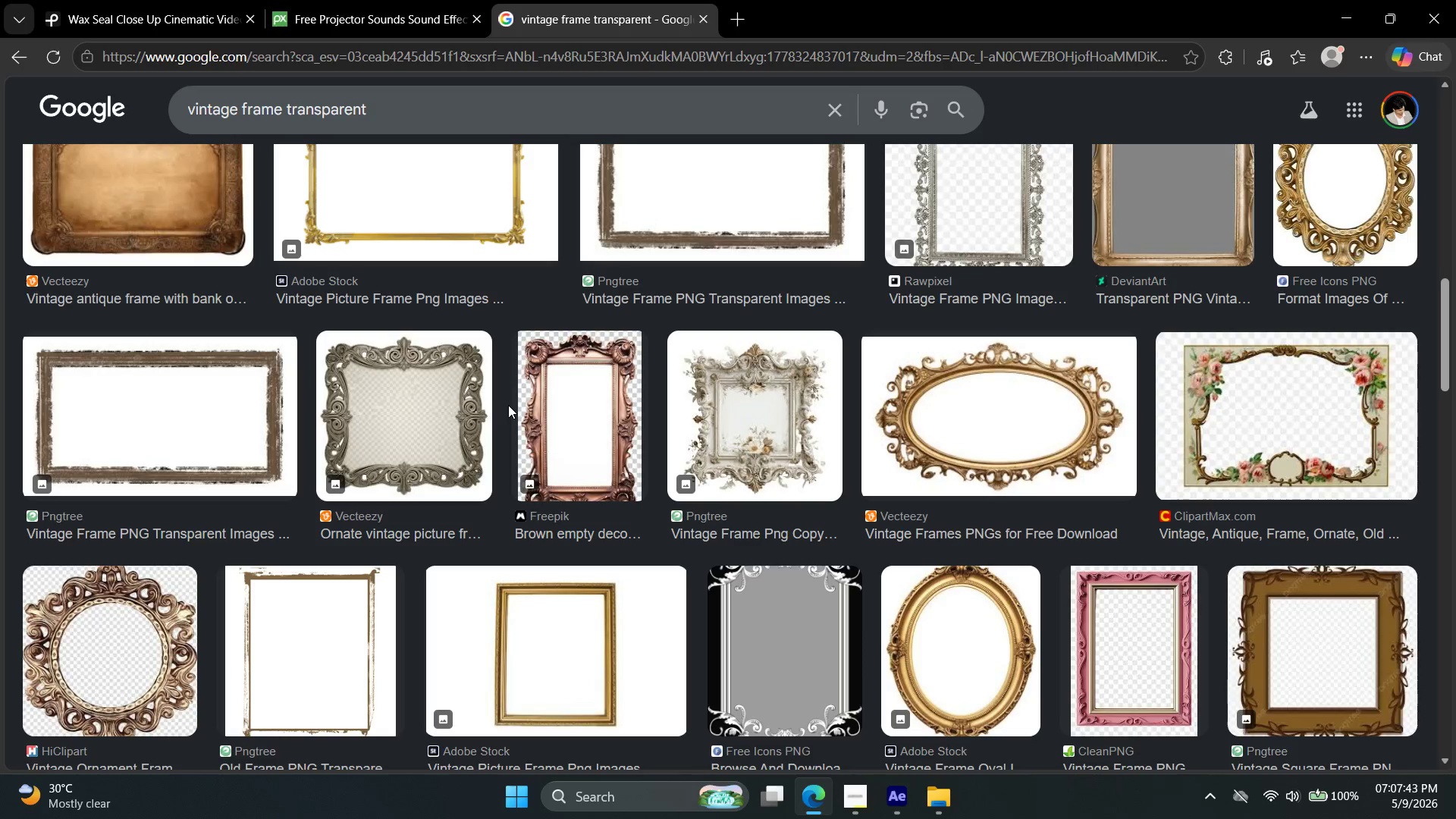 
scroll: coordinate [506, 405], scroll_direction: up, amount: 4.0
 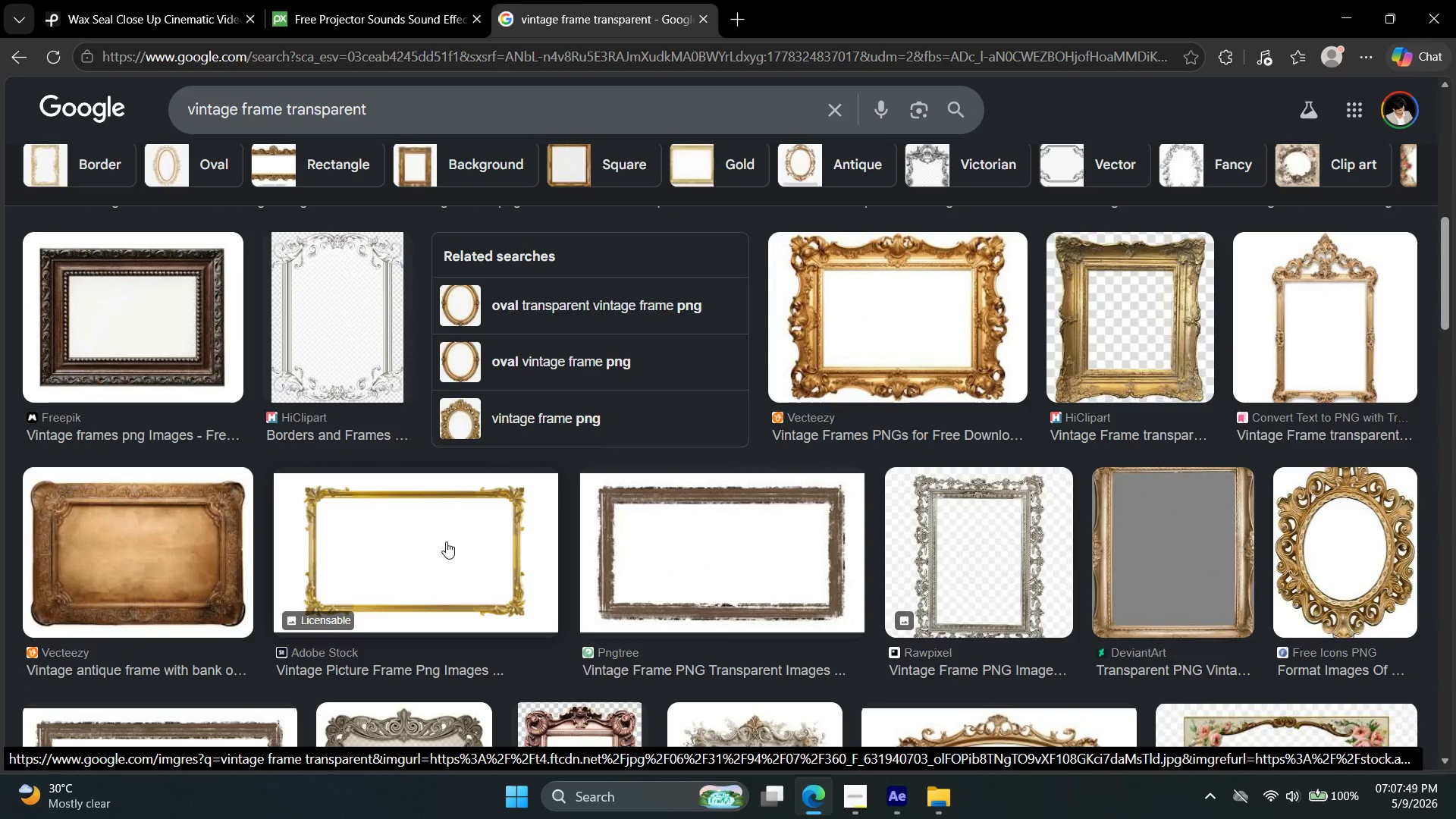 
wait(5.9)
 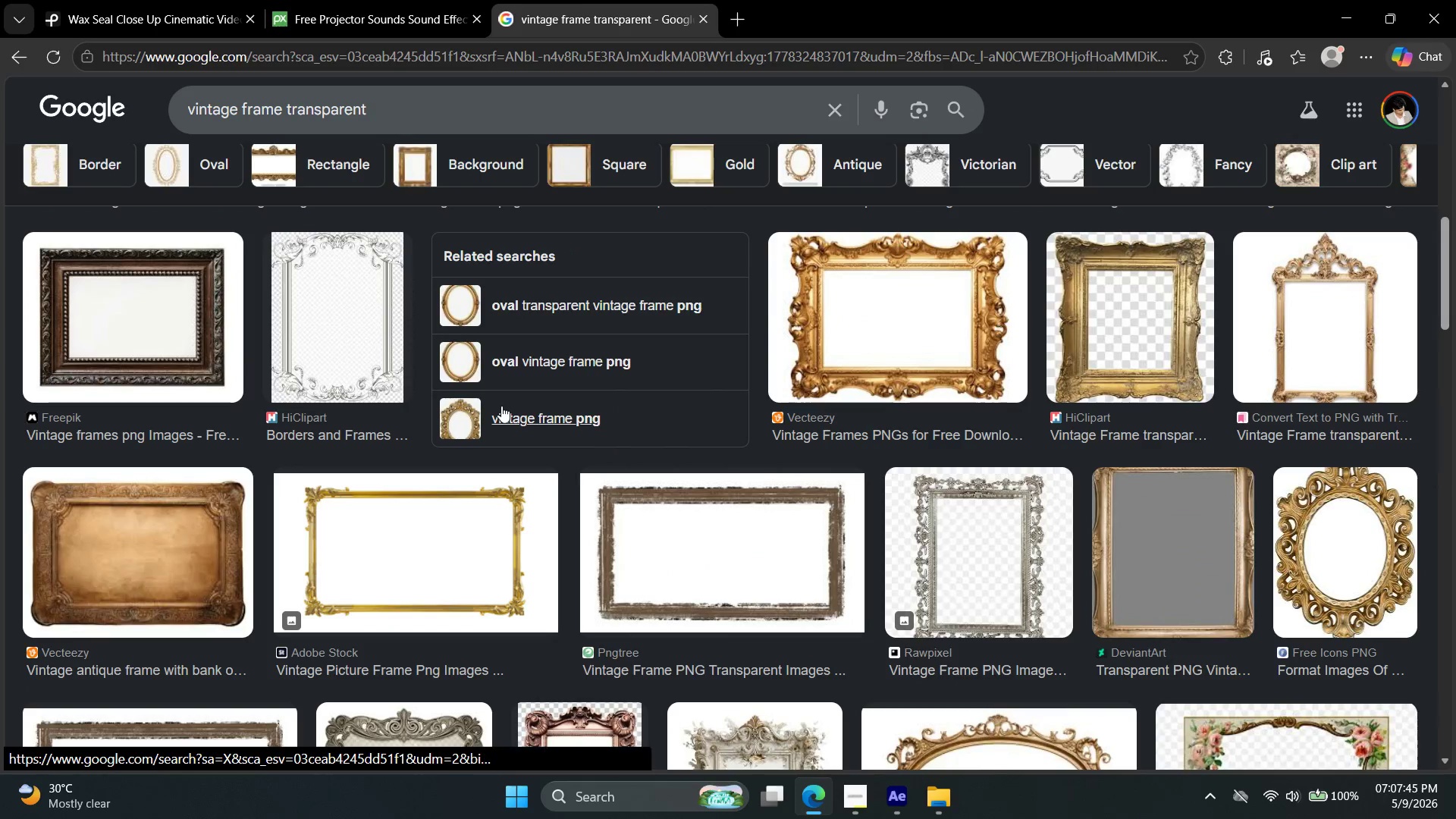 
scroll: coordinate [442, 530], scroll_direction: up, amount: 7.0
 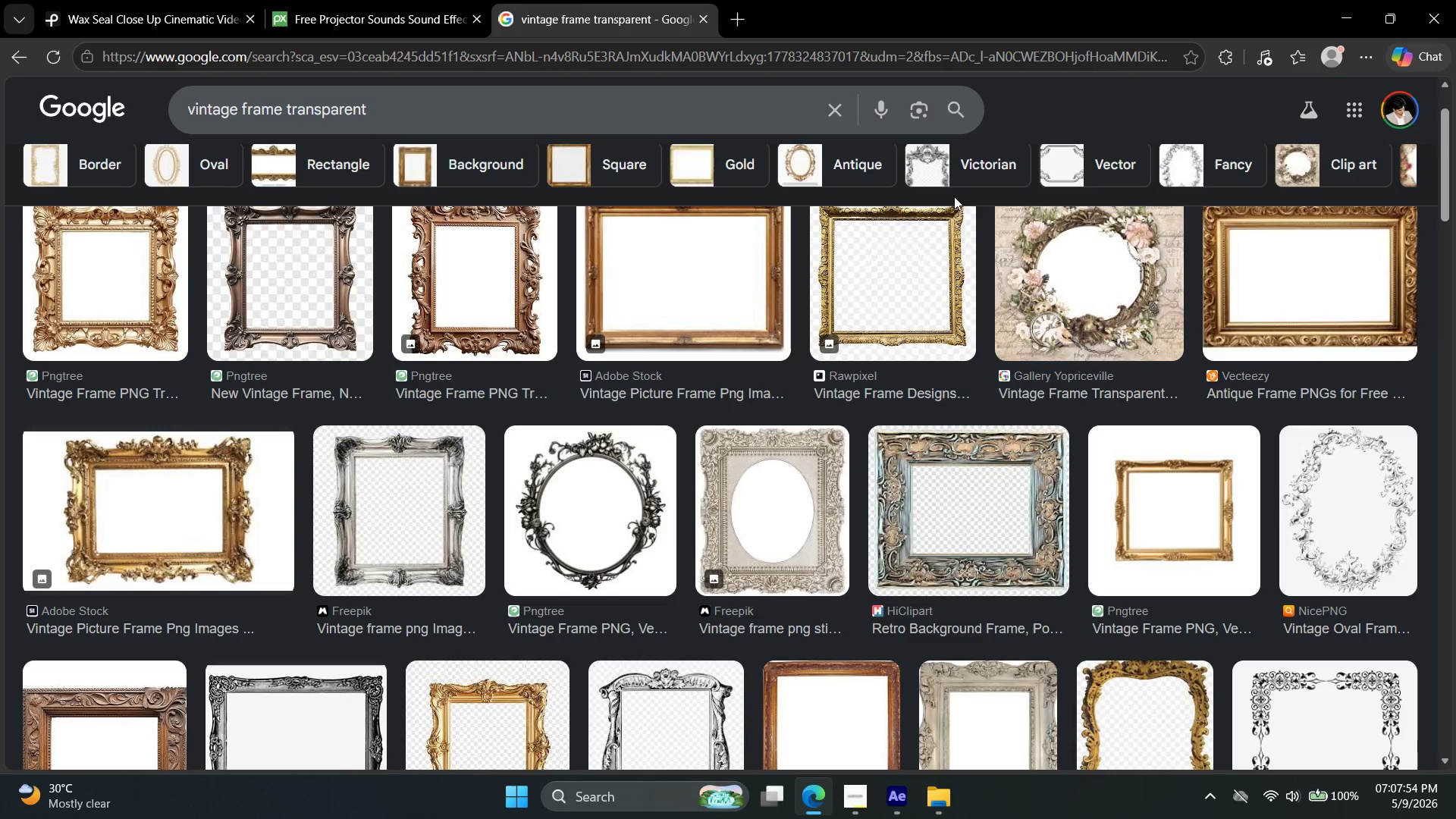 
left_click([933, 167])
 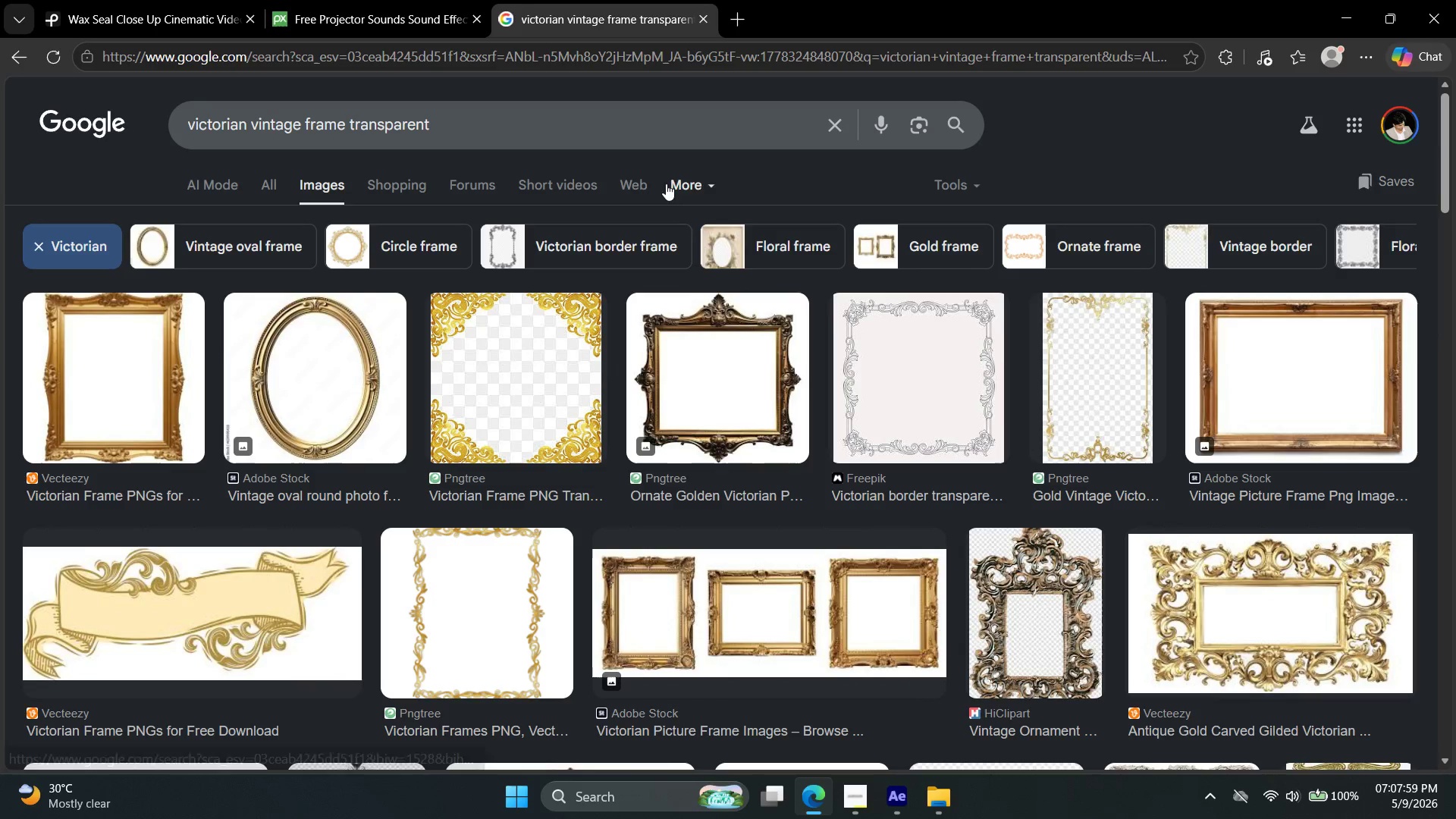 
left_click([328, 186])
 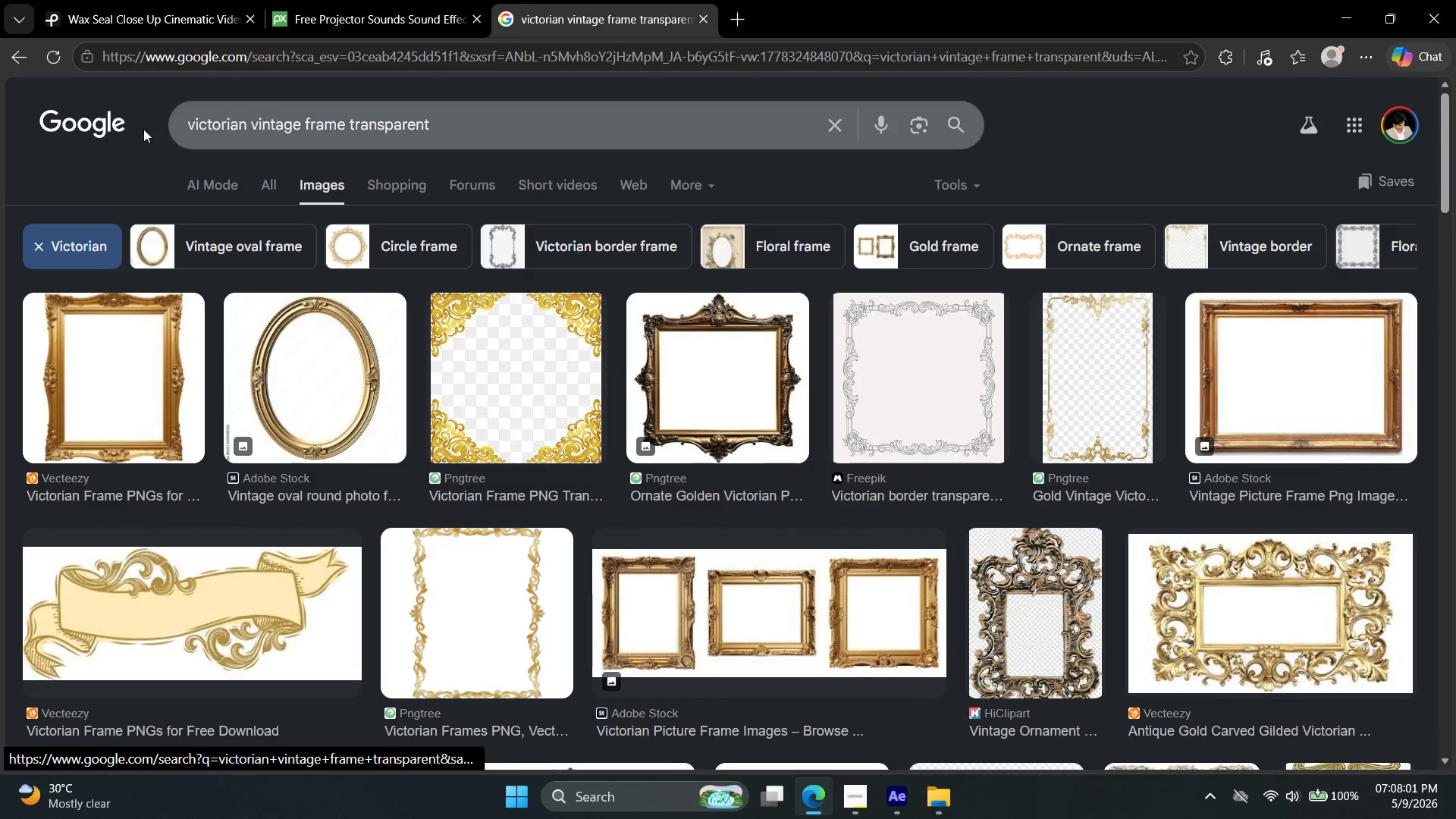 
left_click([23, 58])
 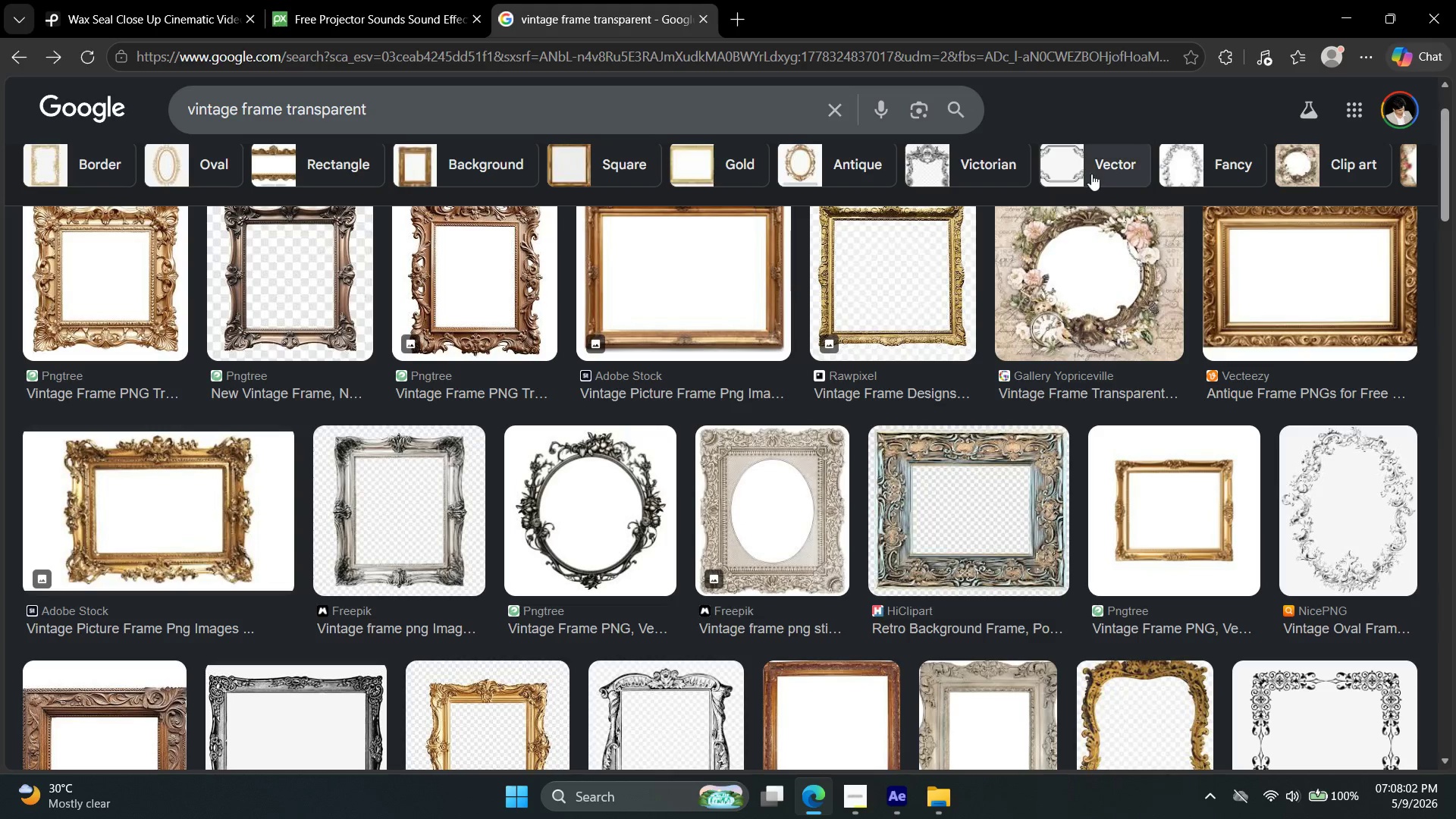 
left_click([1097, 170])
 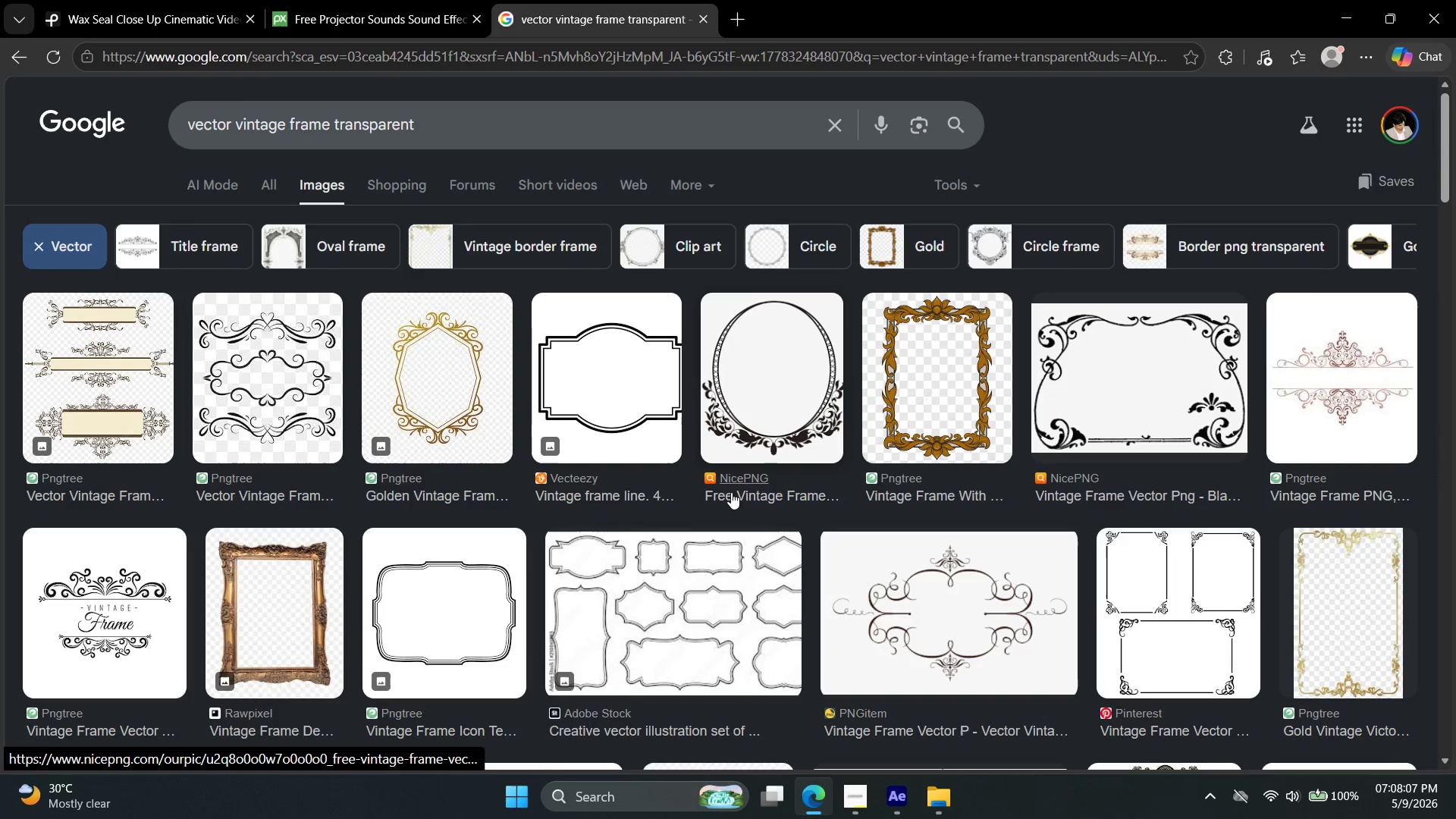 
wait(5.28)
 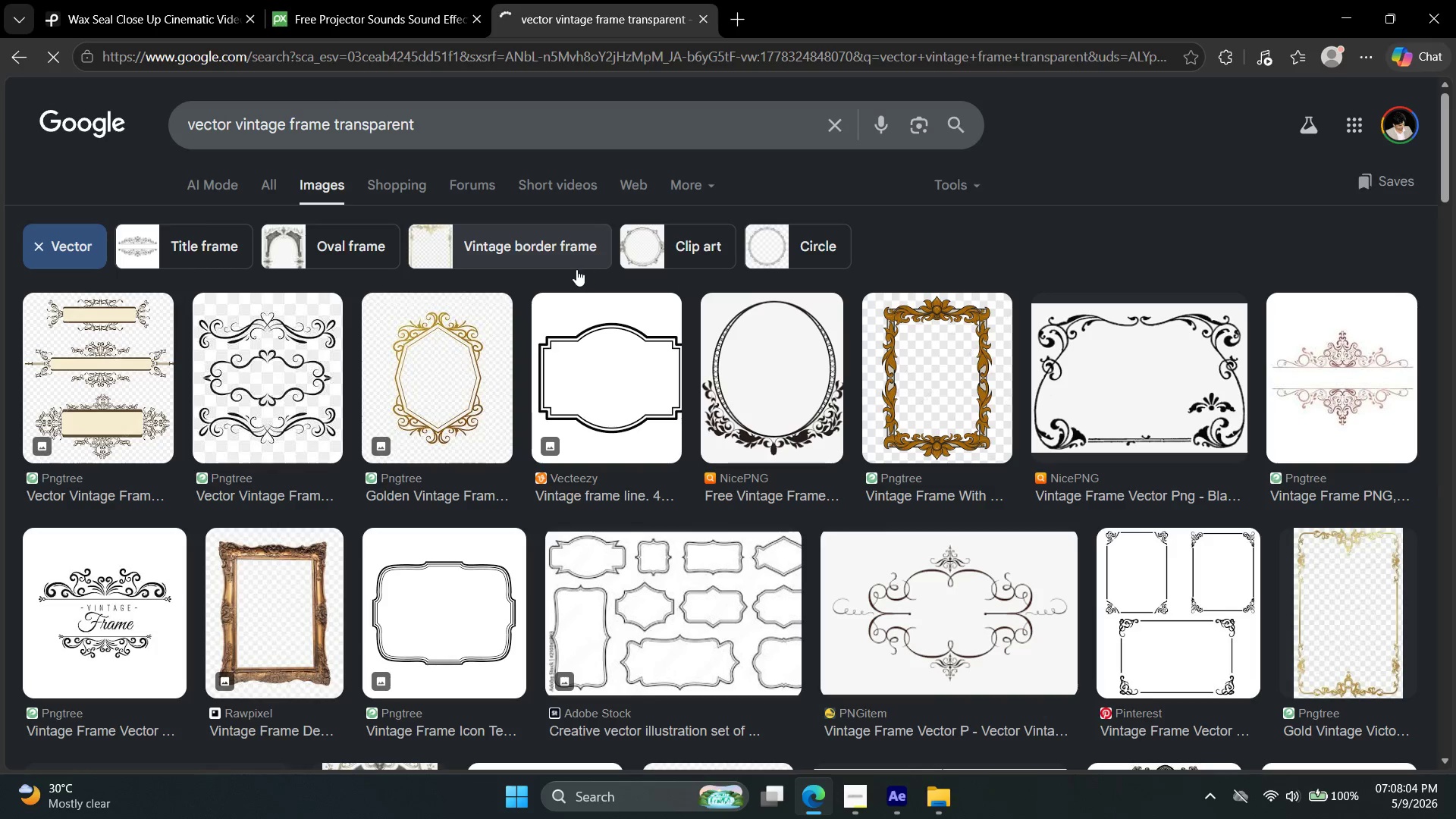 
mouse_move([589, 418])
 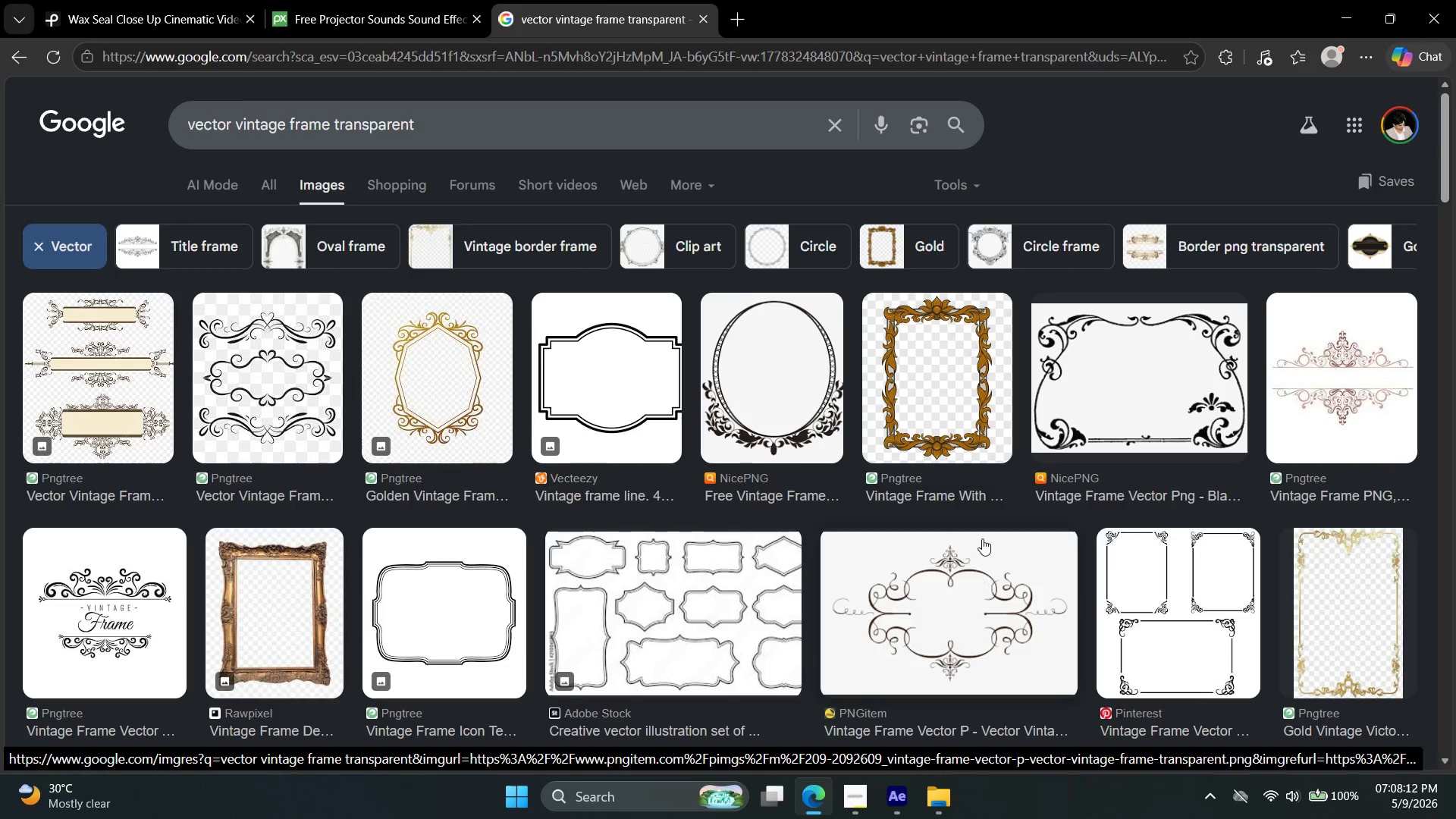 
scroll: coordinate [940, 532], scroll_direction: down, amount: 5.0
 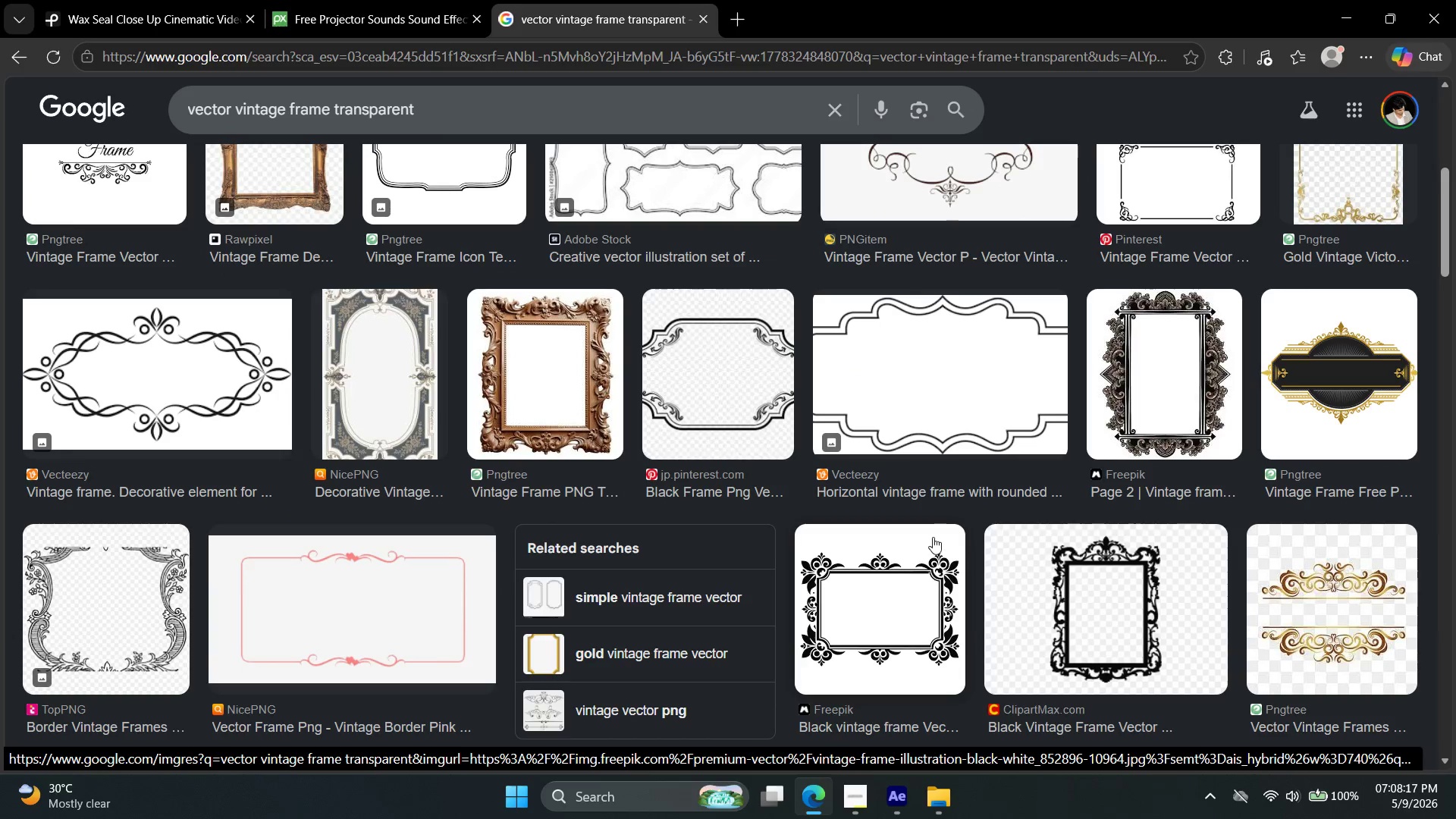 
left_click([892, 573])
 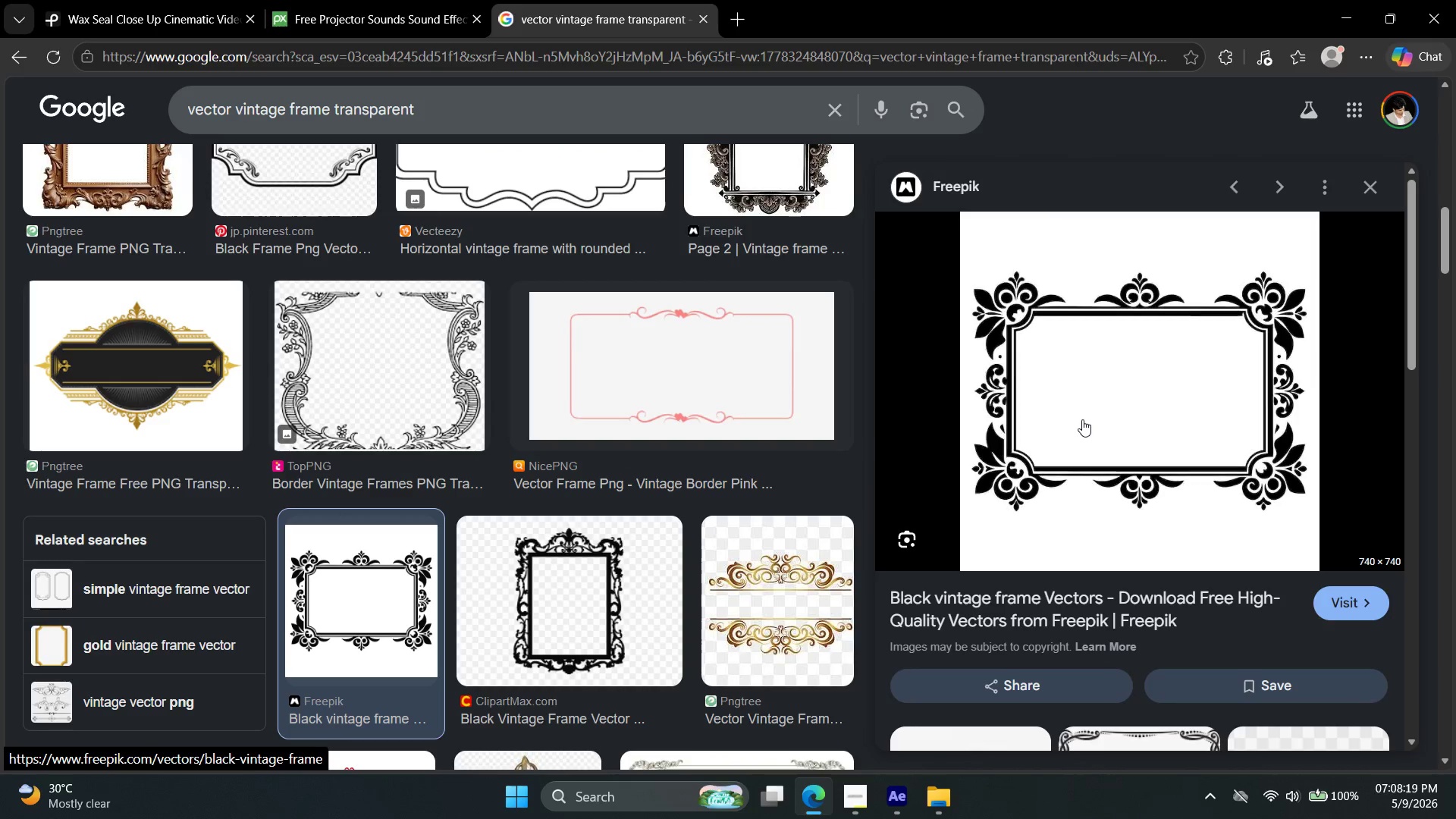 
left_click([1082, 419])
 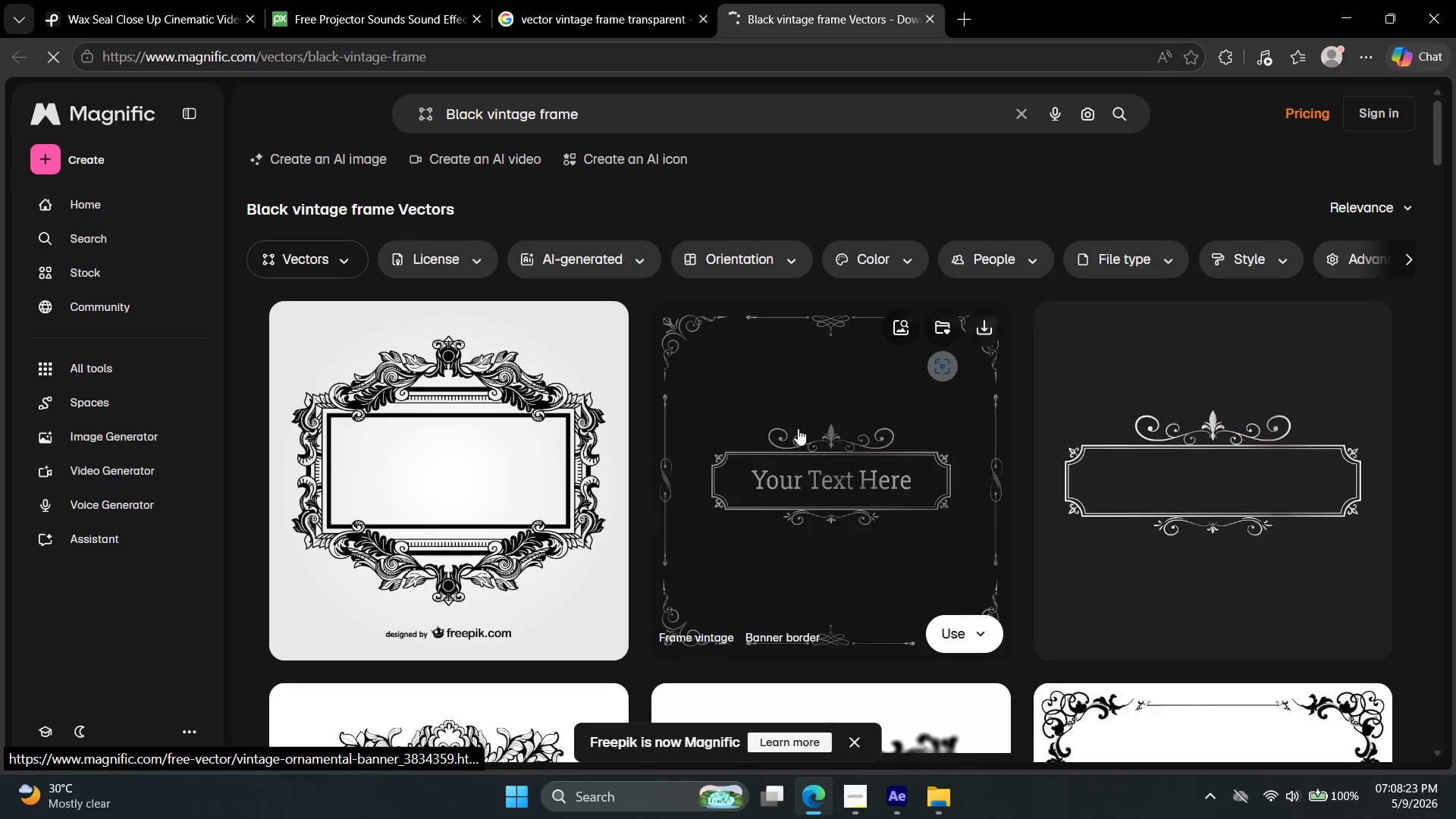 
scroll: coordinate [718, 431], scroll_direction: down, amount: 13.0
 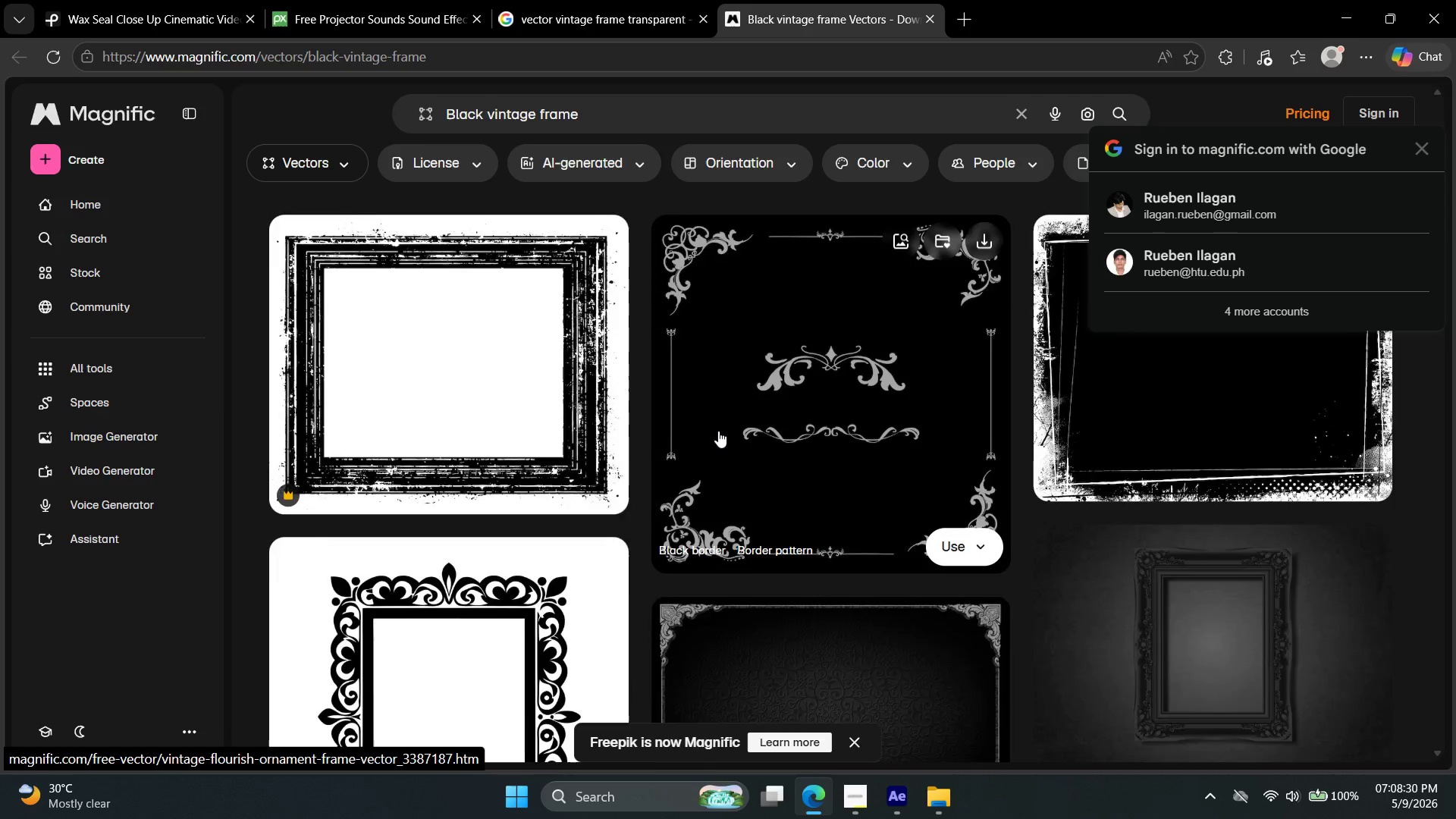 
scroll: coordinate [718, 431], scroll_direction: up, amount: 5.0
 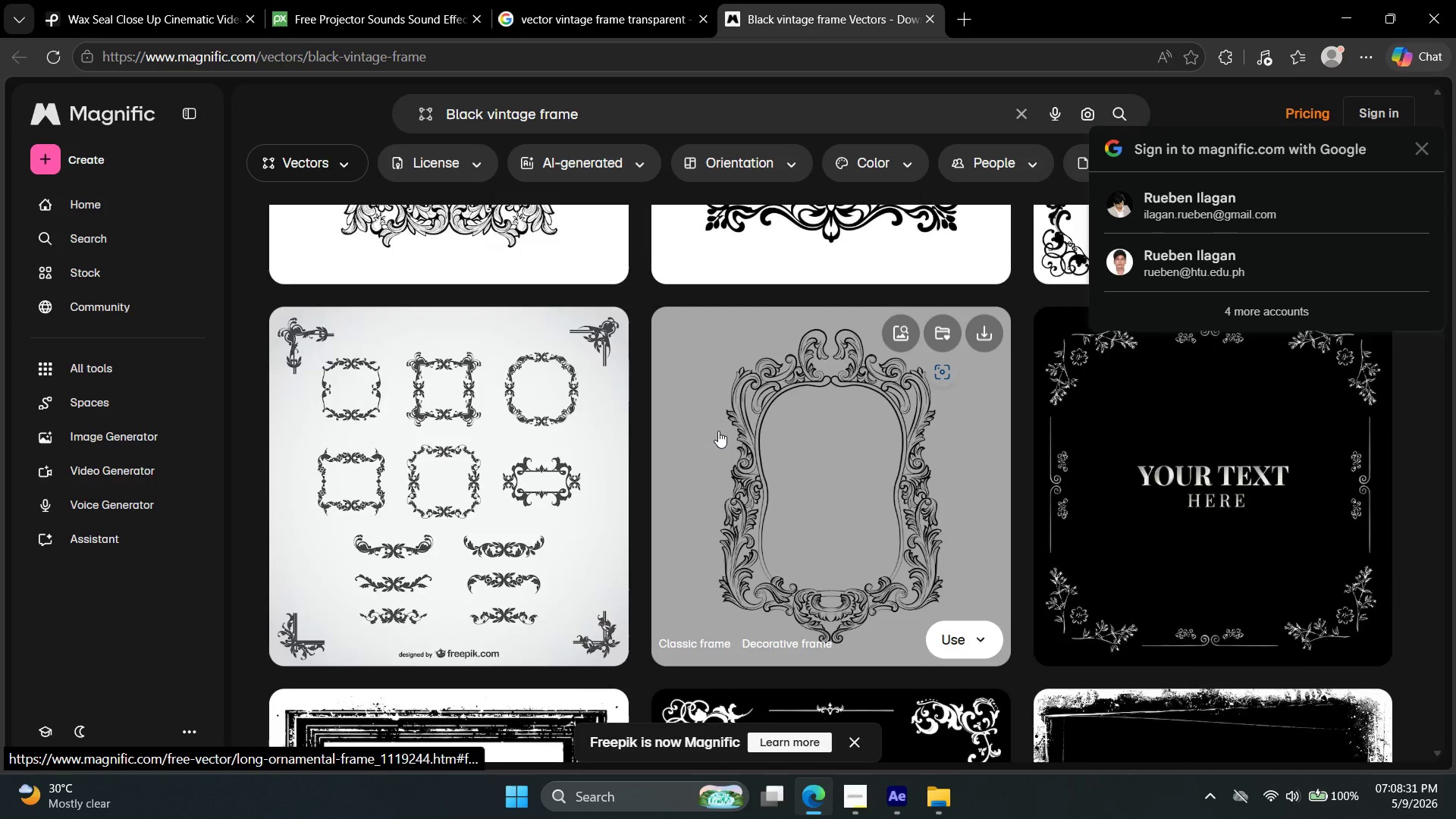 
scroll: coordinate [1197, 516], scroll_direction: down, amount: 18.0
 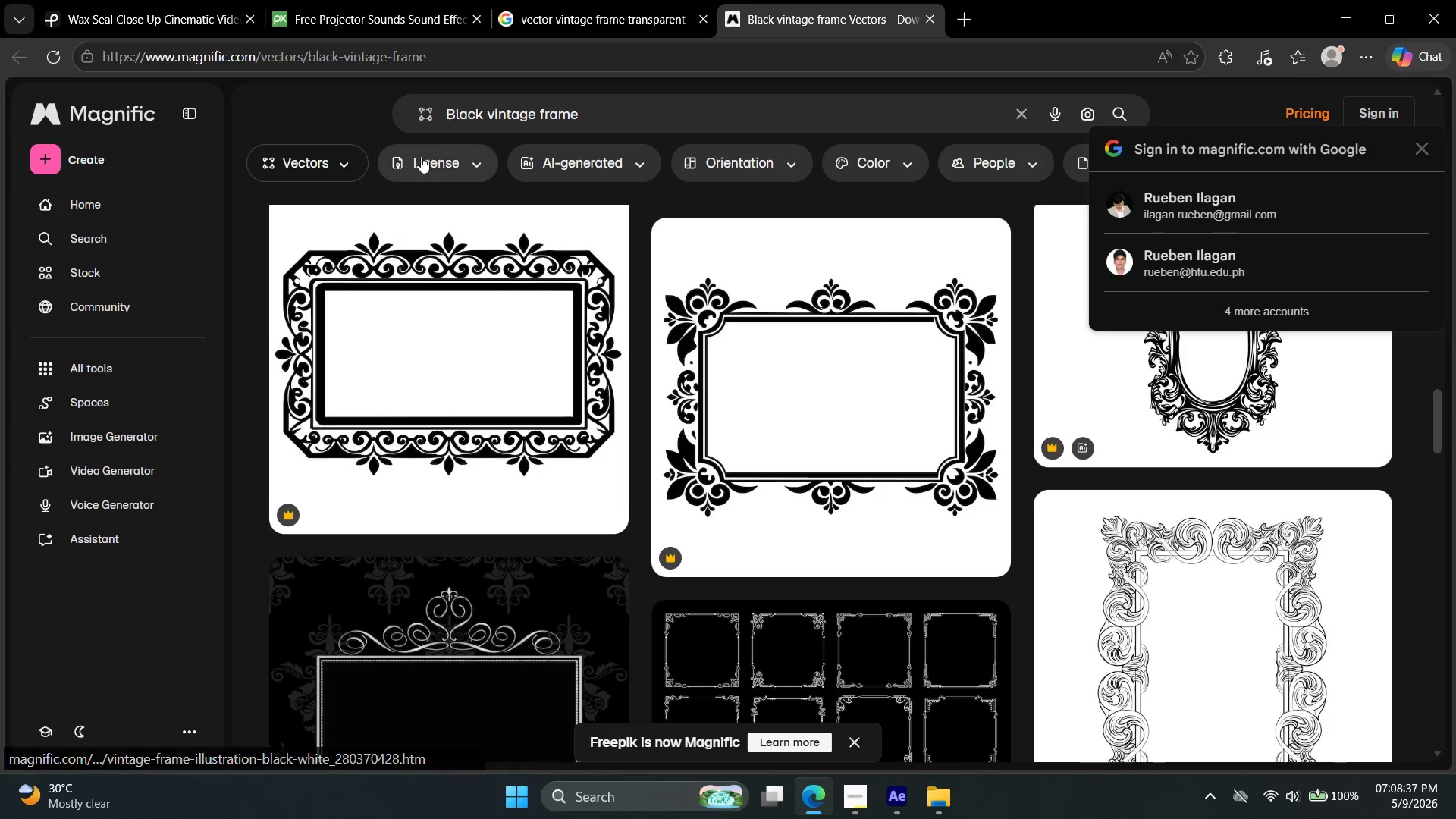 
left_click([446, 167])
 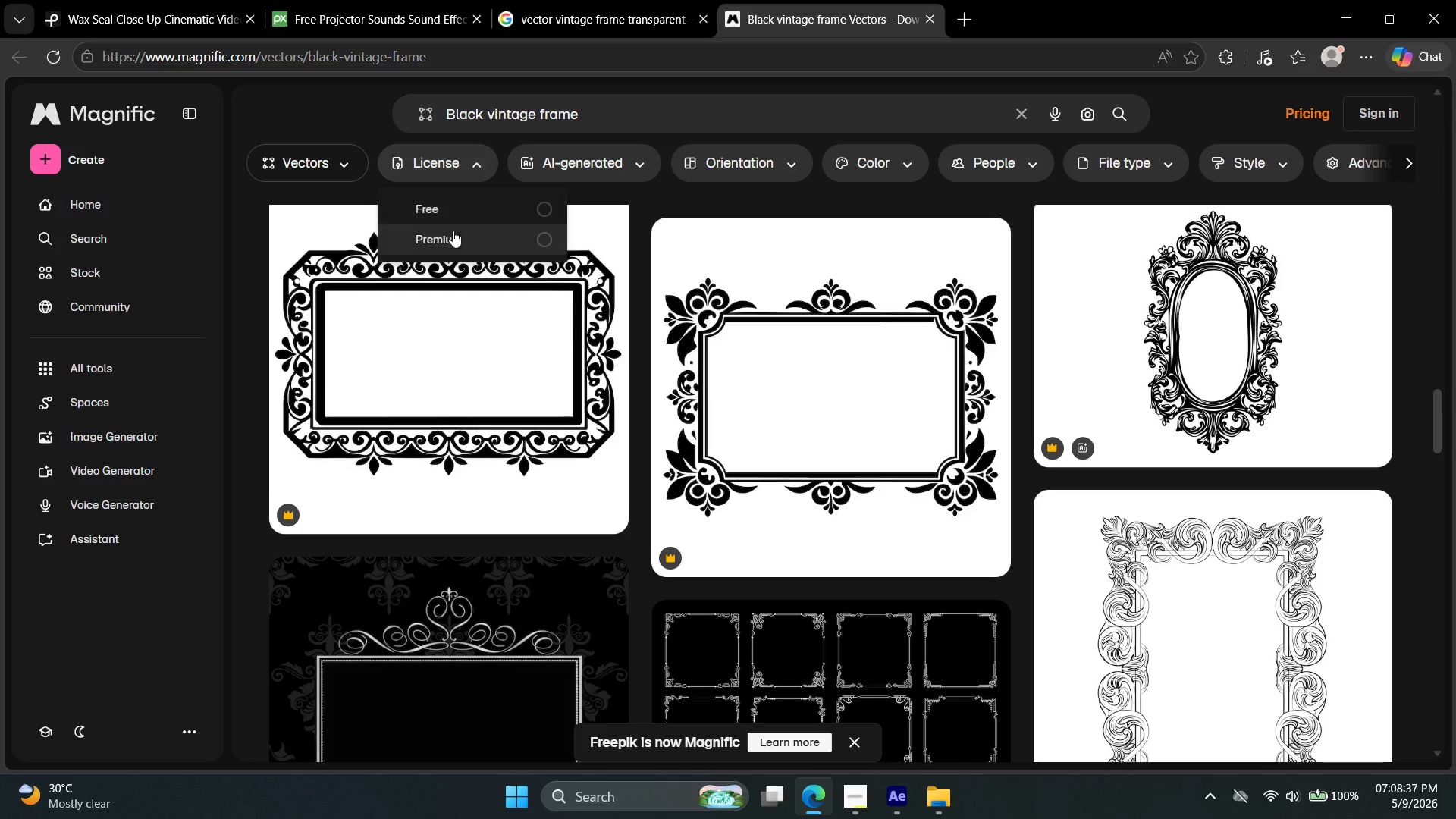 
left_click([456, 205])
 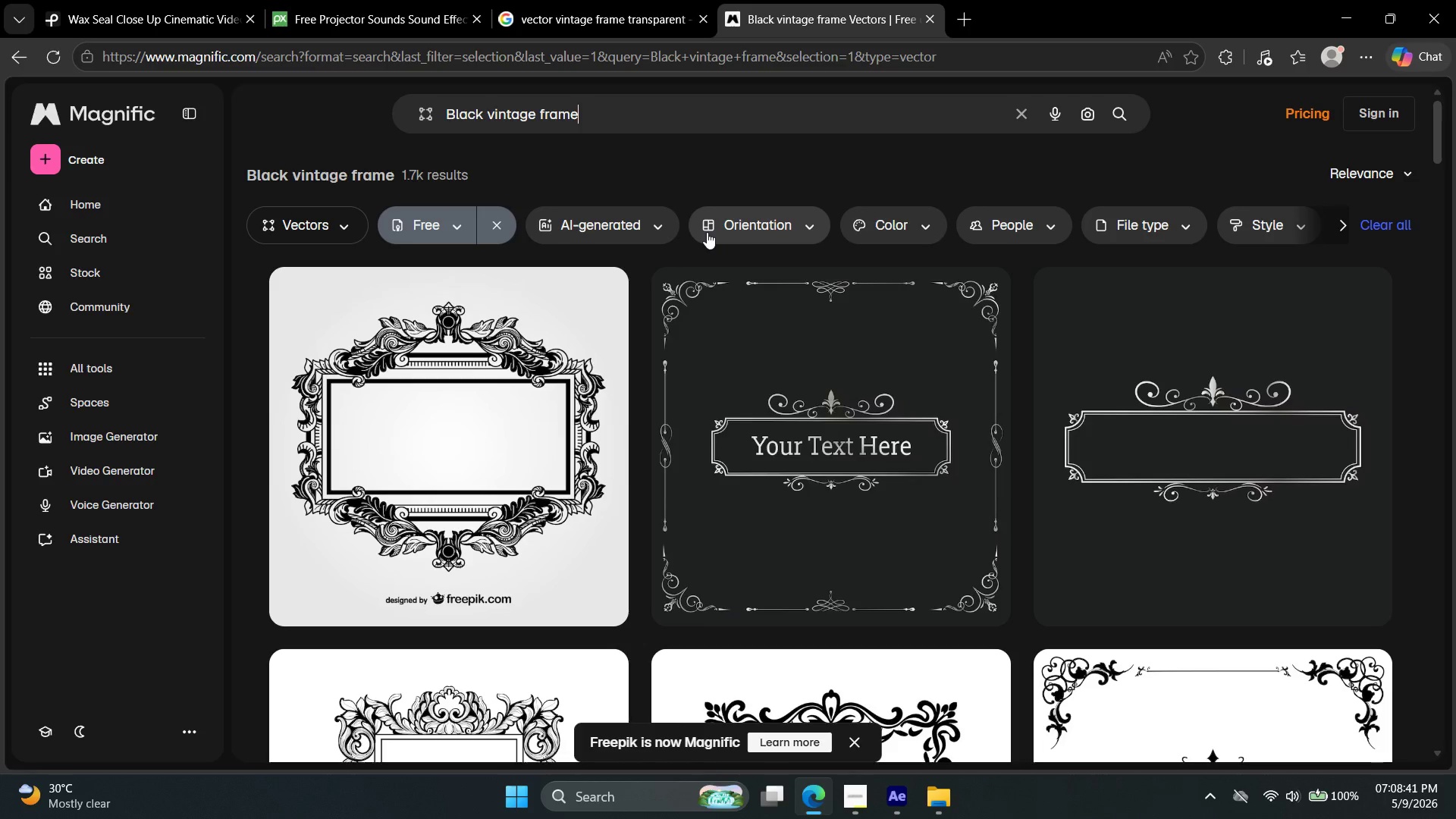 
scroll: coordinate [693, 257], scroll_direction: down, amount: 16.0
 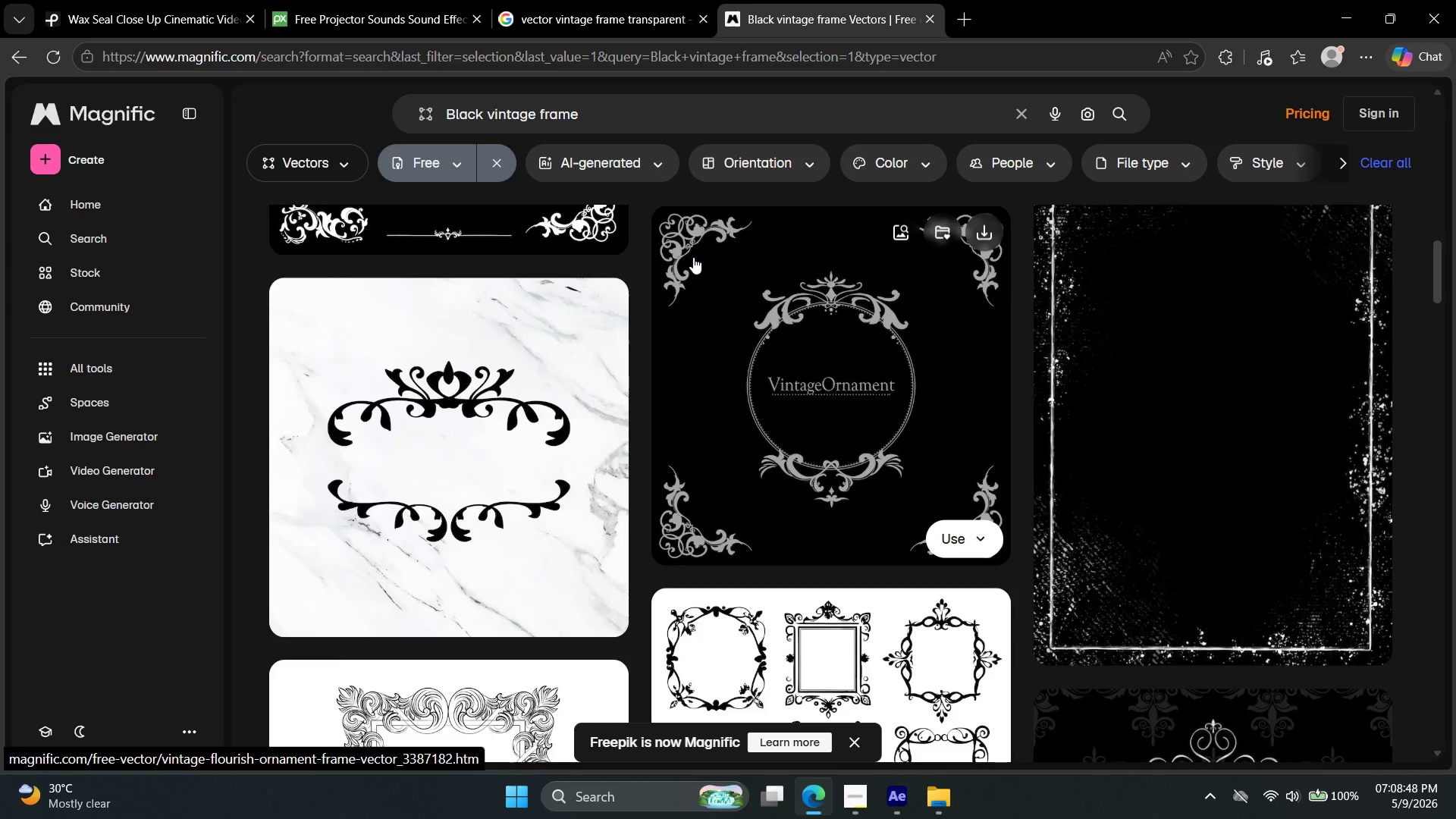 
scroll: coordinate [693, 257], scroll_direction: down, amount: 6.0
 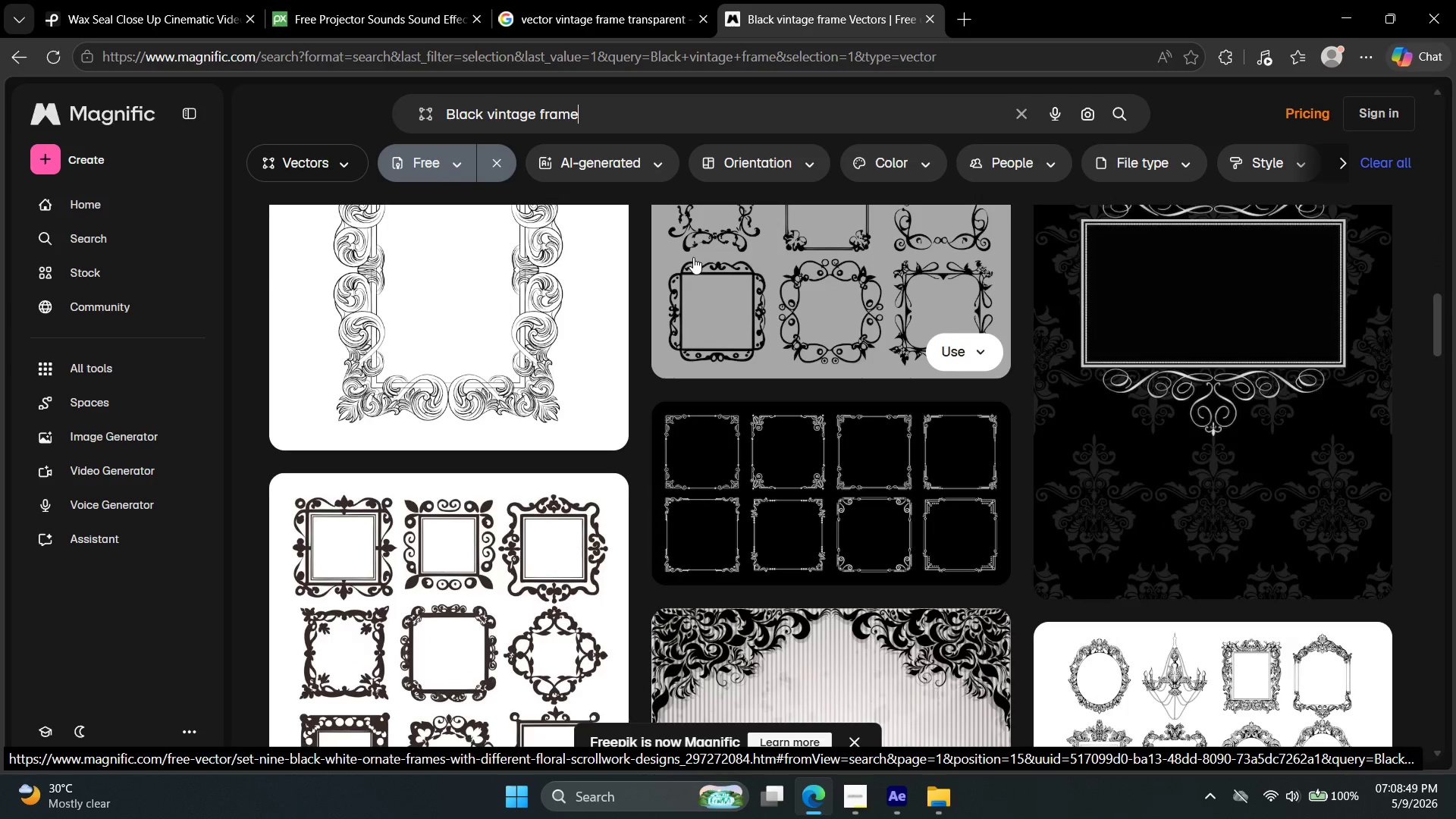 
scroll: coordinate [693, 257], scroll_direction: up, amount: 1.0
 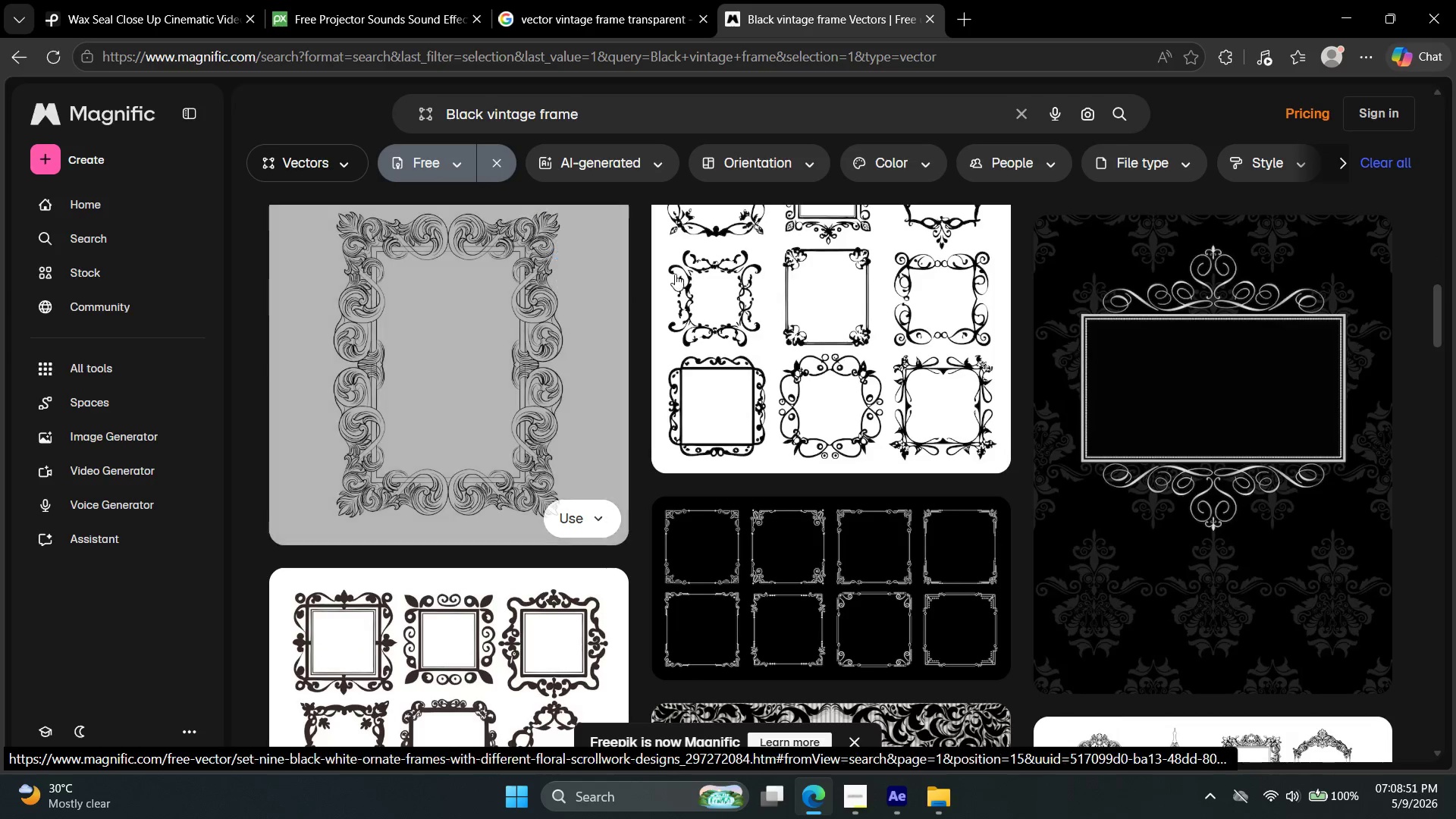 
scroll: coordinate [682, 279], scroll_direction: down, amount: 17.0
 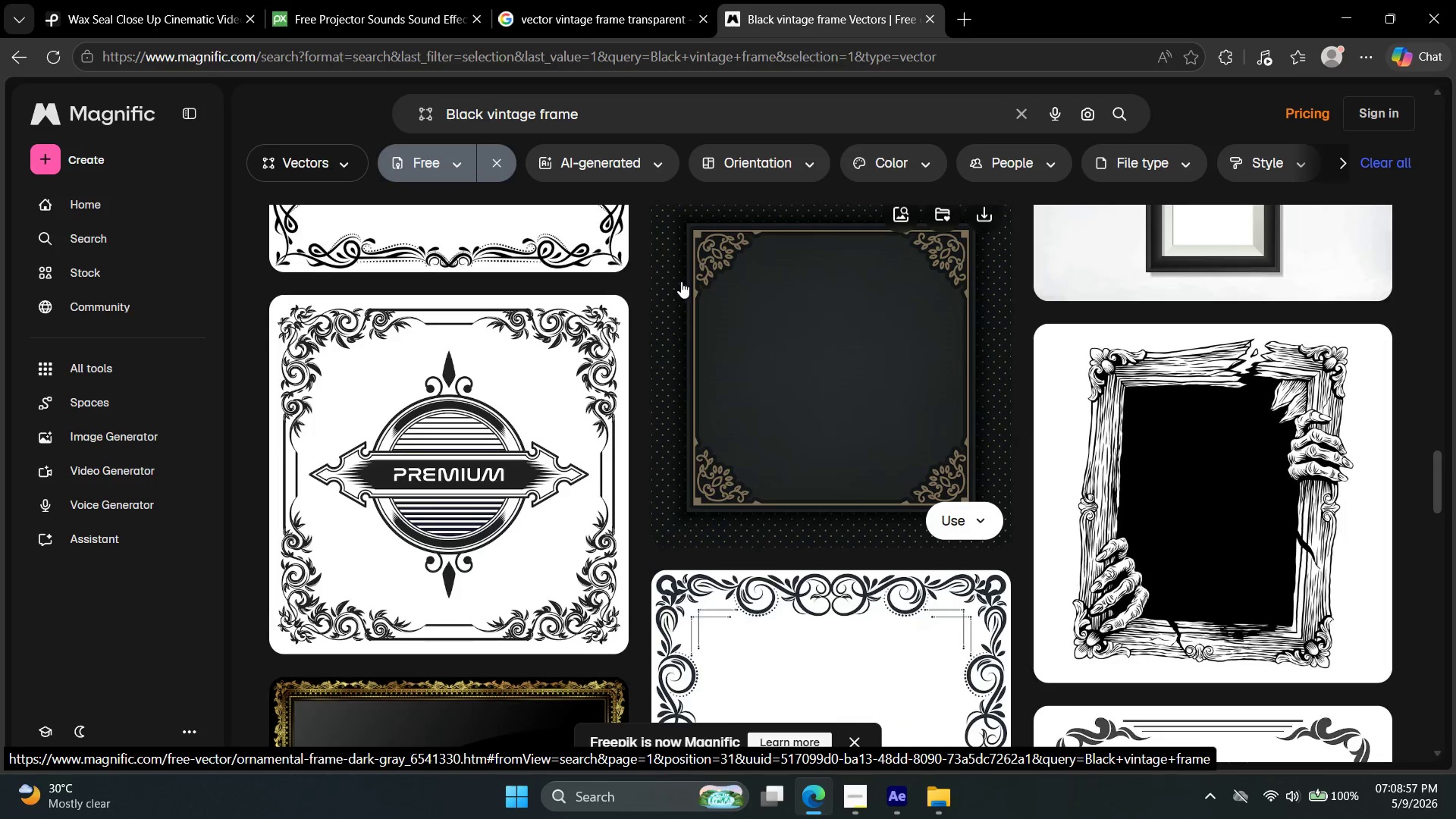 
scroll: coordinate [681, 284], scroll_direction: down, amount: 6.0
 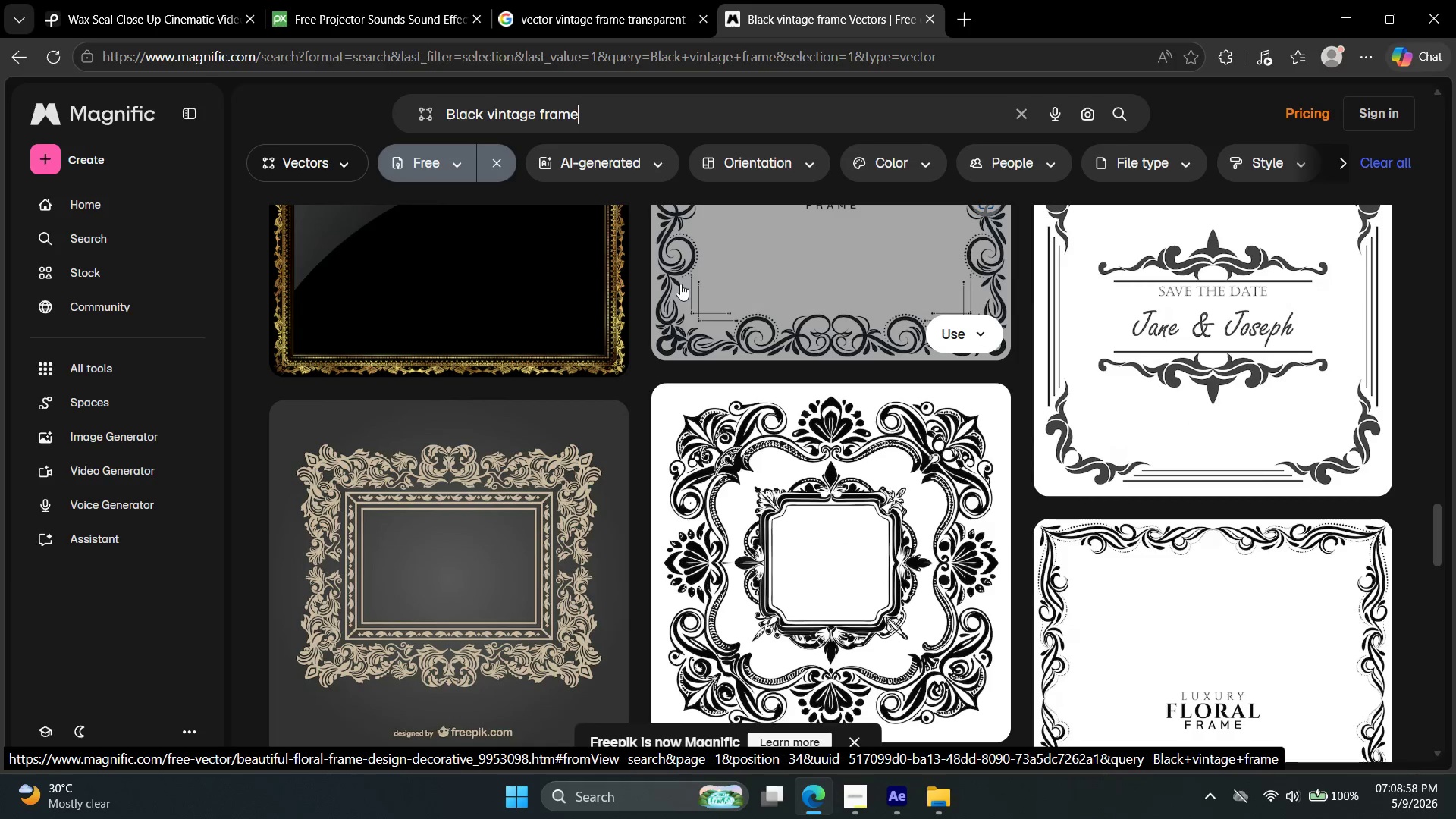 
scroll: coordinate [680, 281], scroll_direction: up, amount: 1.0
 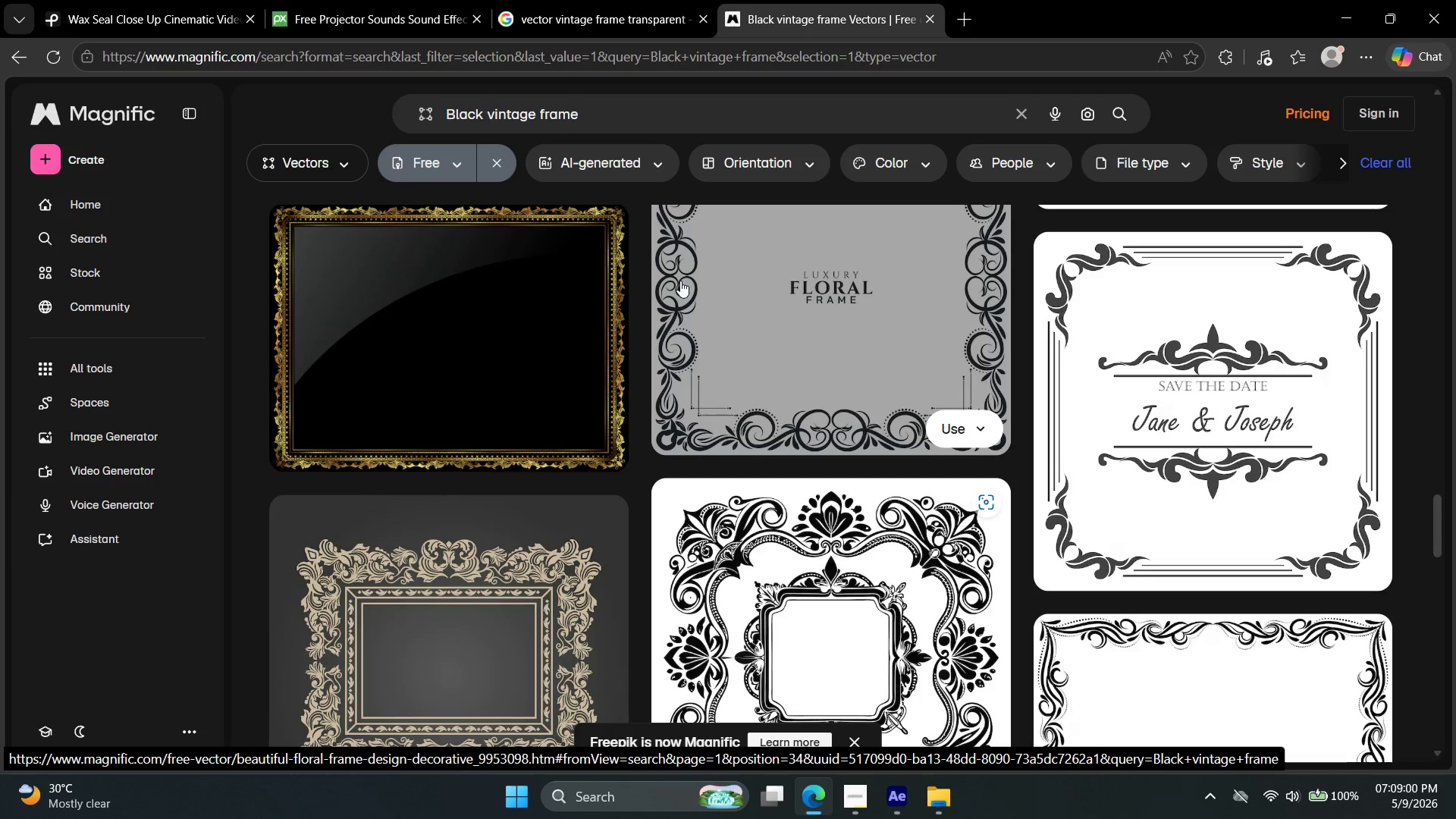 
scroll: coordinate [975, 381], scroll_direction: down, amount: 25.0
 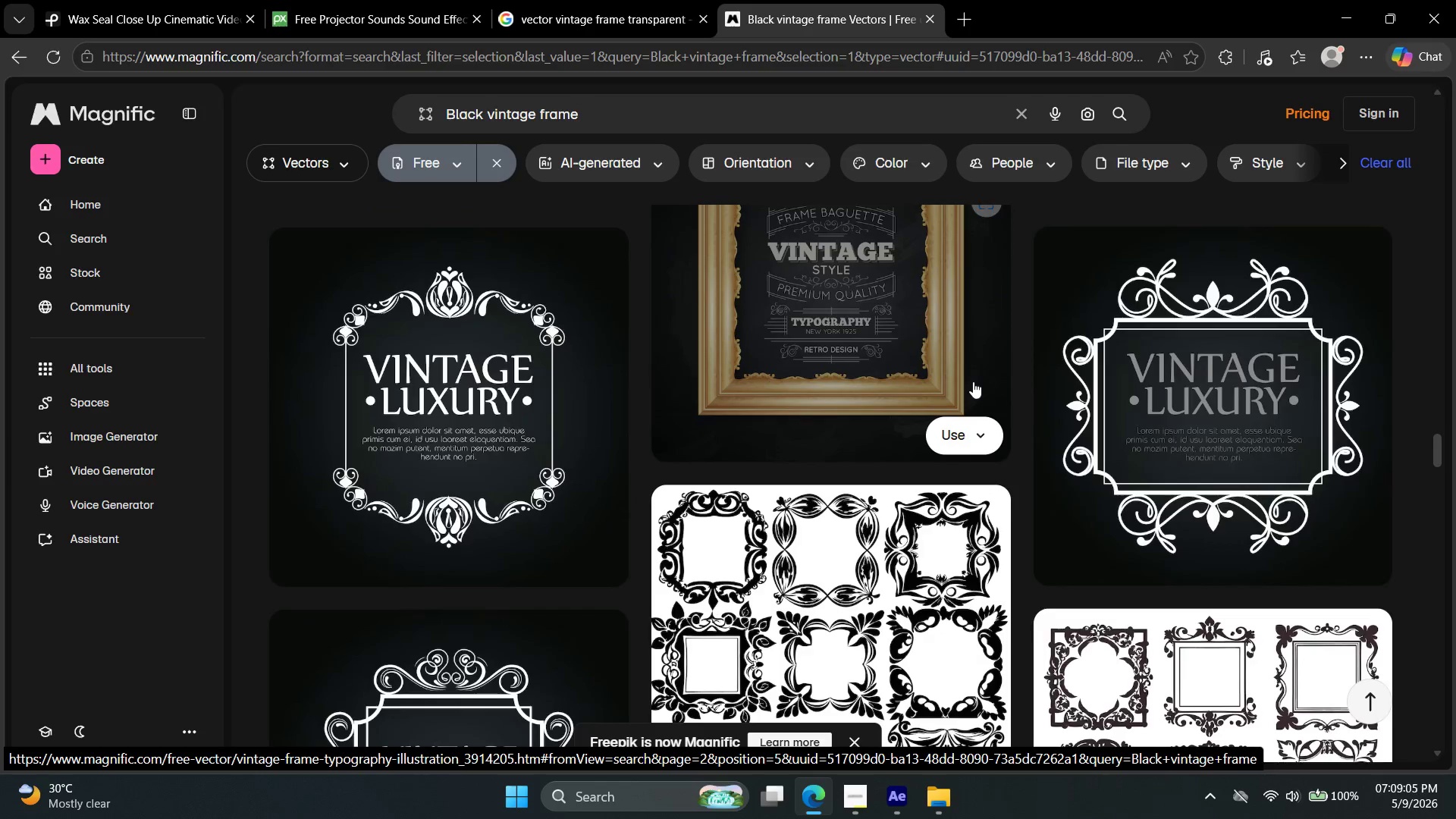 
scroll: coordinate [943, 257], scroll_direction: down, amount: 21.0
 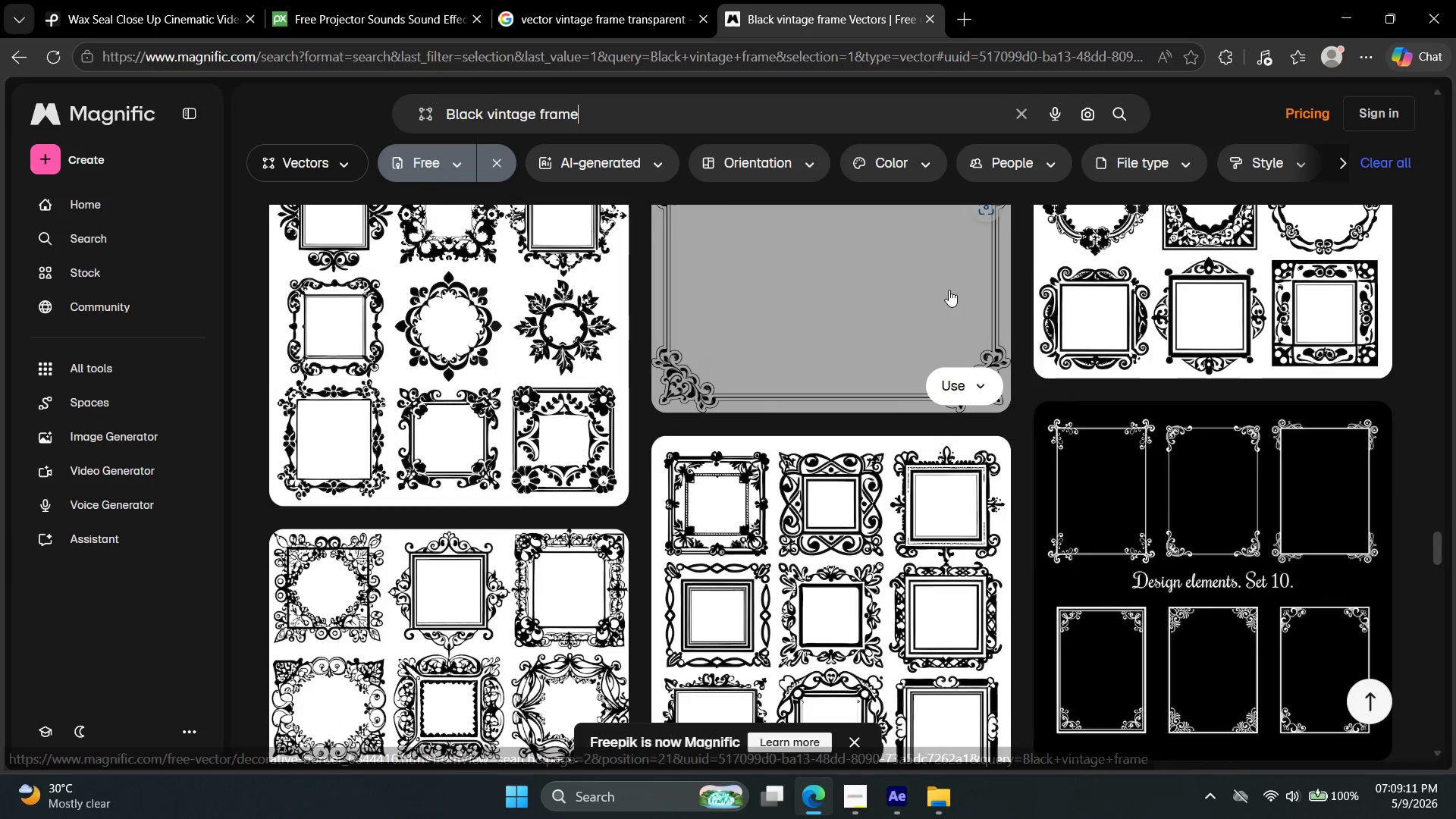 
scroll: coordinate [943, 306], scroll_direction: up, amount: 2.0
 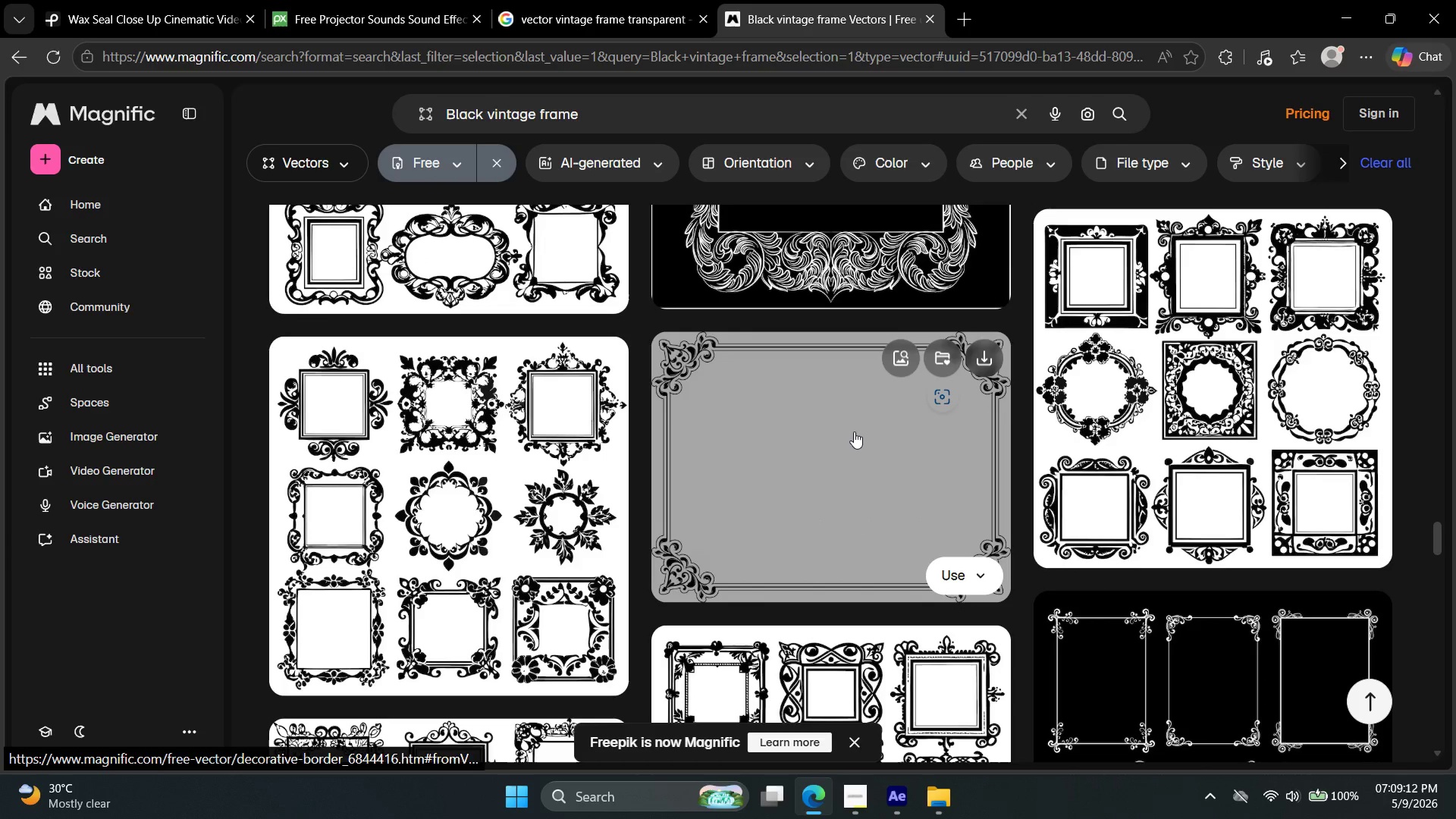 
left_click([854, 431])
 